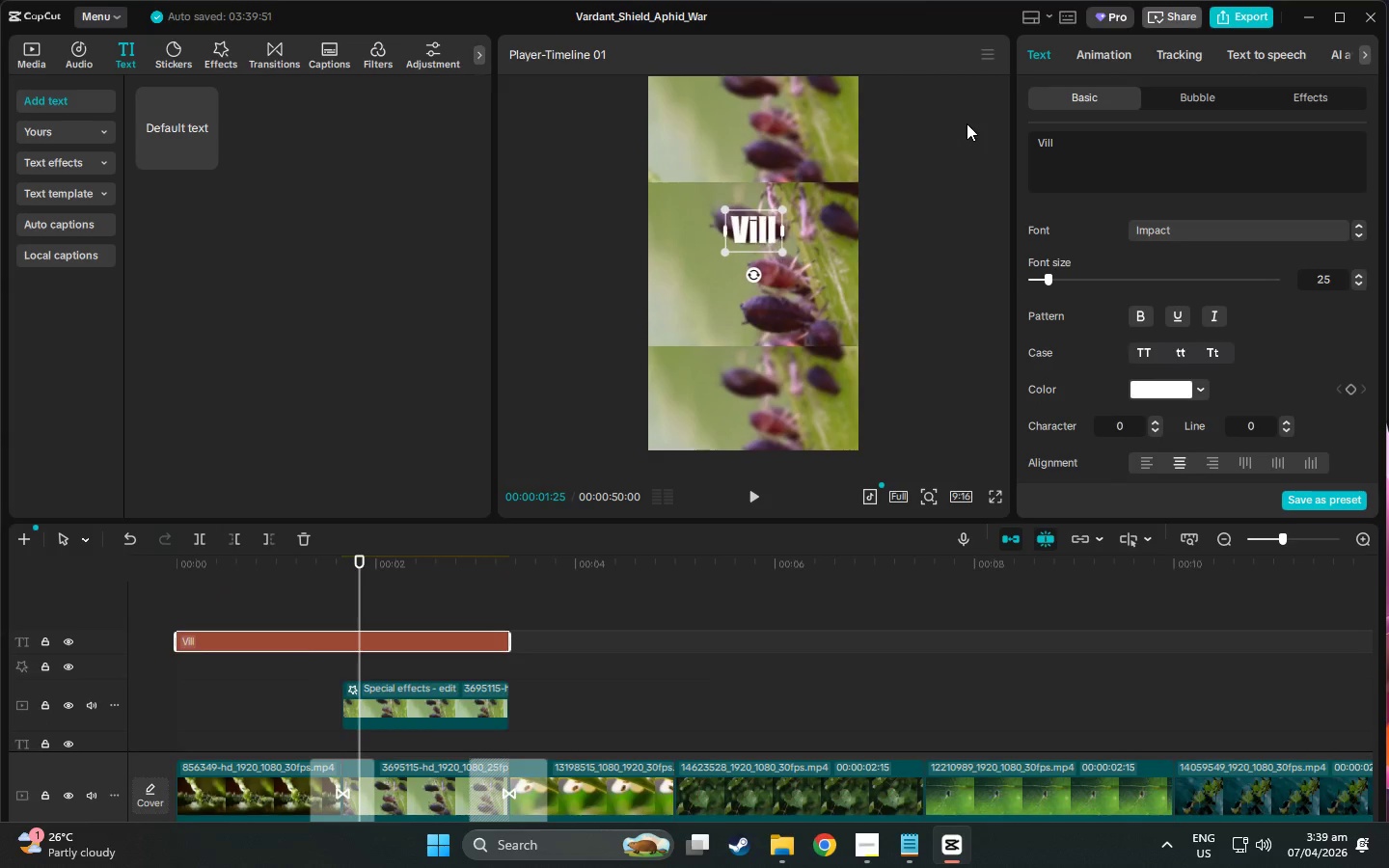 
key(Control+A)
 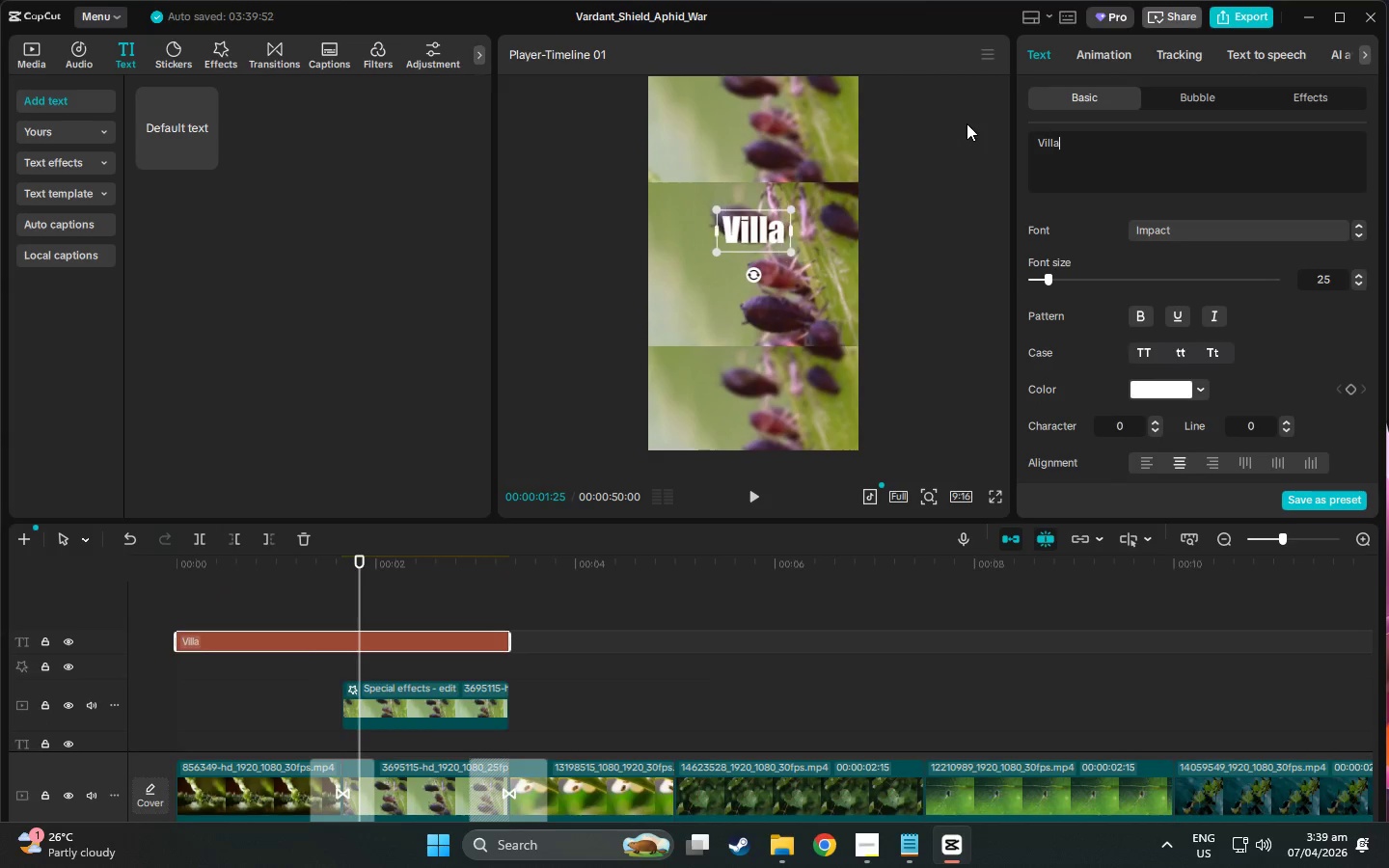 
key(Control+I)
 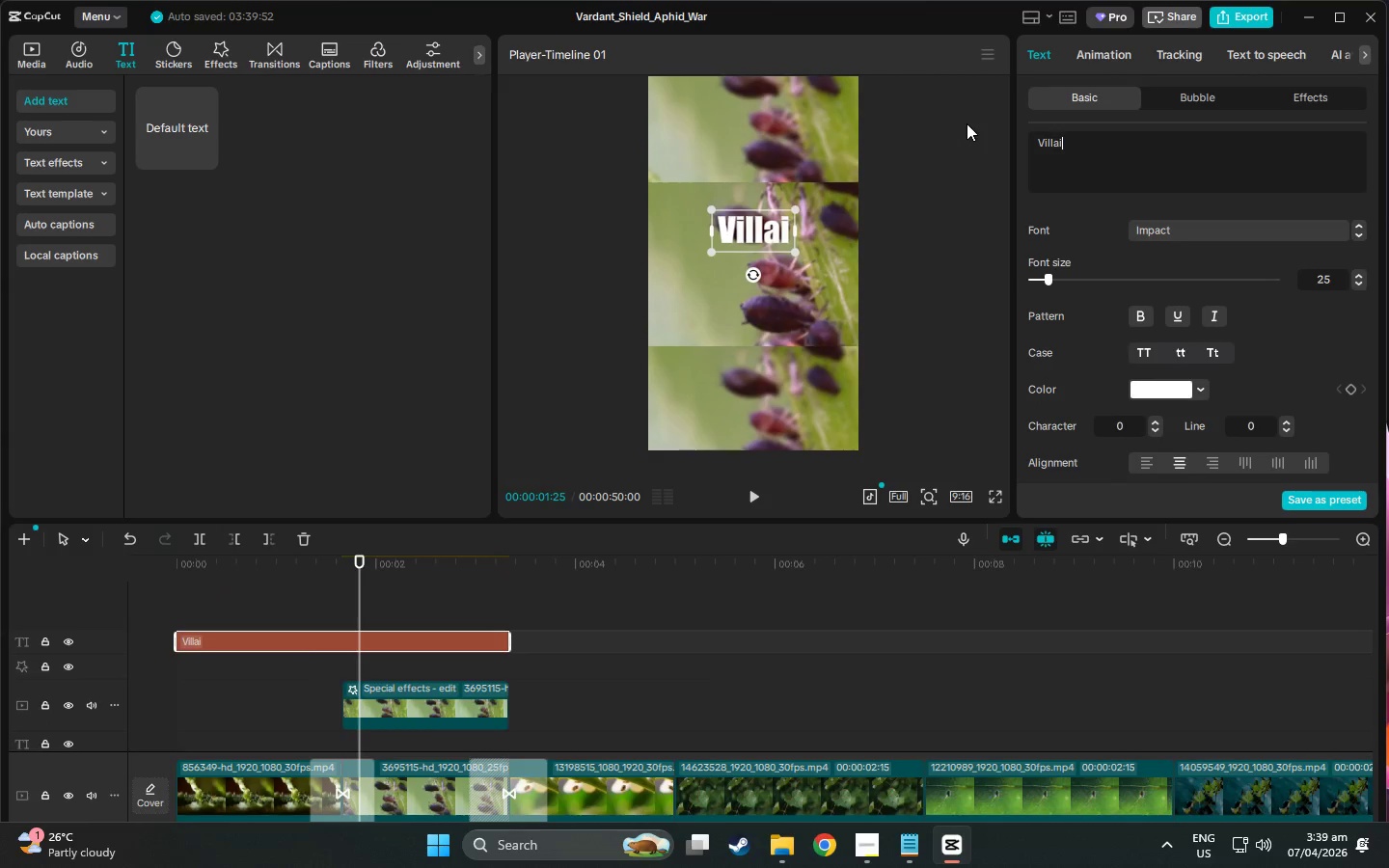 
key(Control+N)
 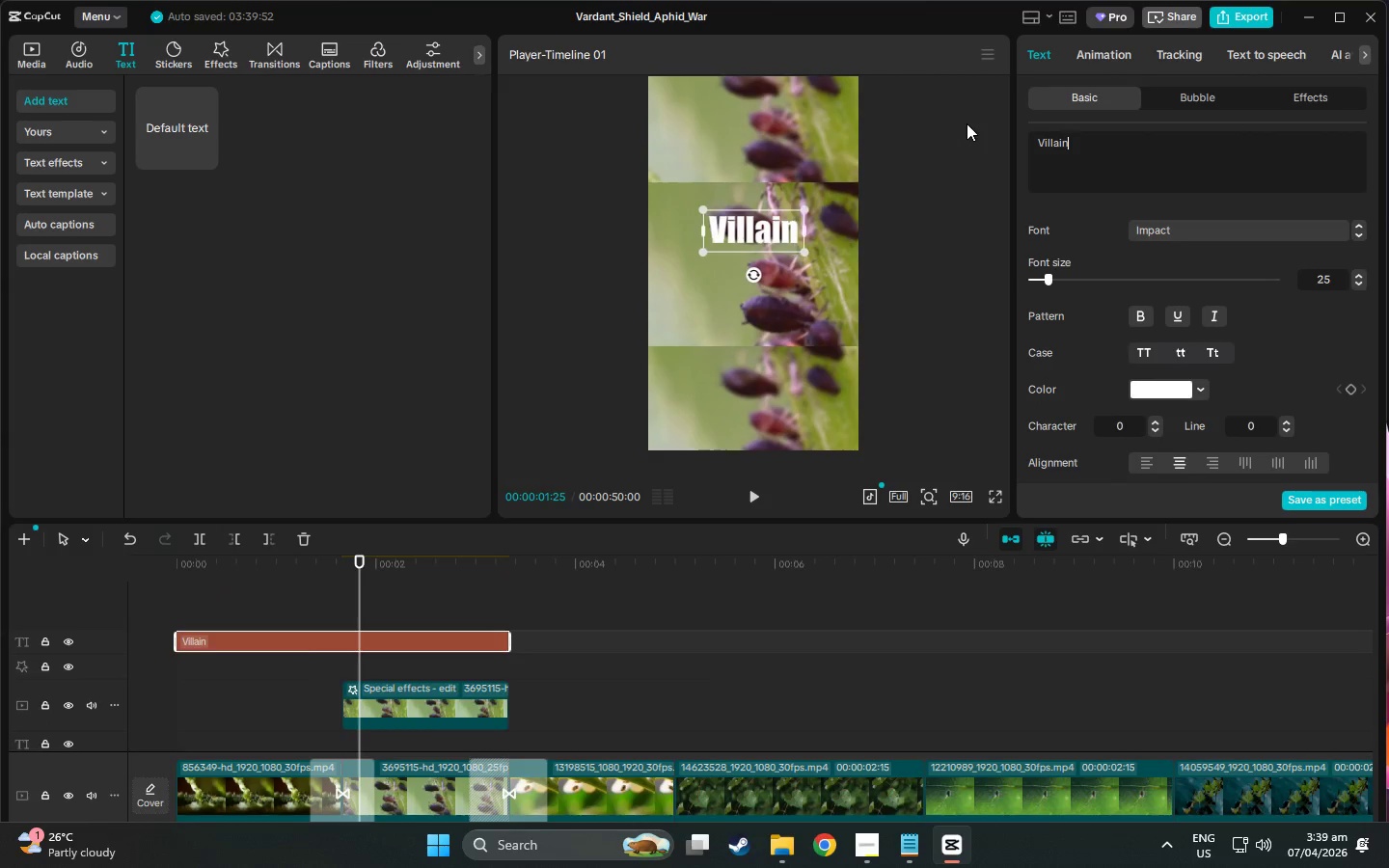 
key(Control+Space)
 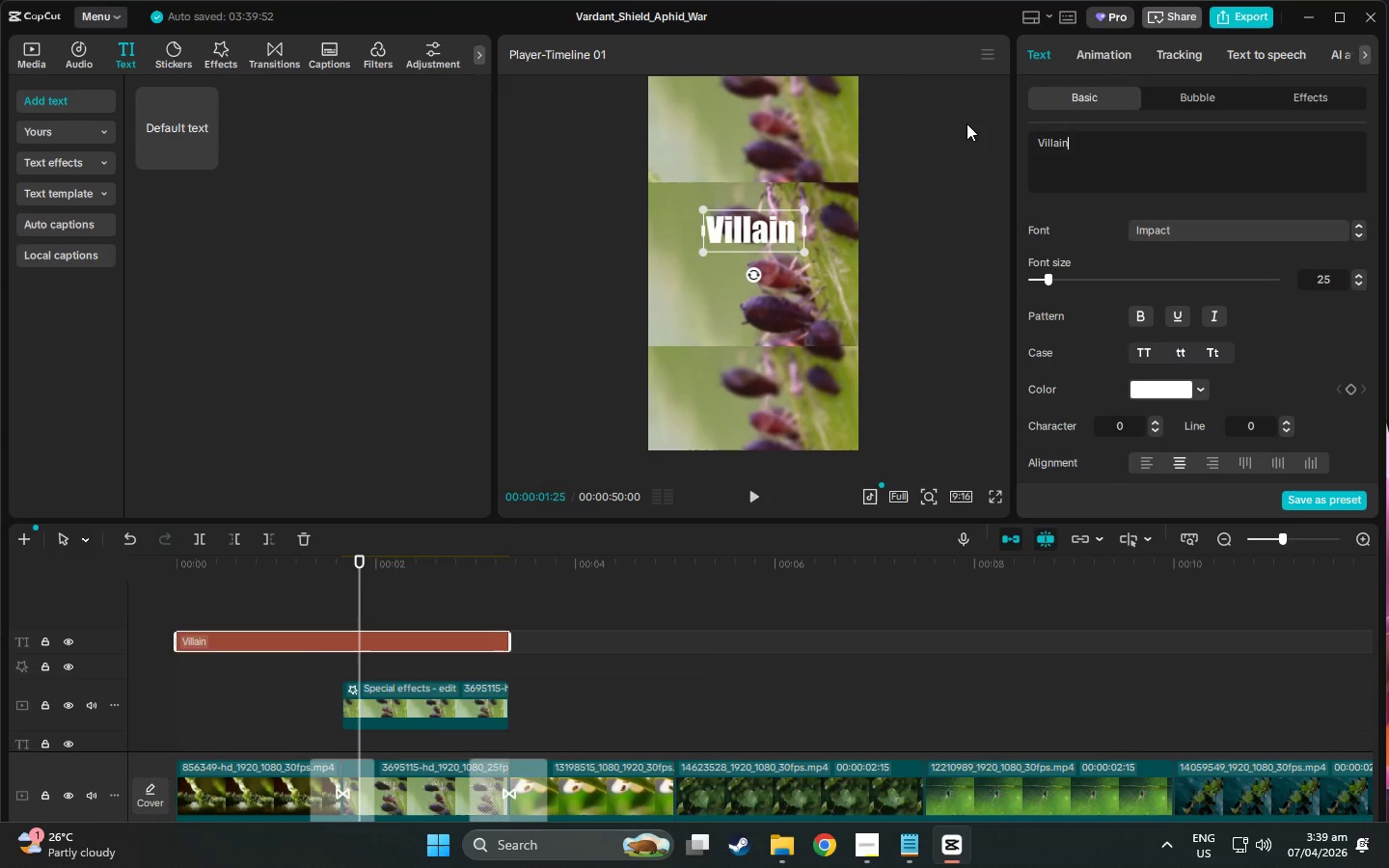 
key(Control+Shift+ShiftLeft)
 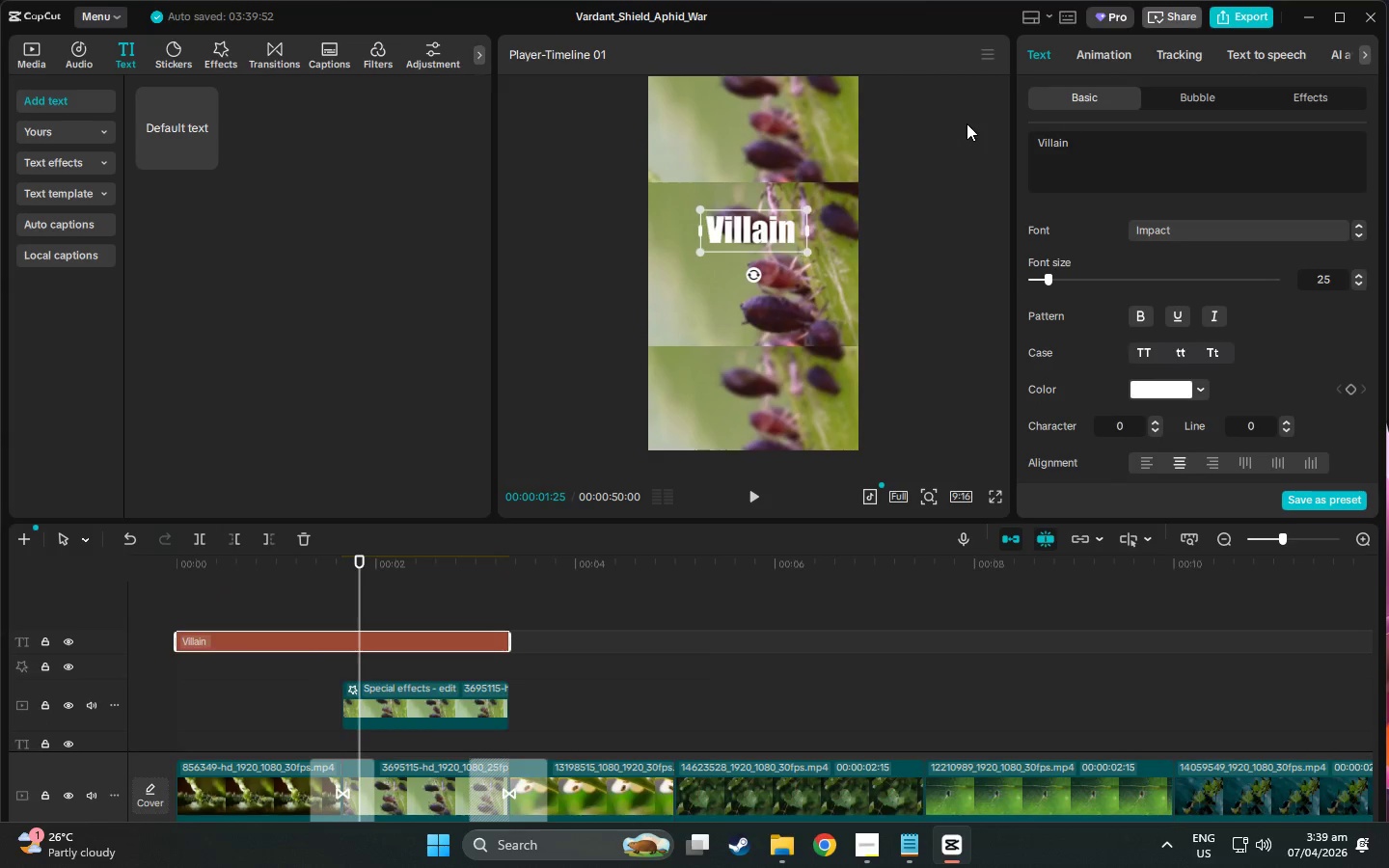 
key(Control+Shift+P)
 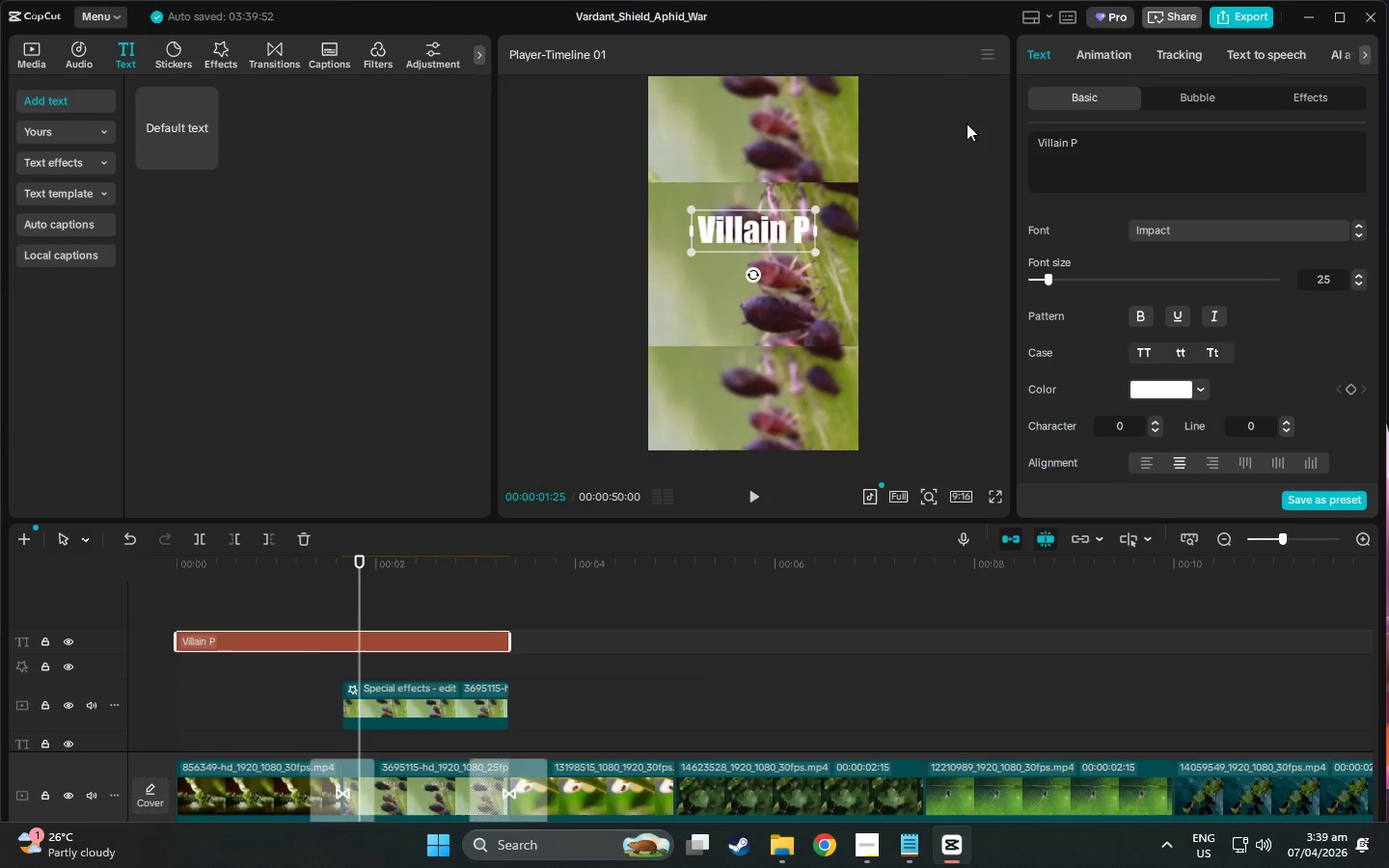 
key(Control+H)
 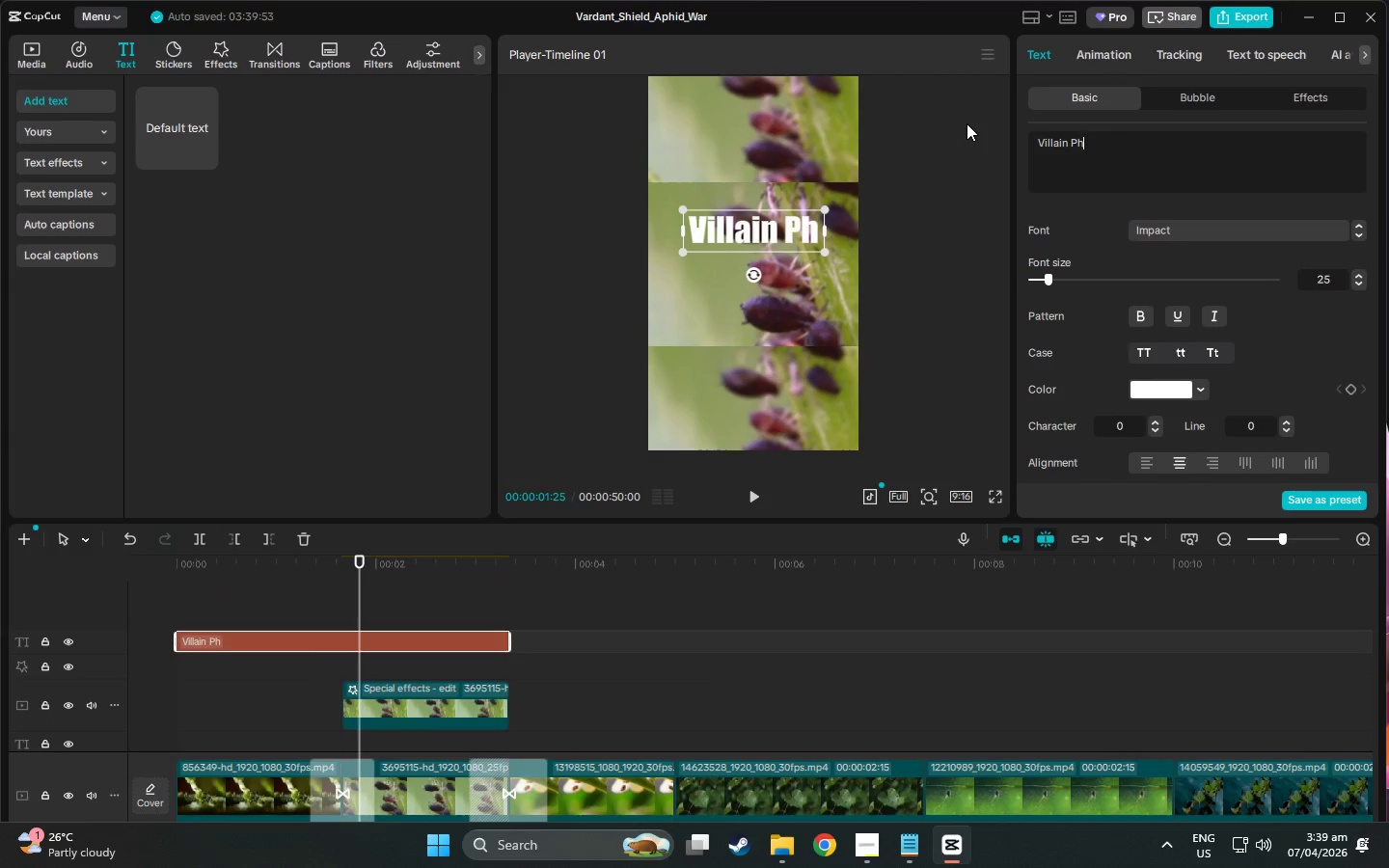 
key(Control+A)
 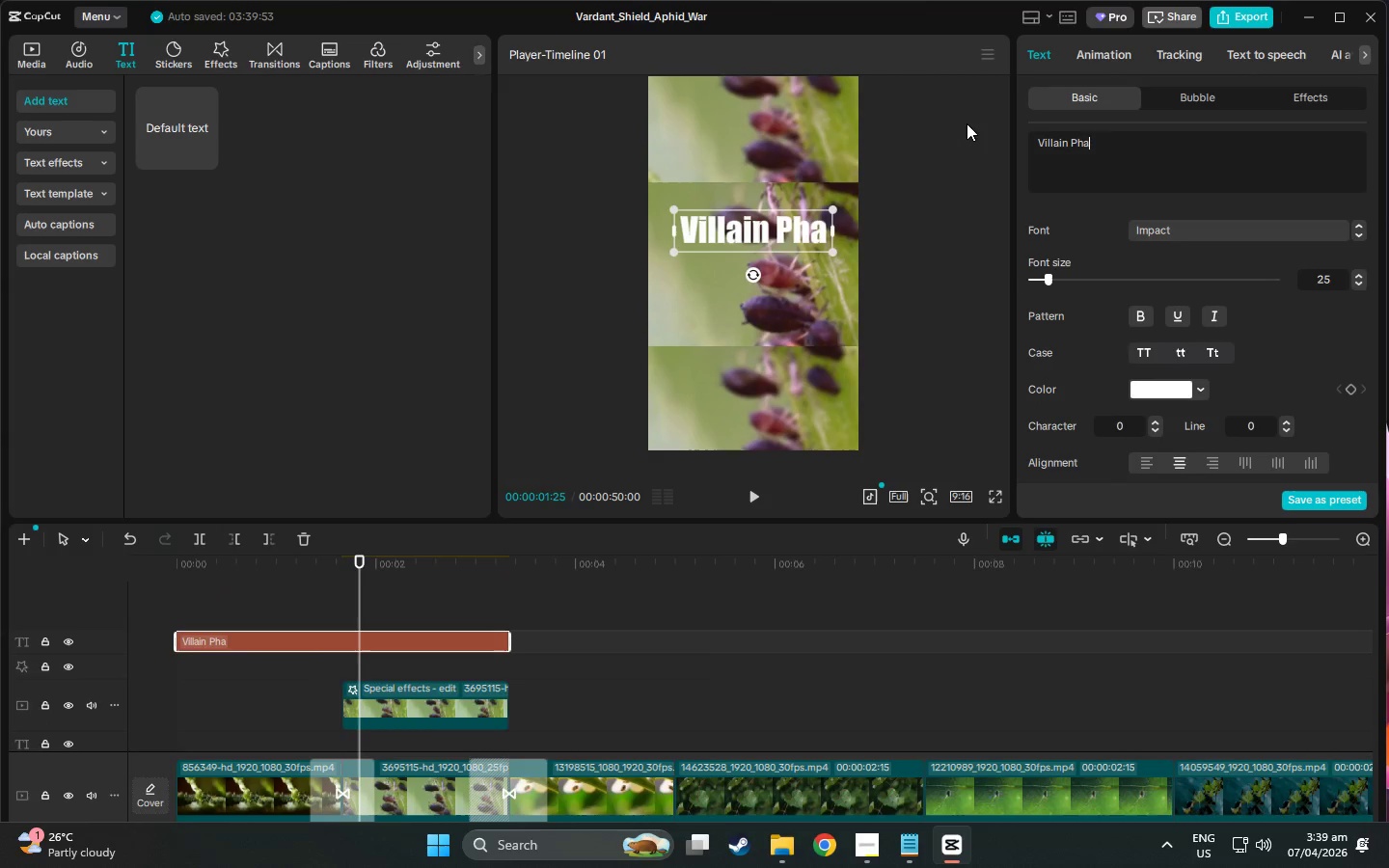 
key(Control+S)
 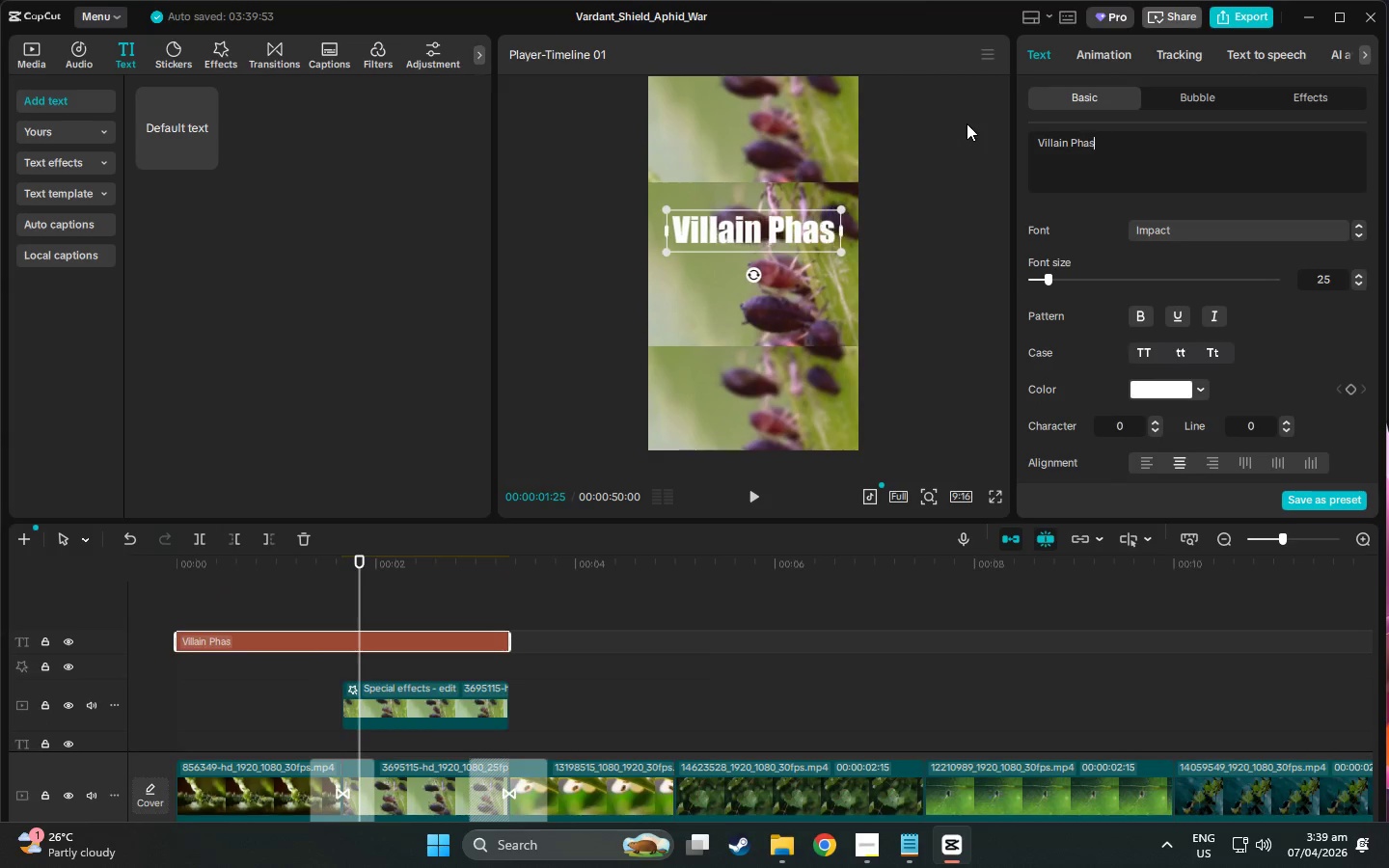 
key(Control+E)
 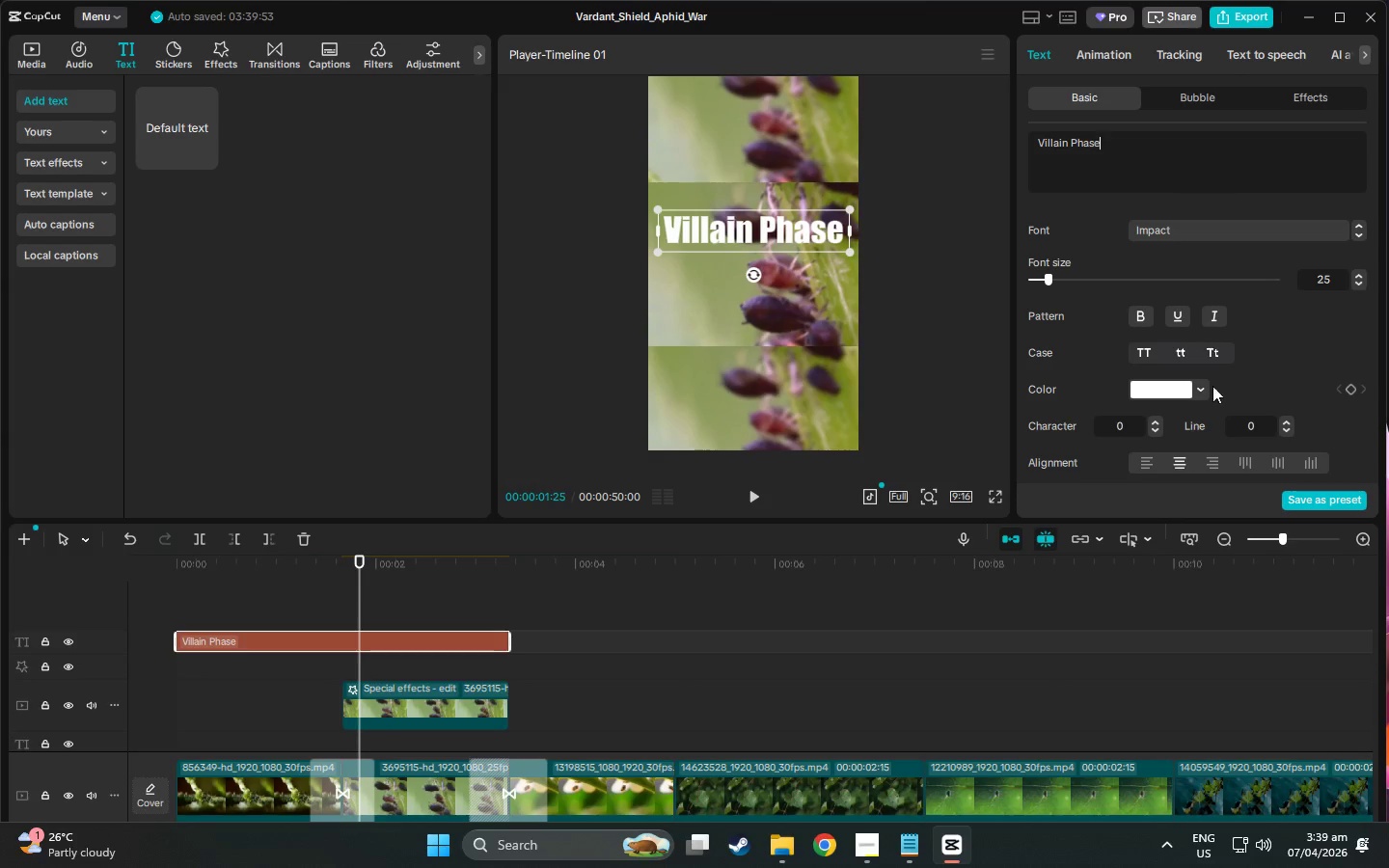 
left_click([1205, 388])
 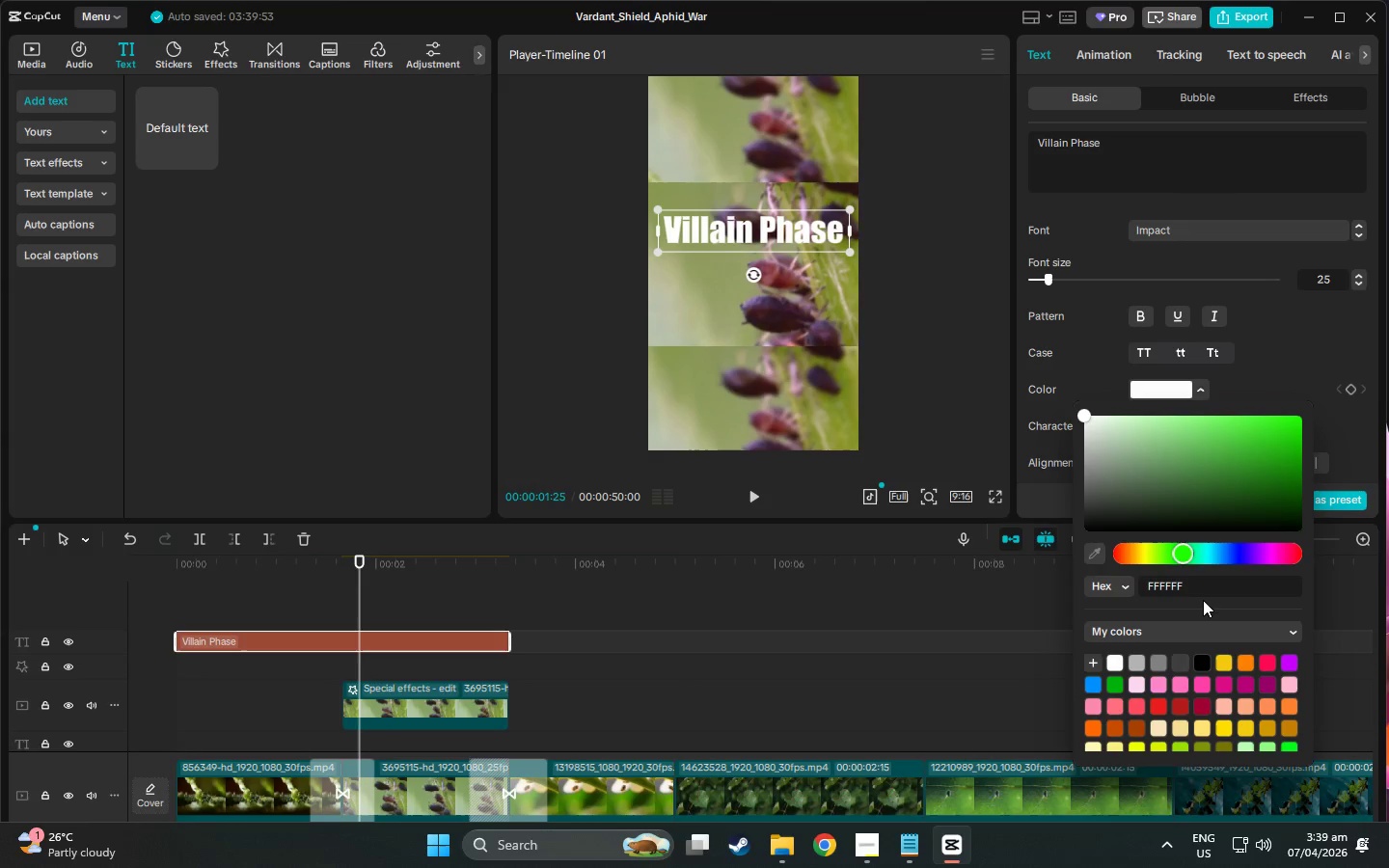 
double_click([1208, 583])
 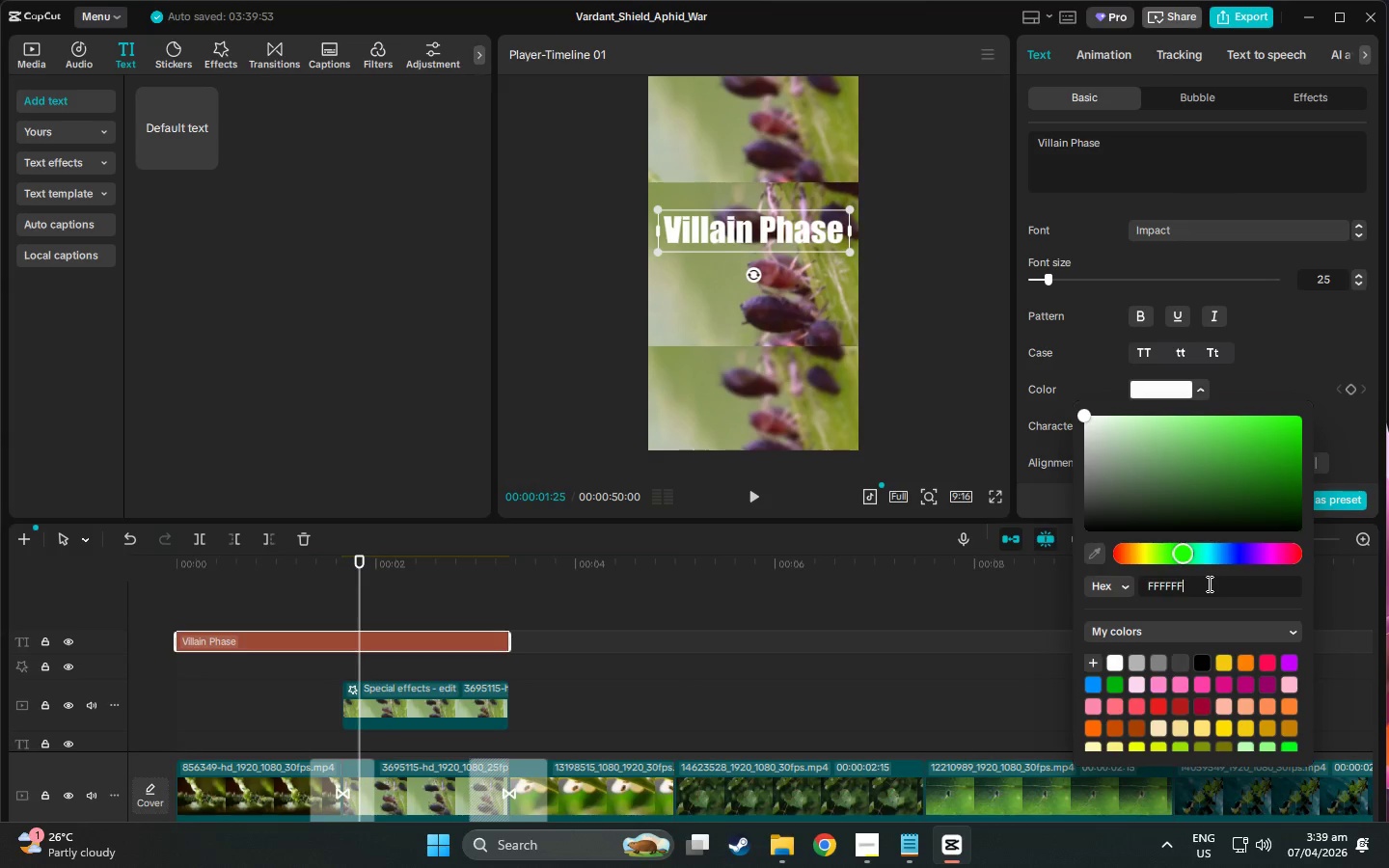 
triple_click([1208, 583])
 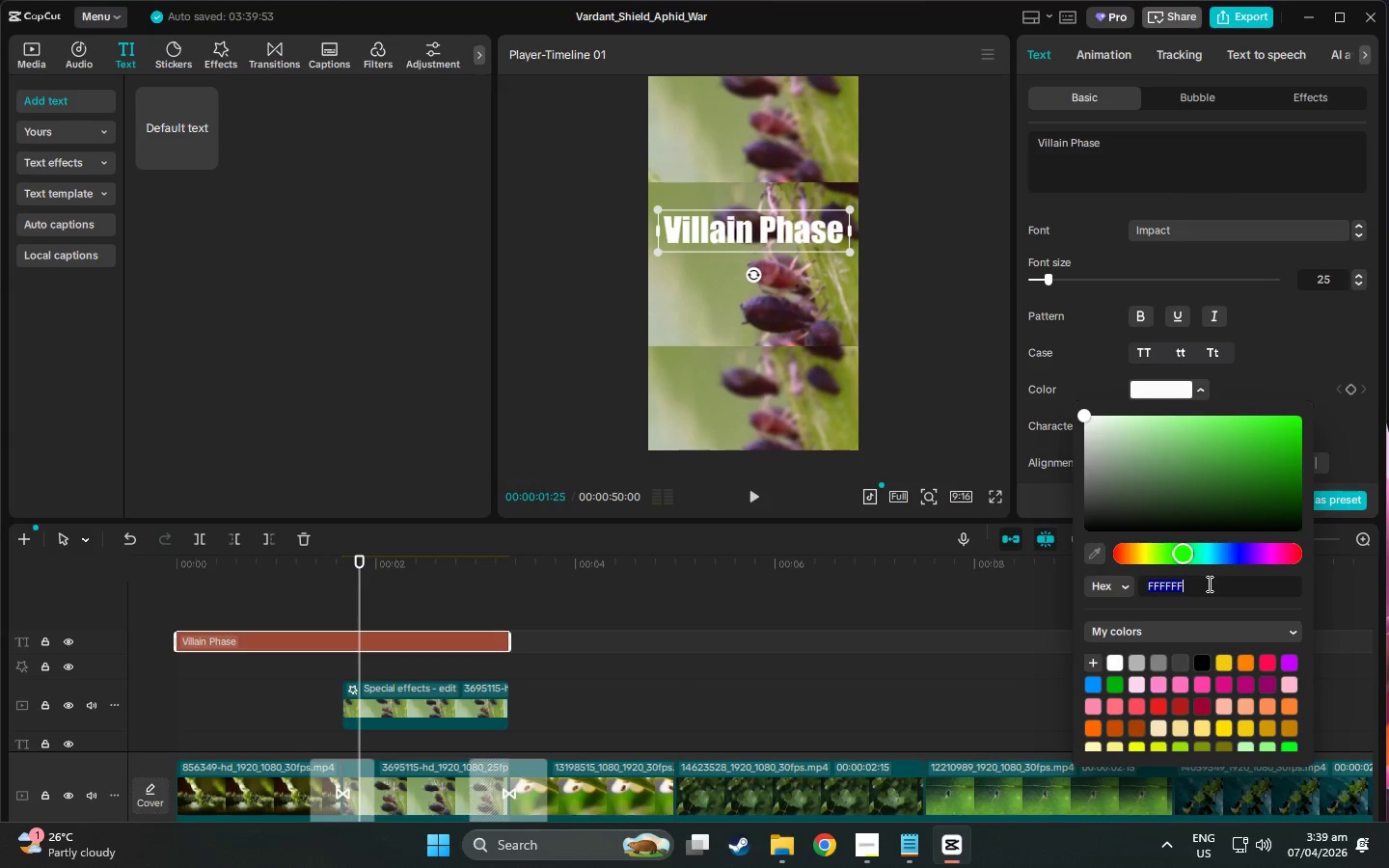 
triple_click([1208, 583])
 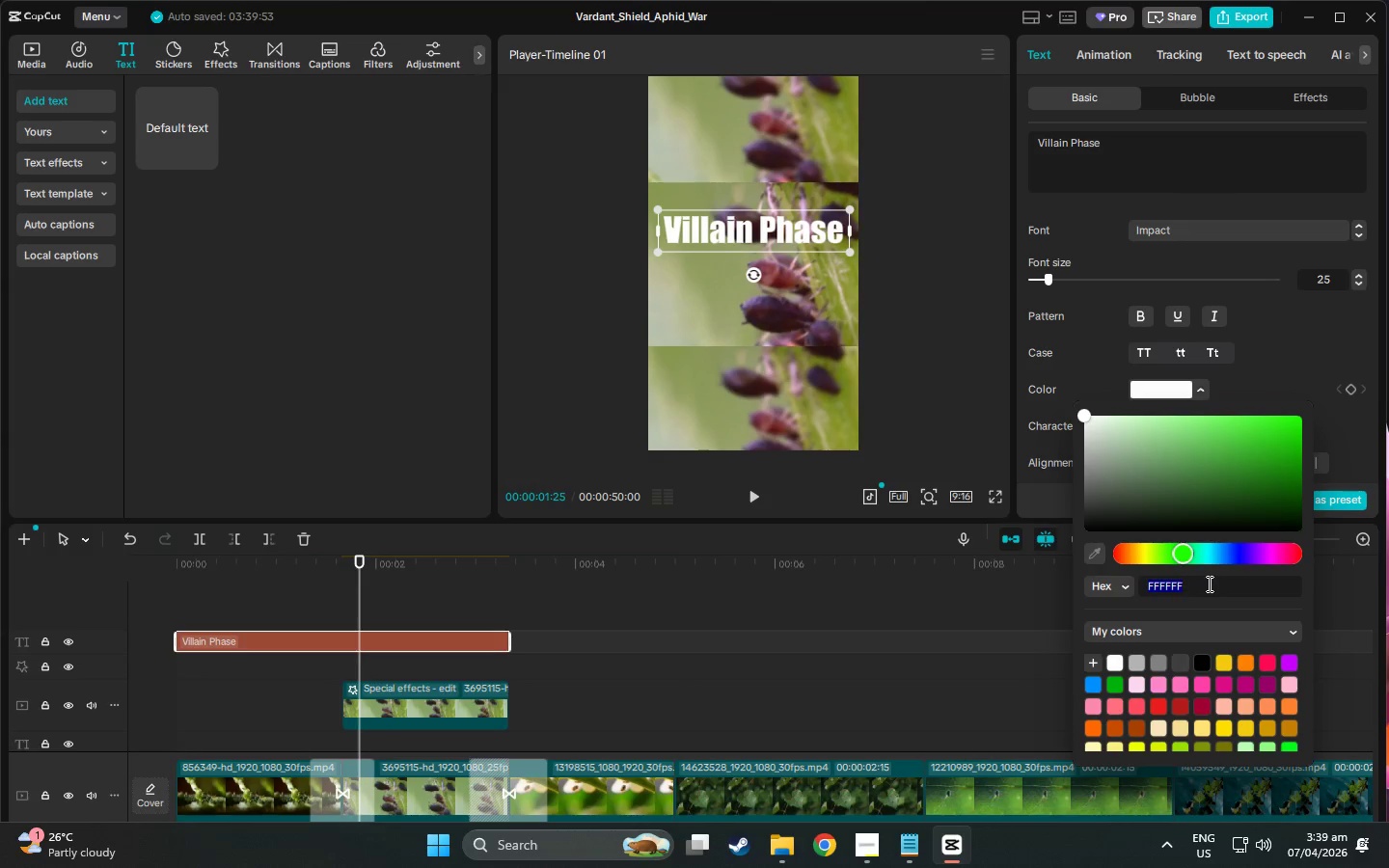 
key(Control+F)
 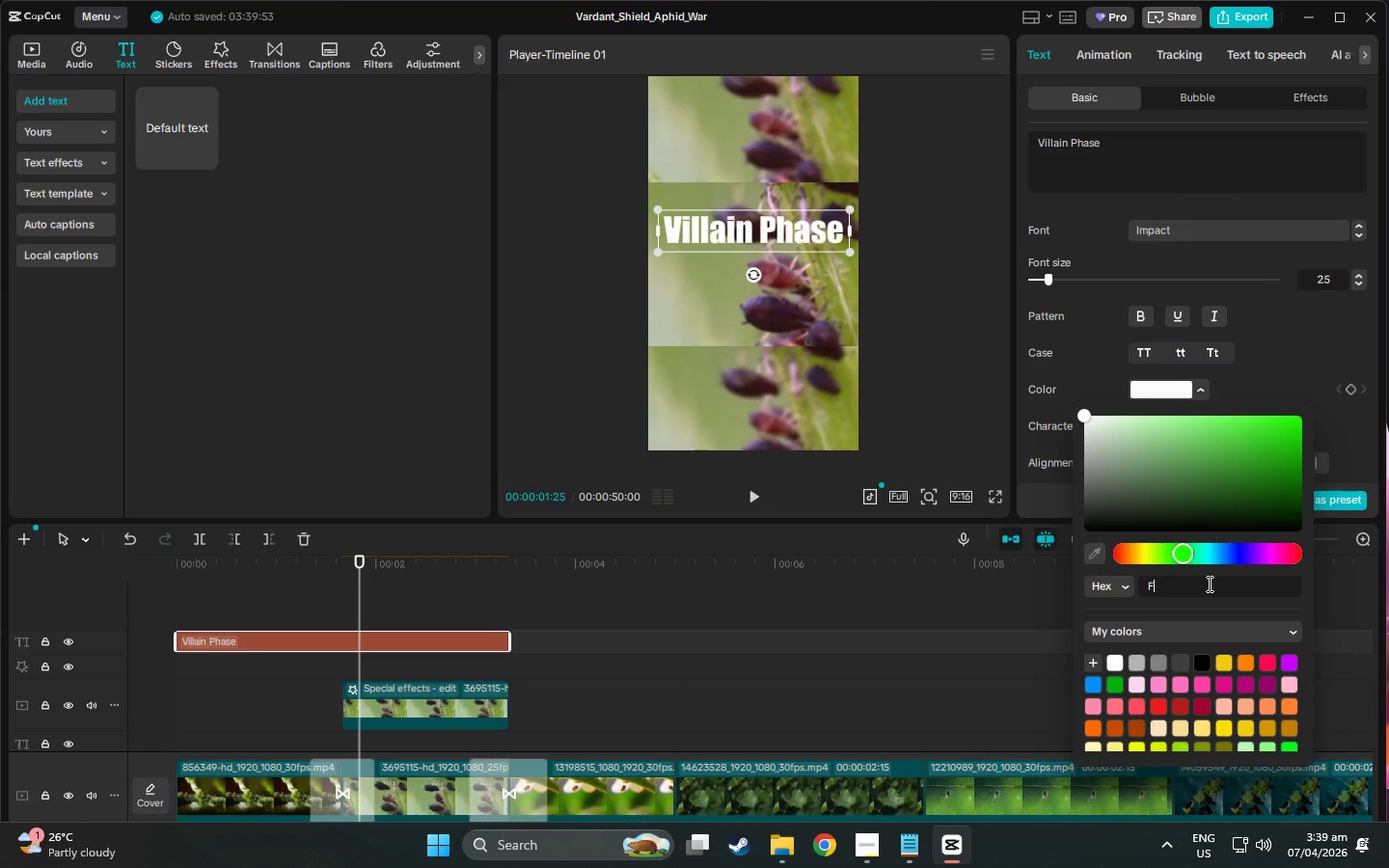 
key(Control+F)
 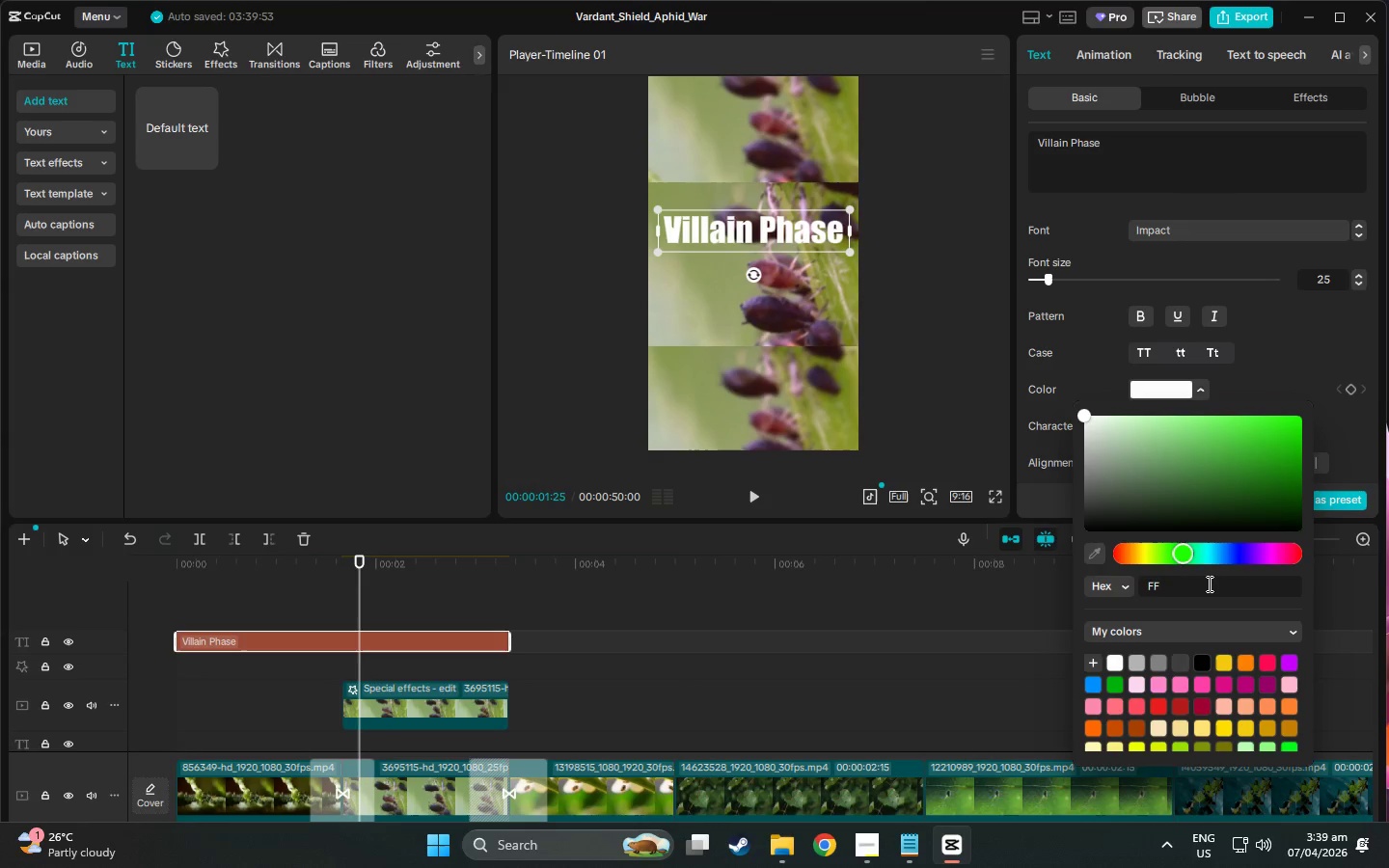 
key(Control+8)
 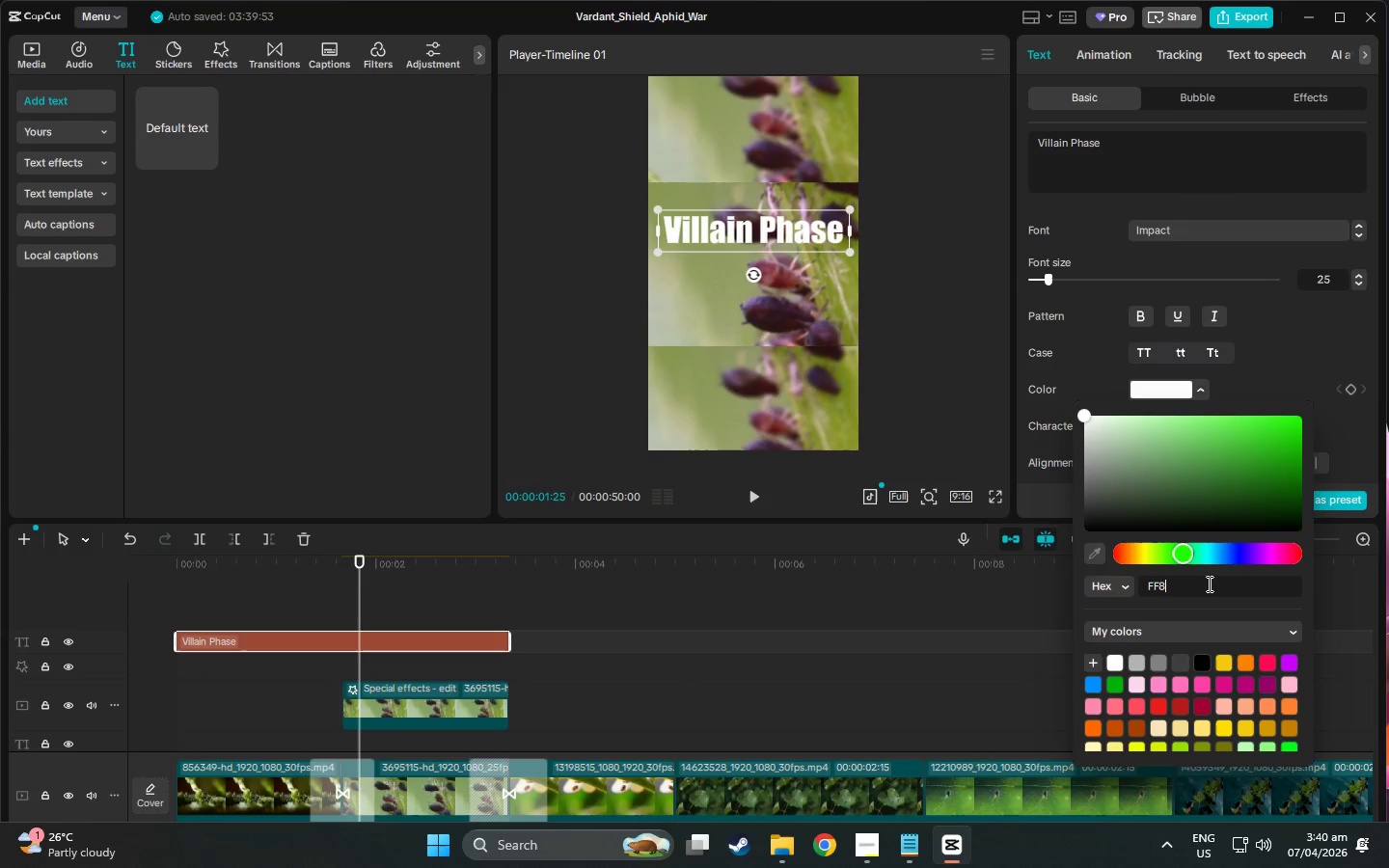 
key(Control+C)
 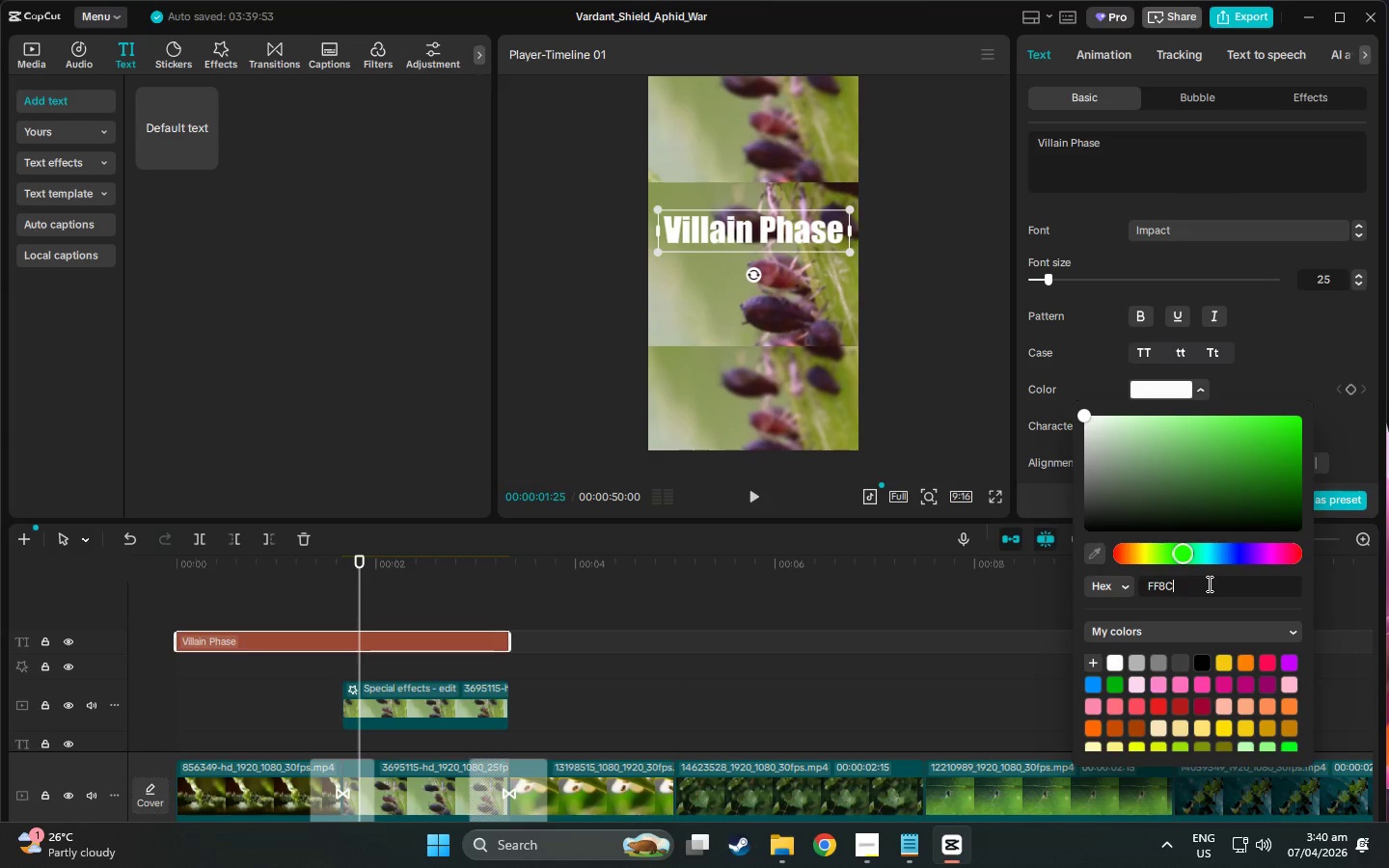 
key(Control+0)
 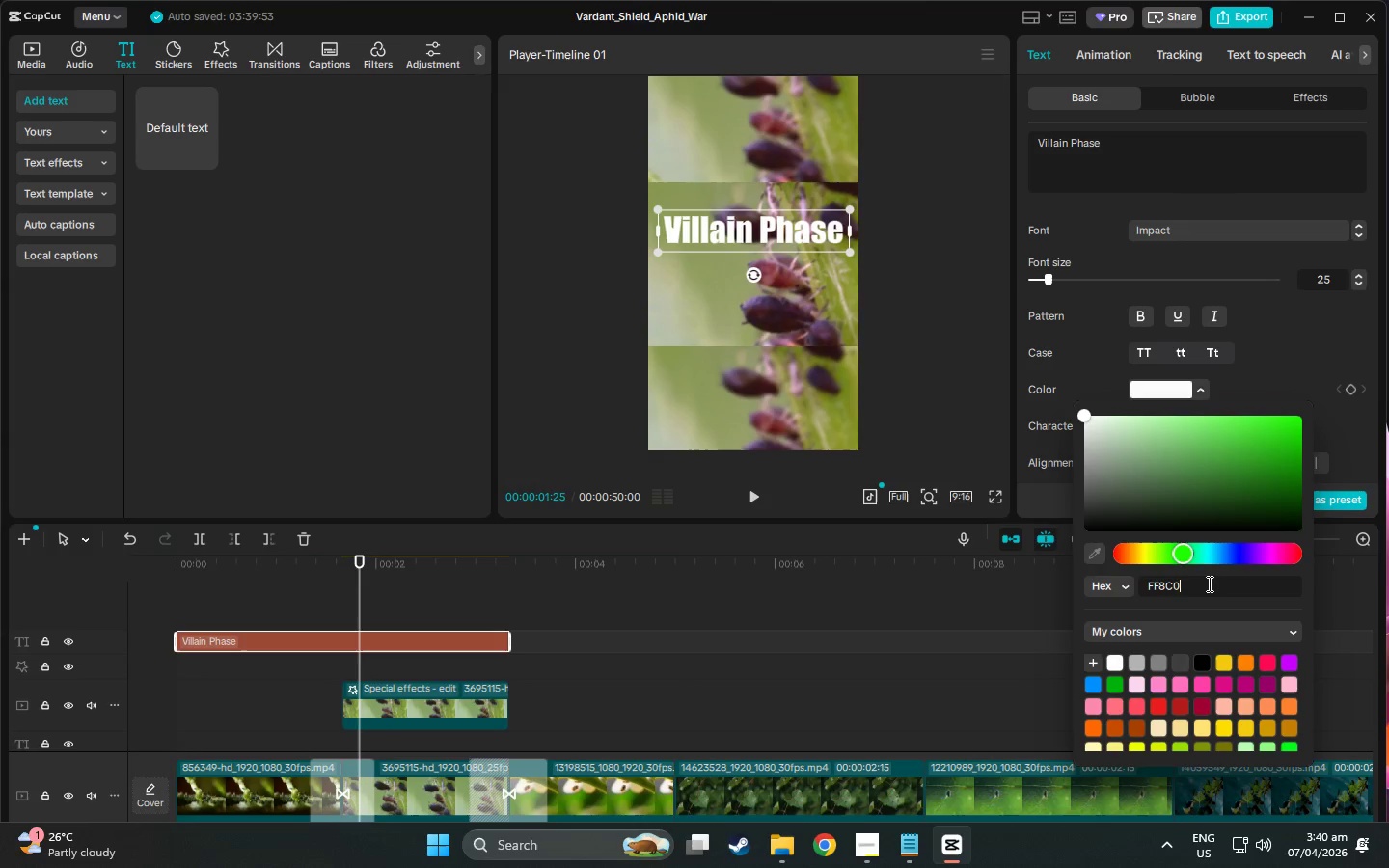 
key(Control+0)
 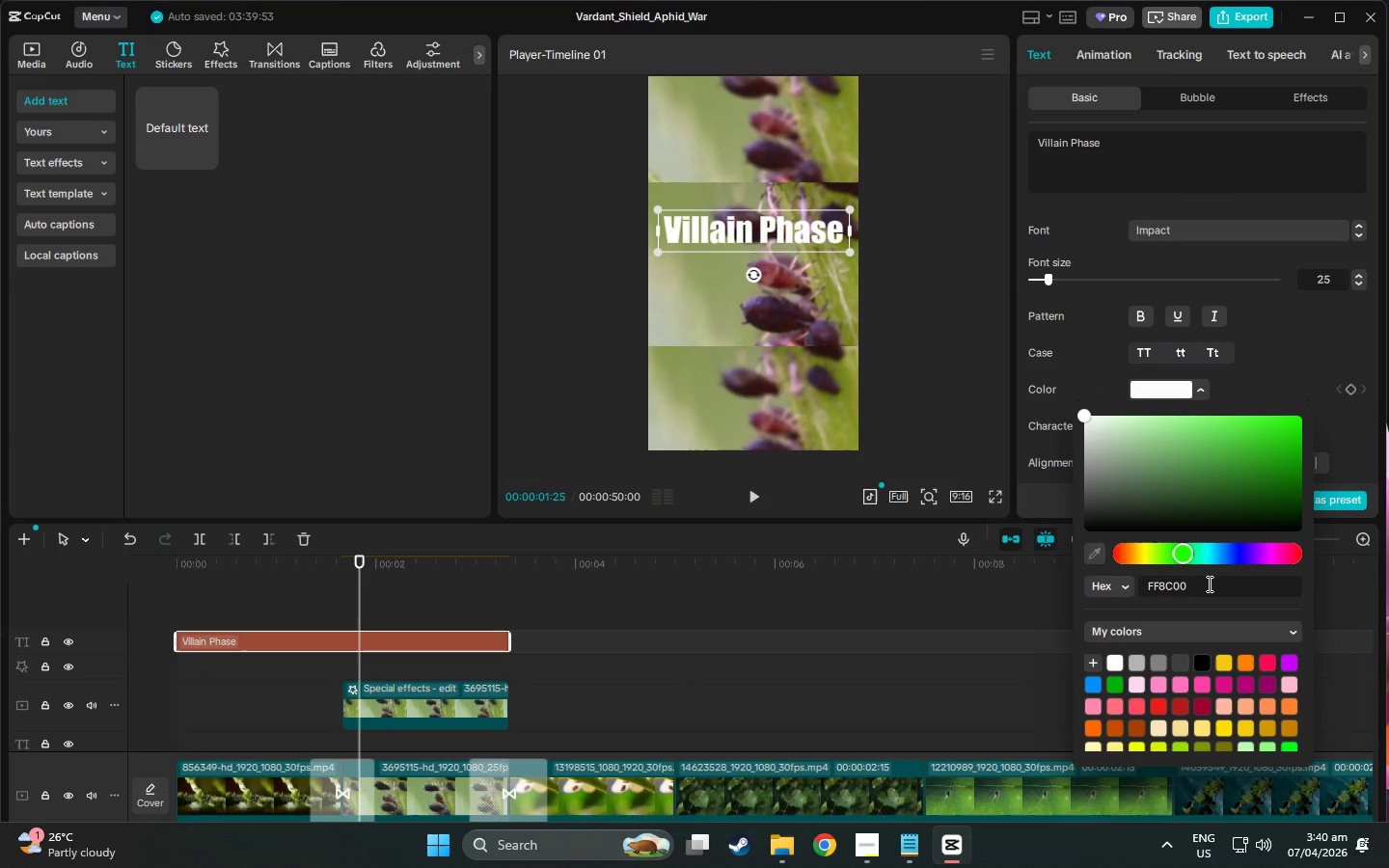 
key(Control+Backspace)
 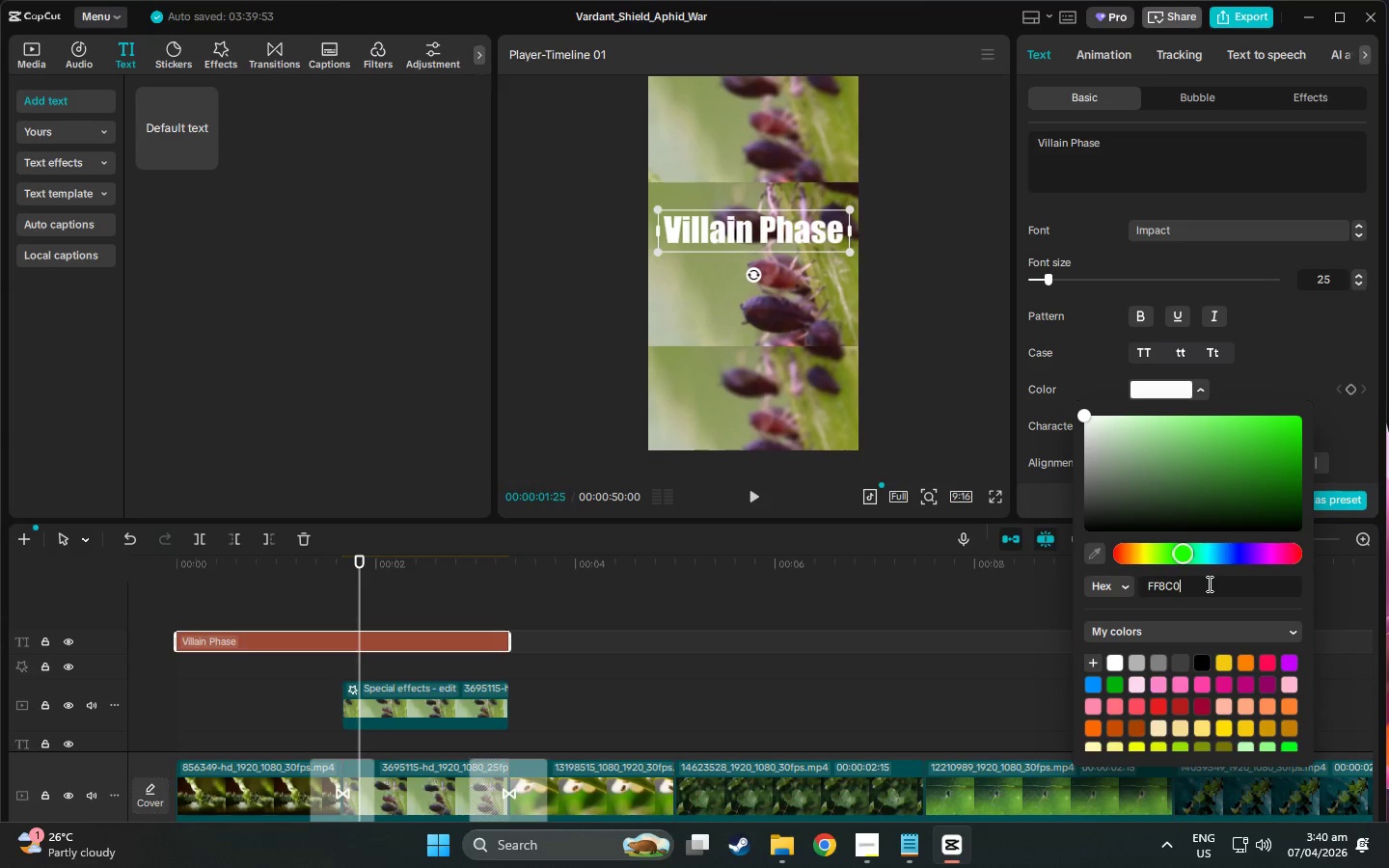 
key(Control+Backspace)
 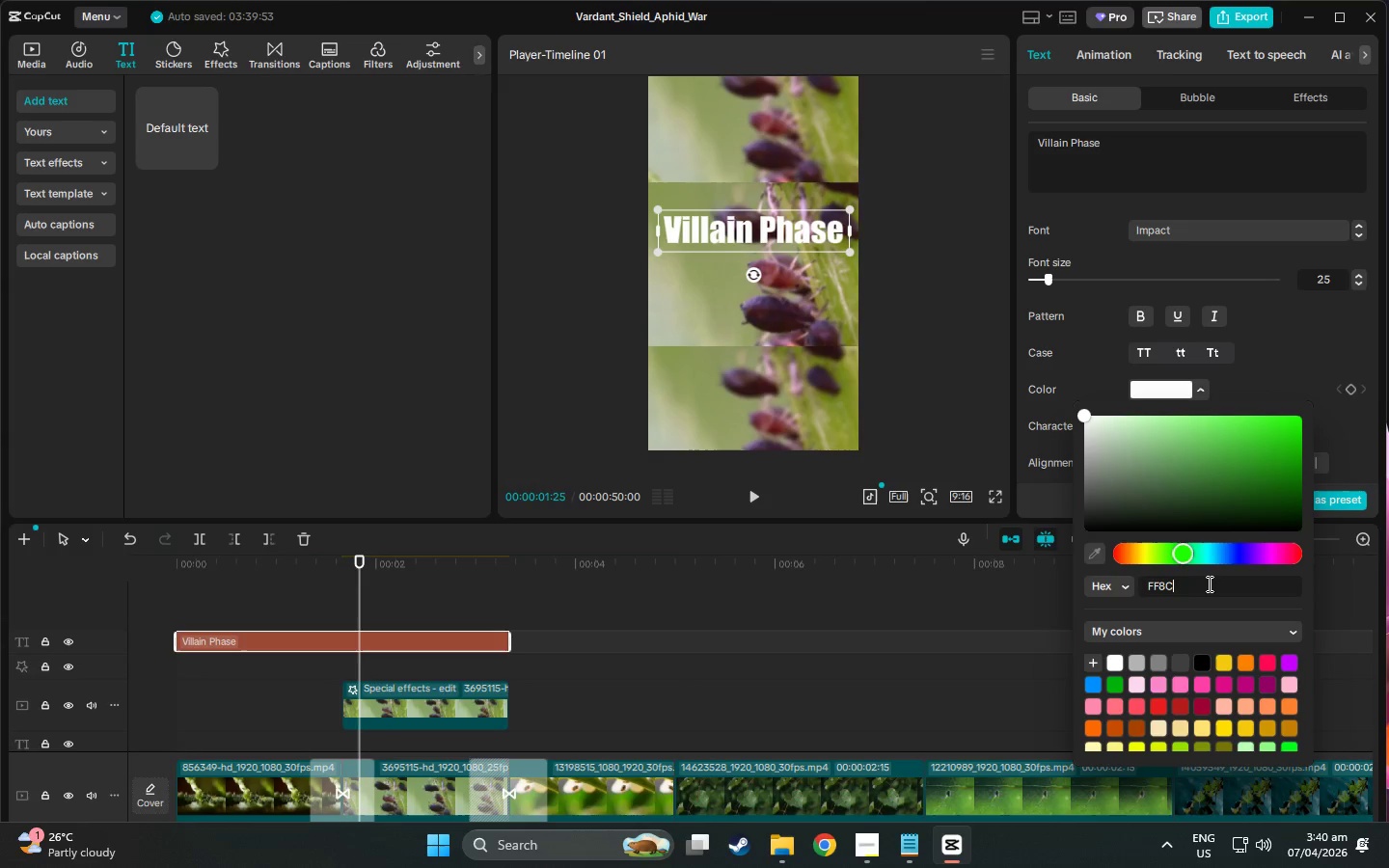 
key(Control+O)
 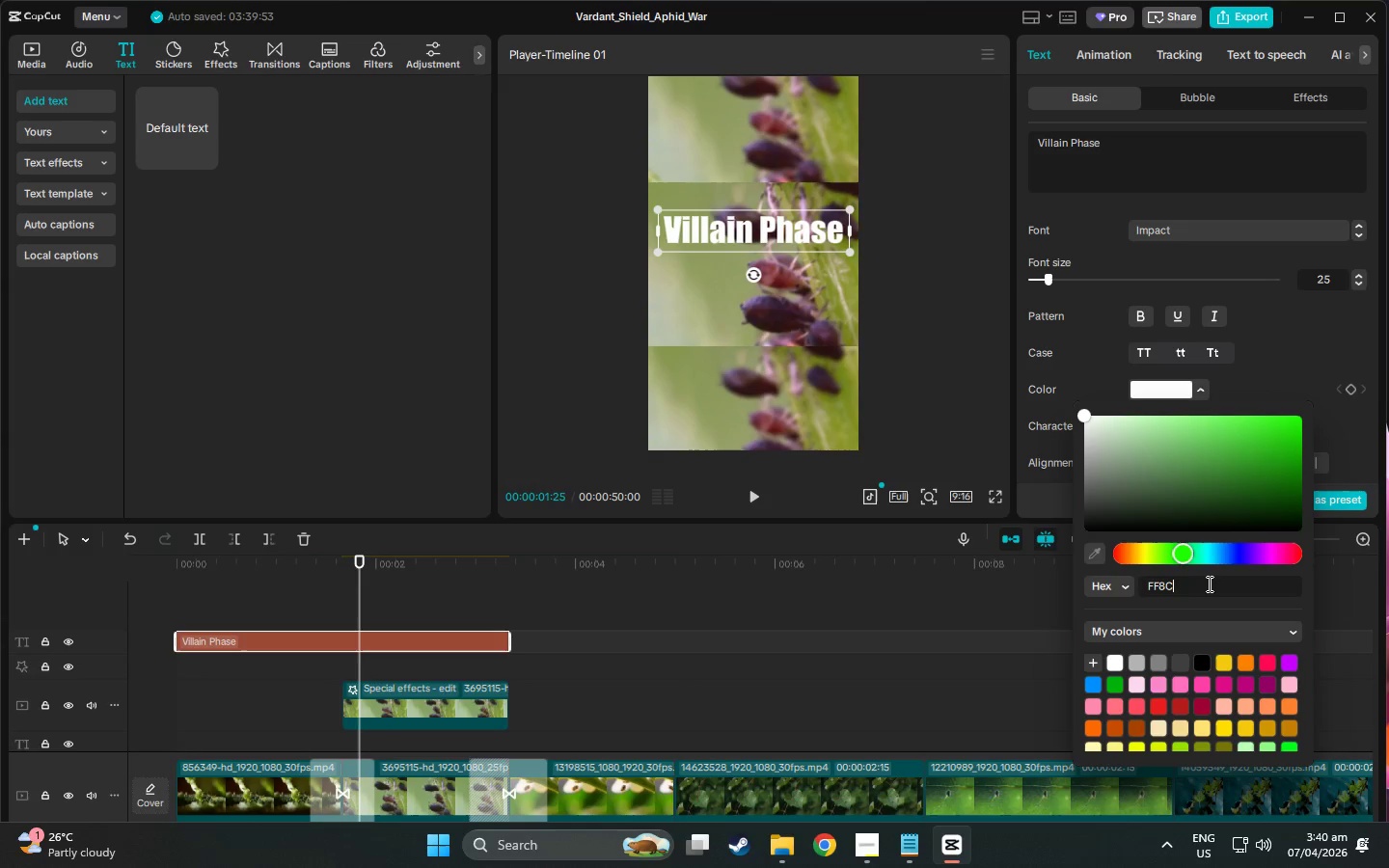 
key(Control+O)
 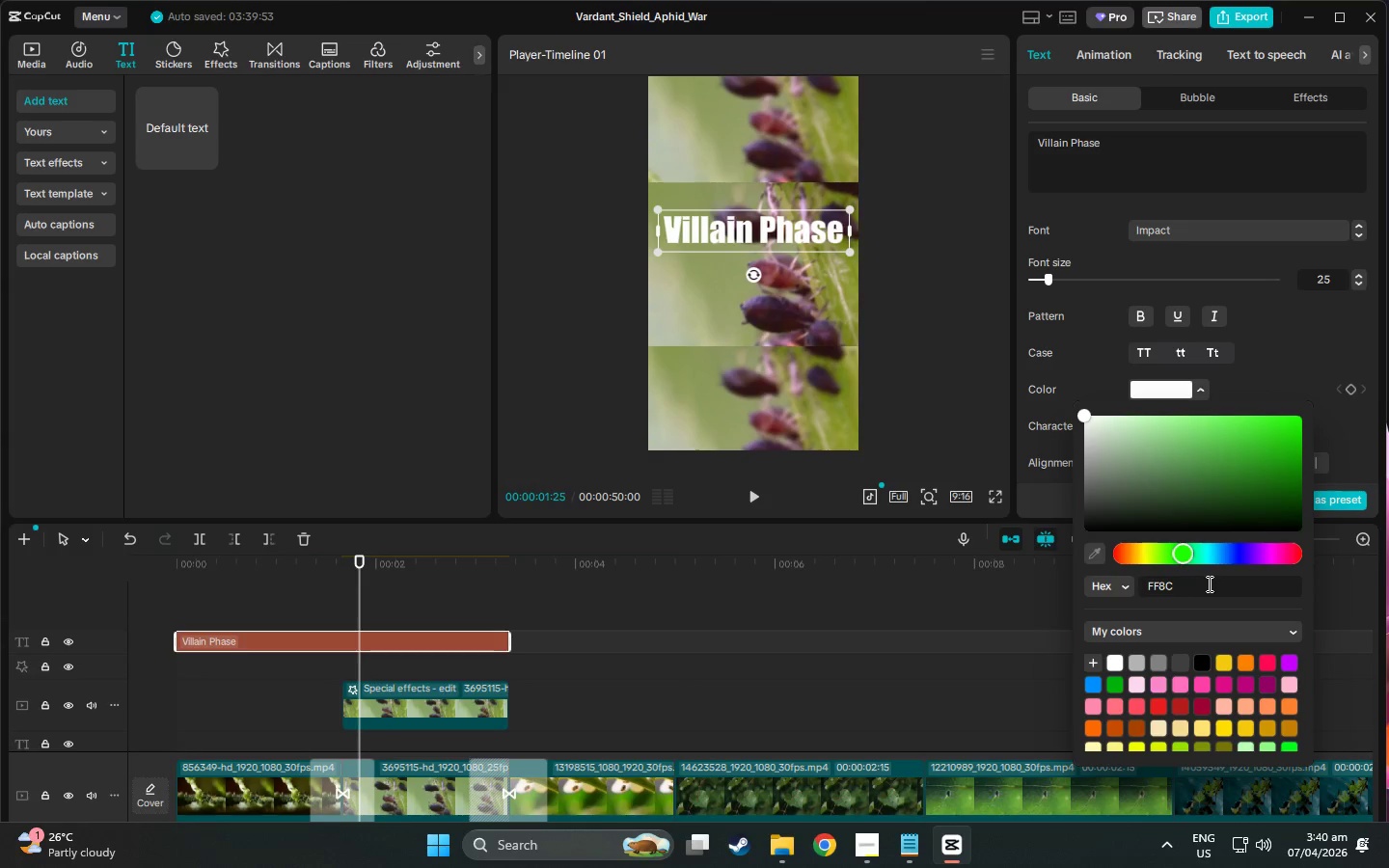 
key(Control+O)
 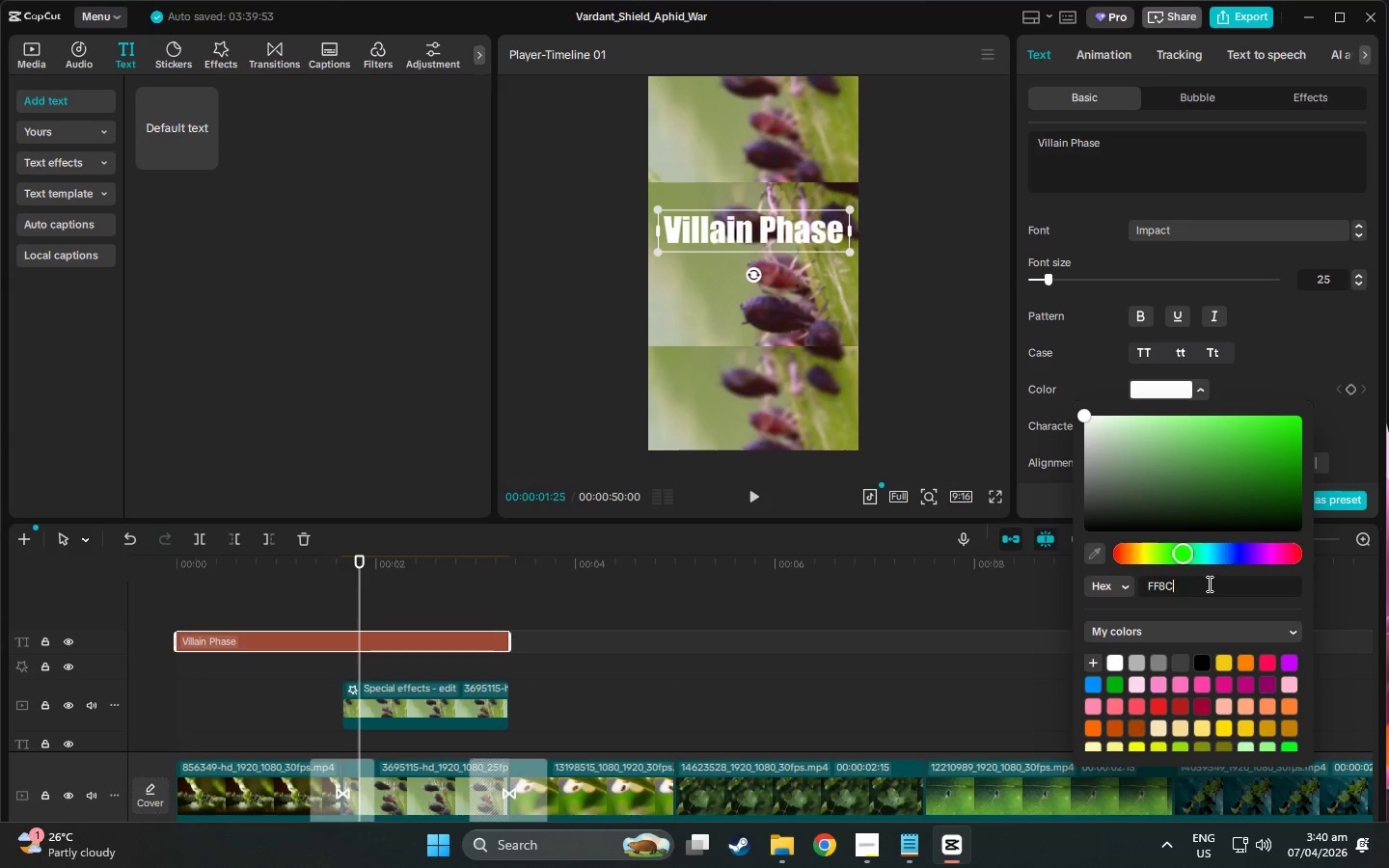 
key(Control+O)
 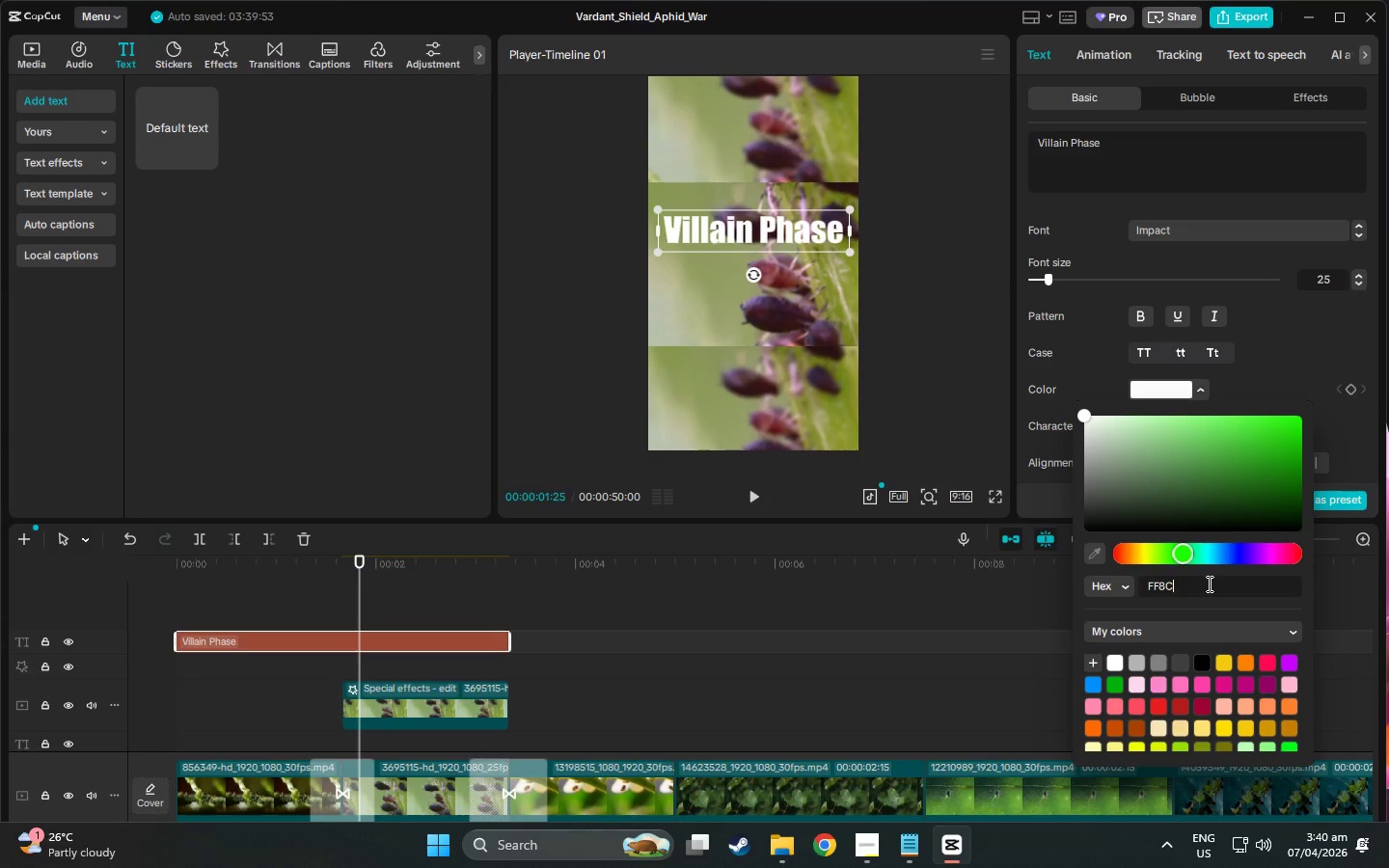 
key(Control+O)
 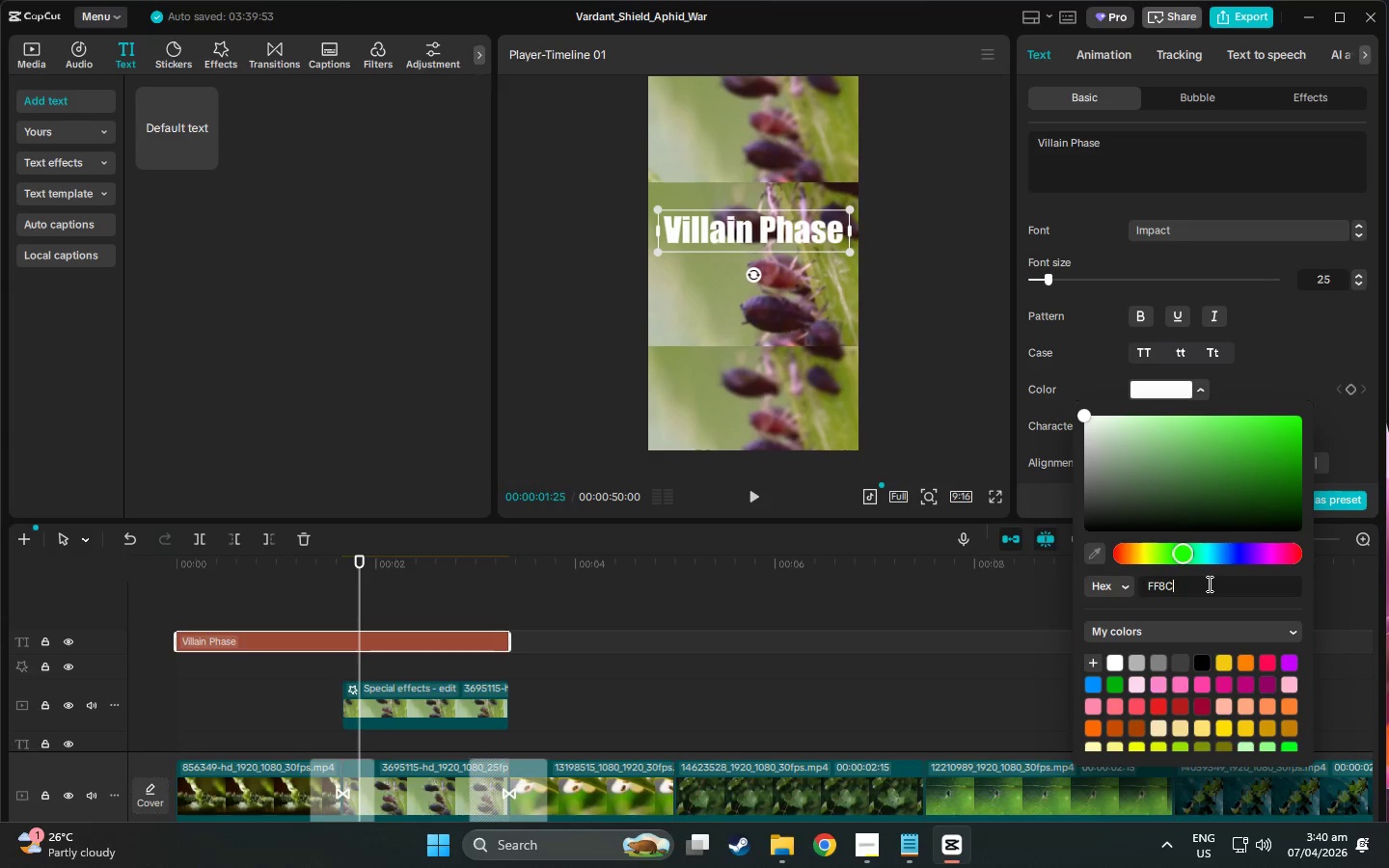 
key(Control+0)
 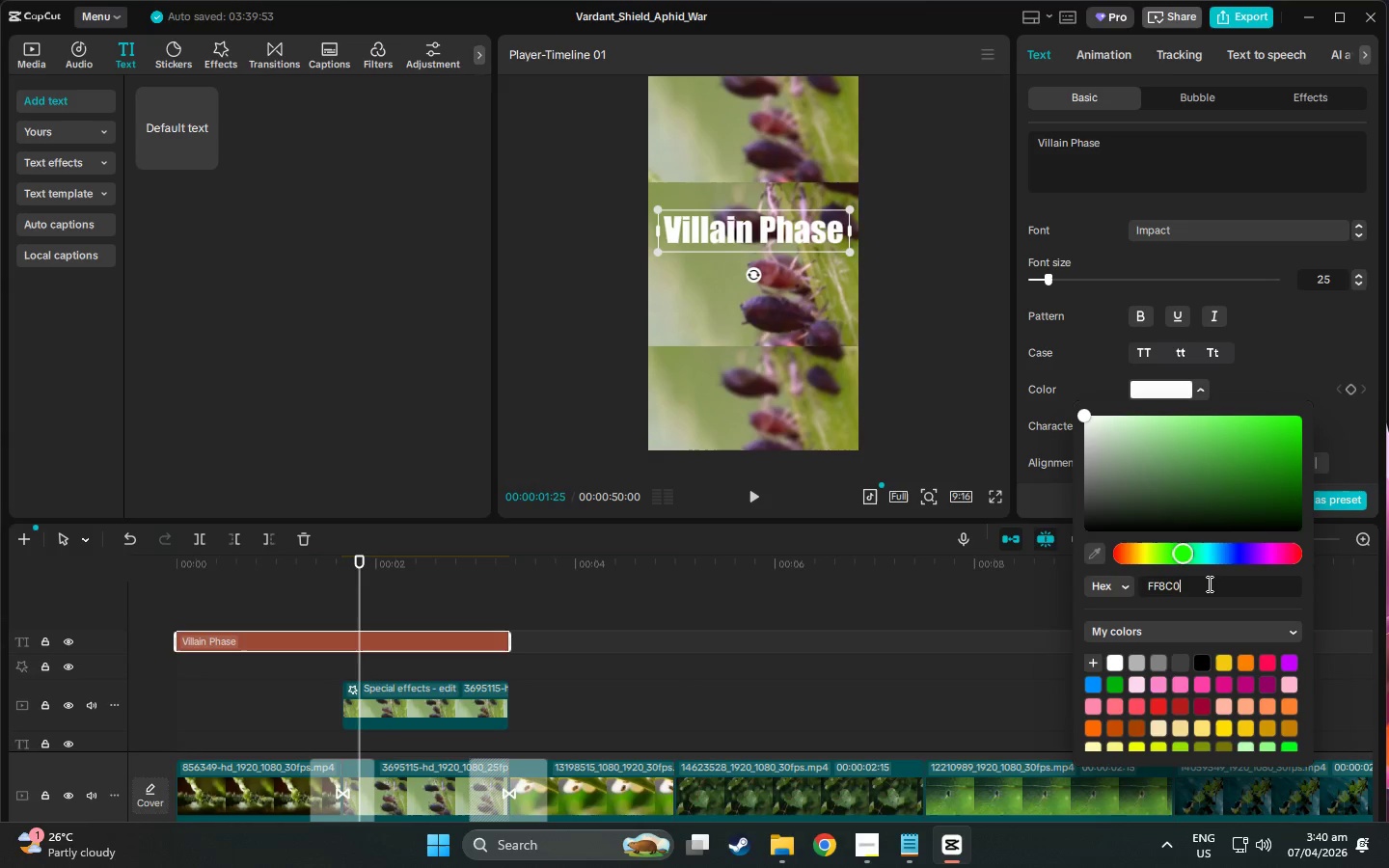 
key(Control+0)
 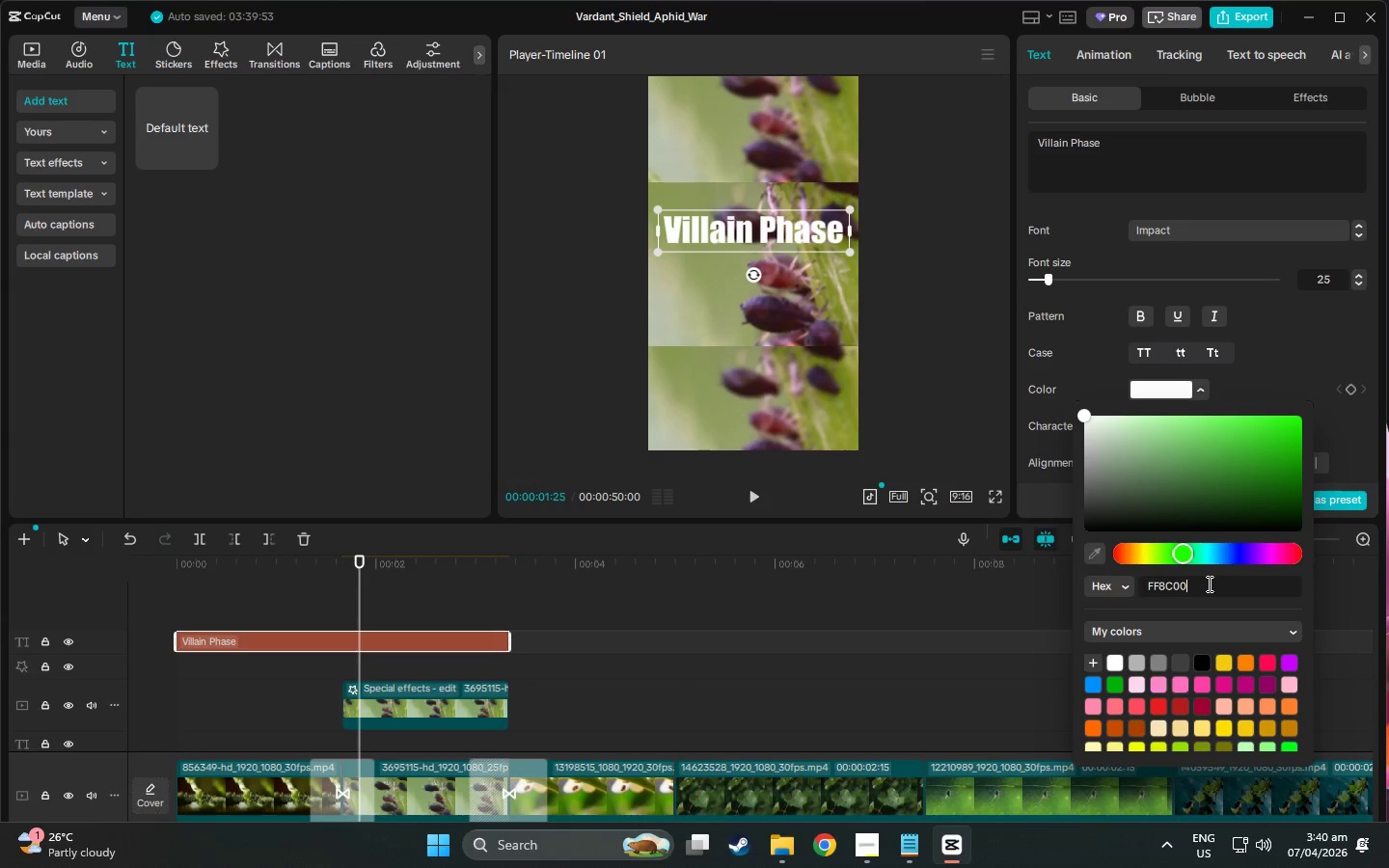 
key(Control+Enter)
 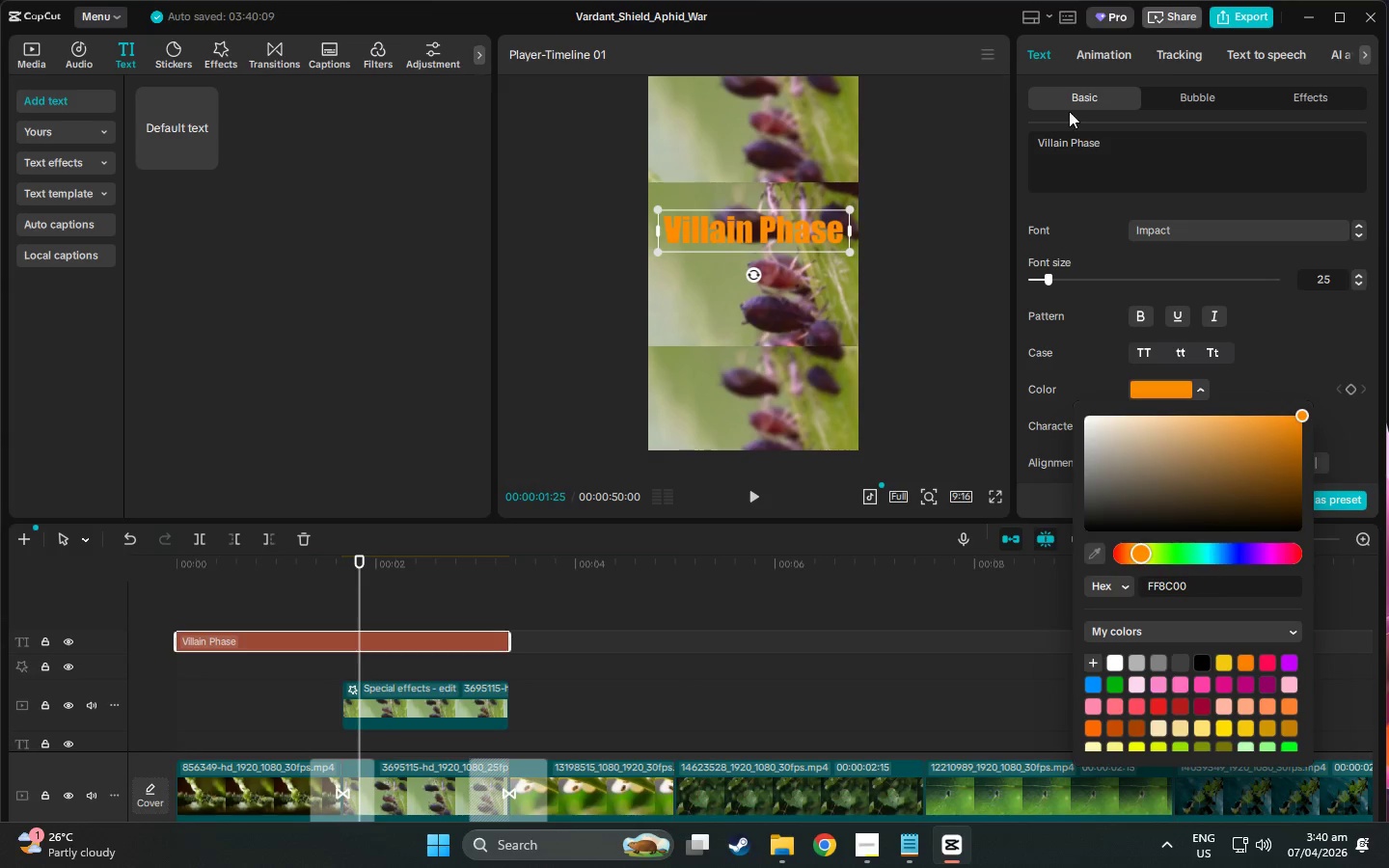 
left_click([883, 258])
 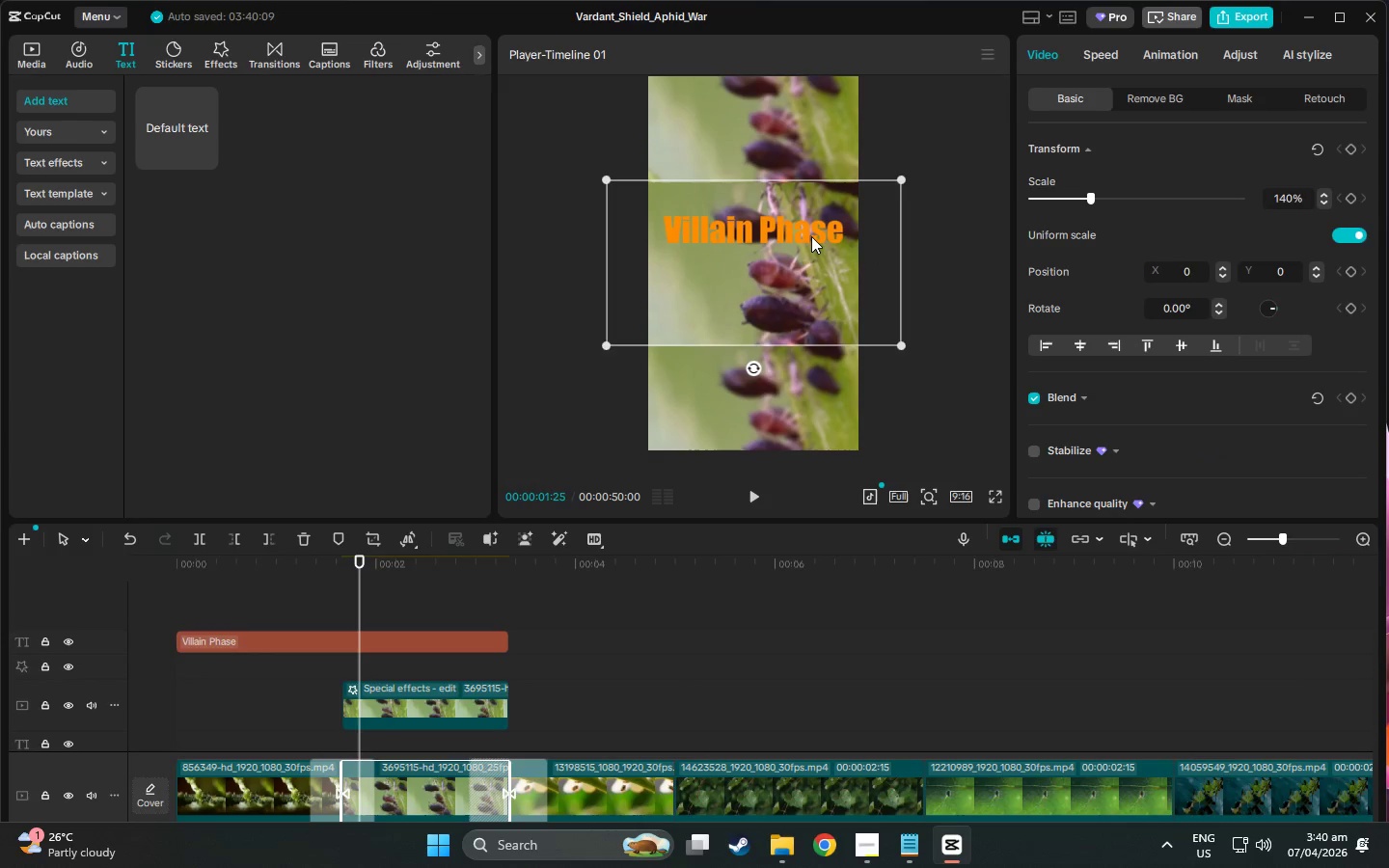 
left_click([797, 227])
 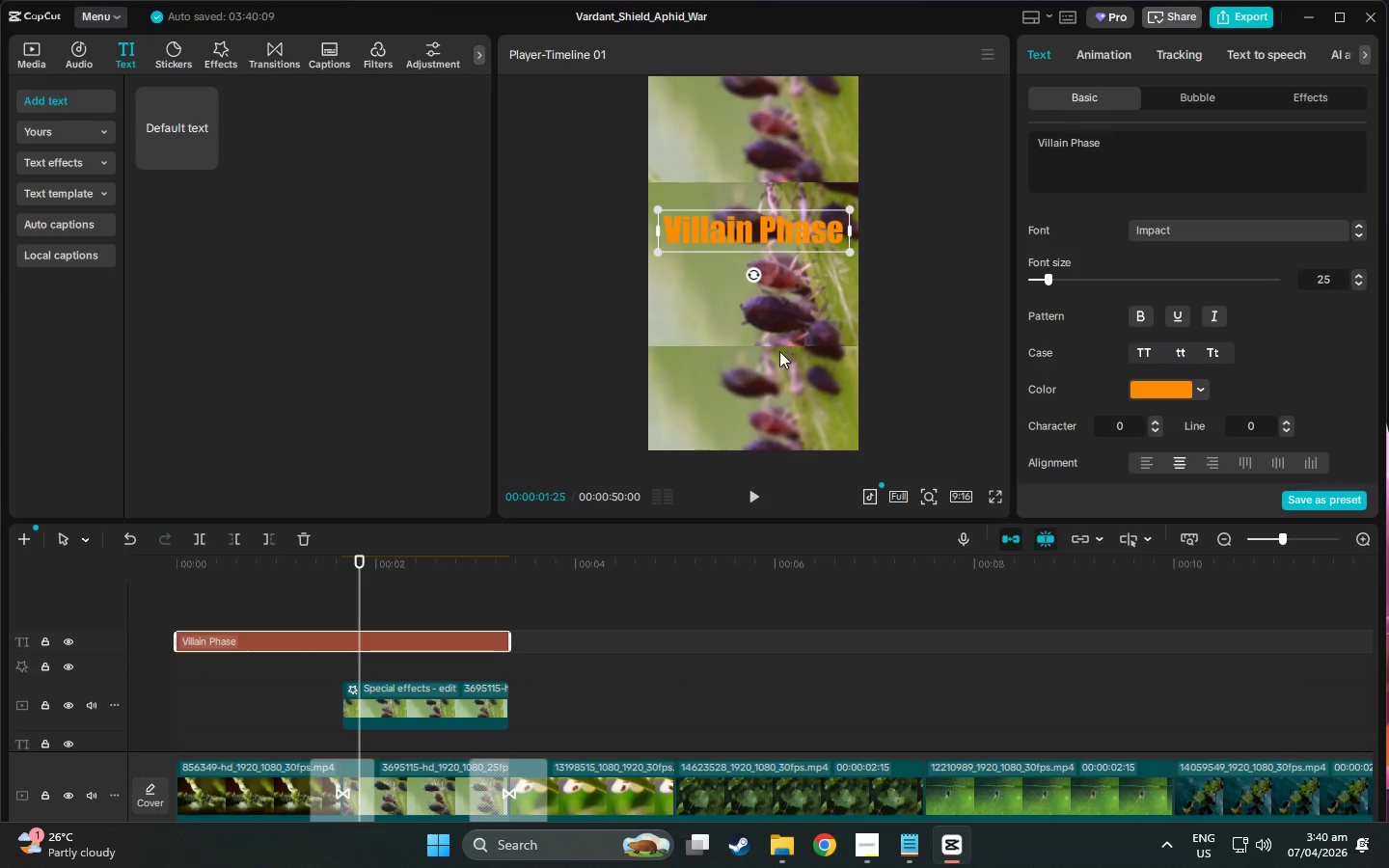 
left_click([953, 317])
 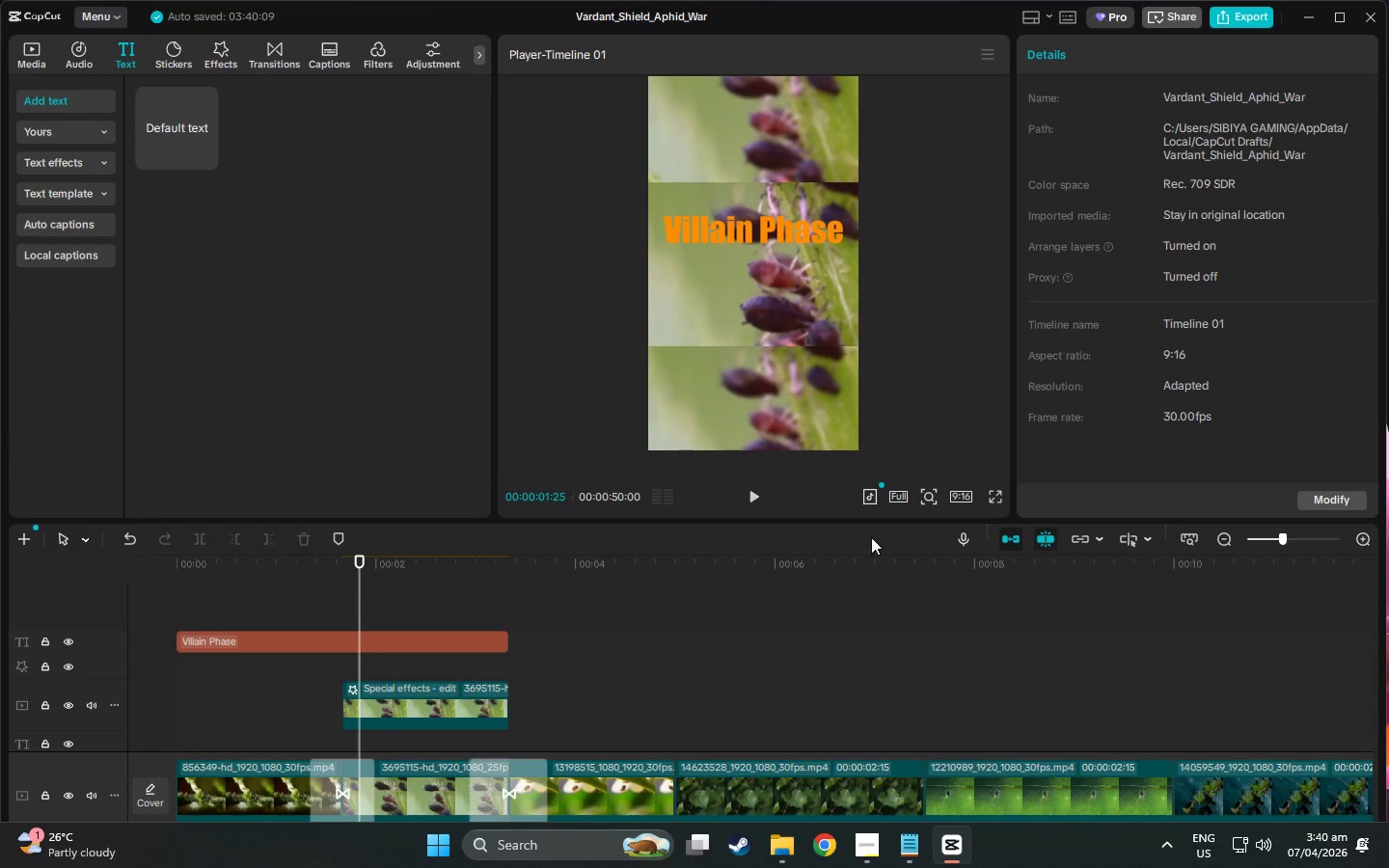 
key(Control+Space)
 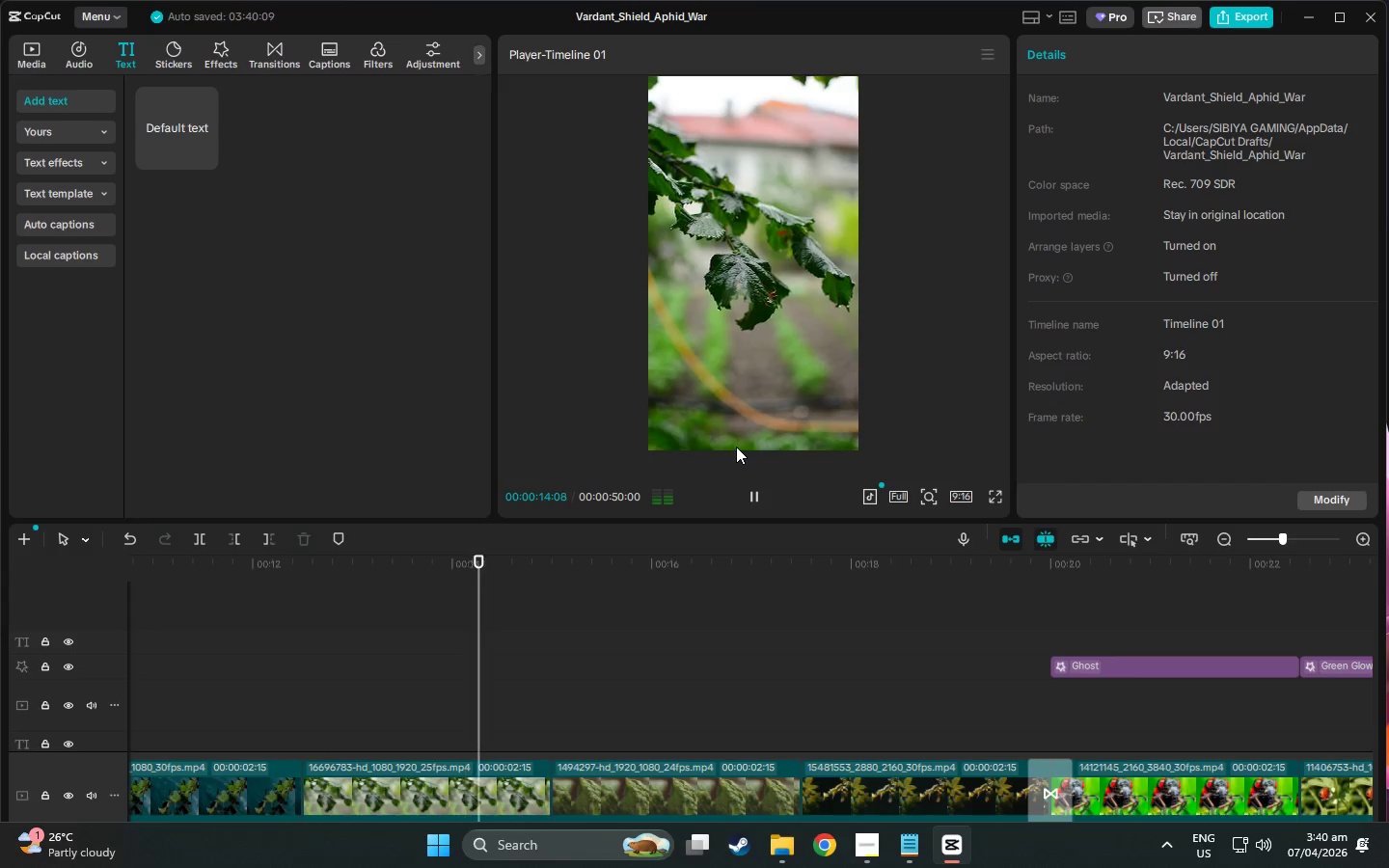 
wait(17.59)
 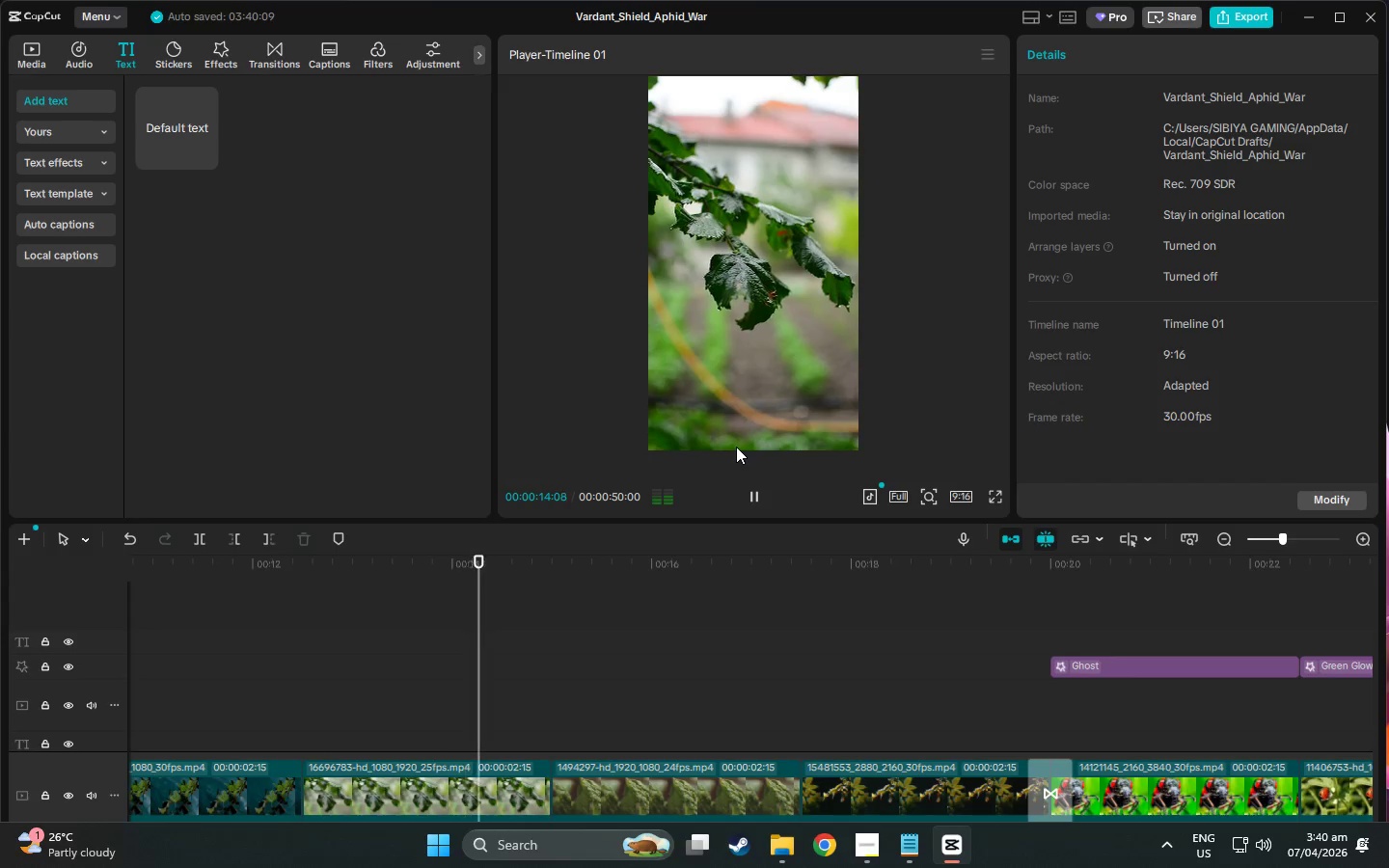 
scroll: coordinate [945, 668], scroll_direction: down, amount: 13.0
 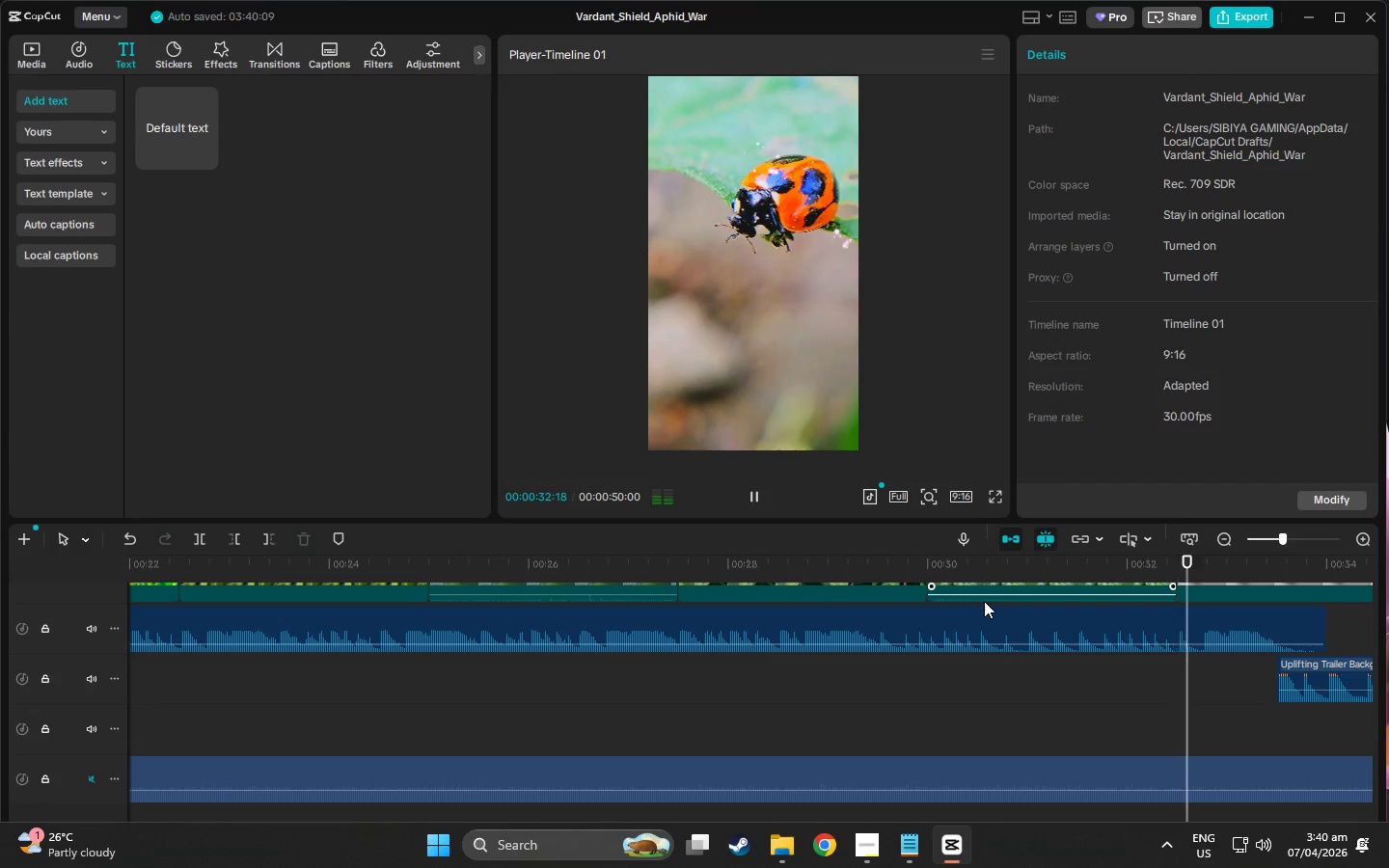 
wait(16.11)
 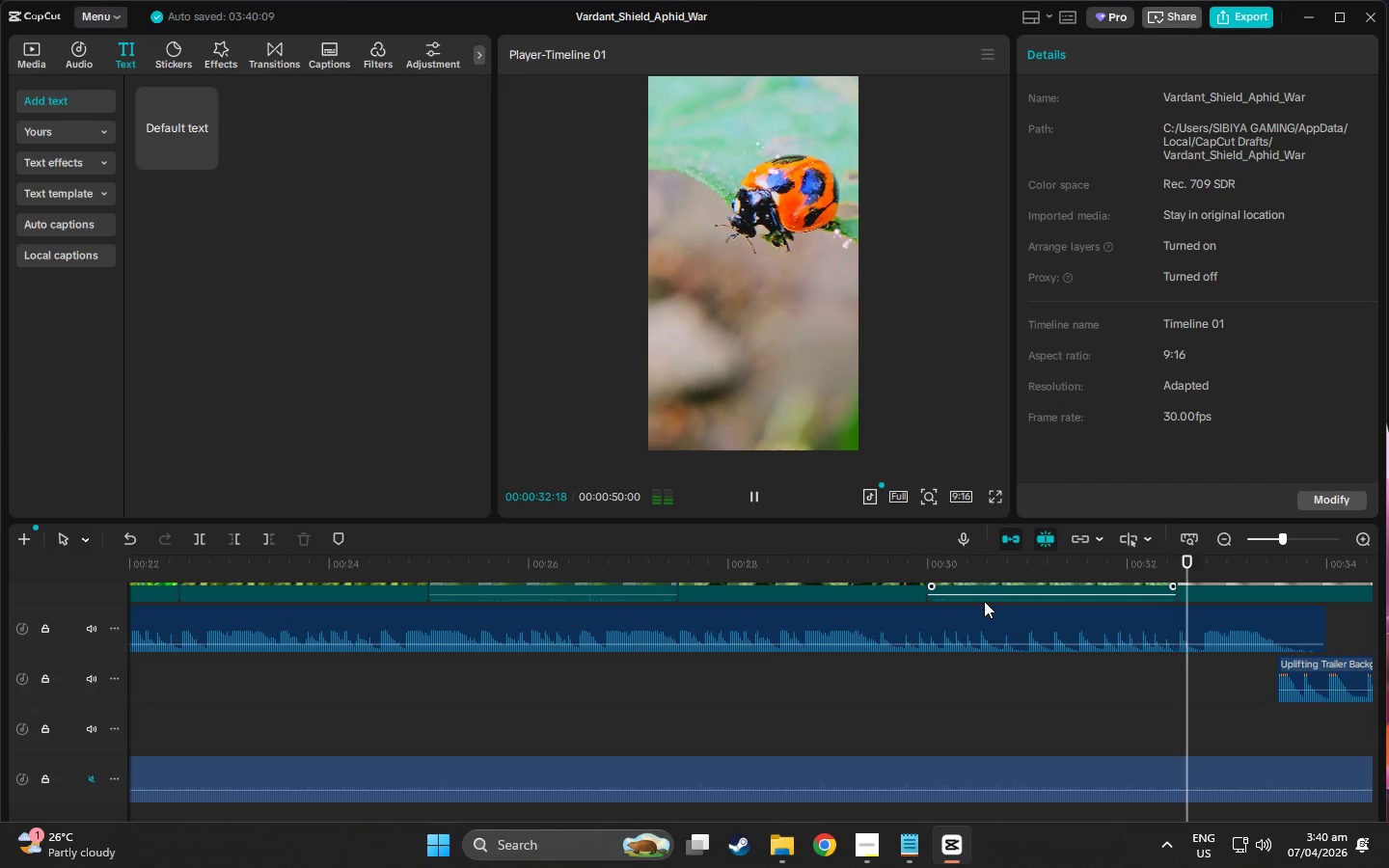 
scroll: coordinate [1129, 790], scroll_direction: down, amount: 2.0
 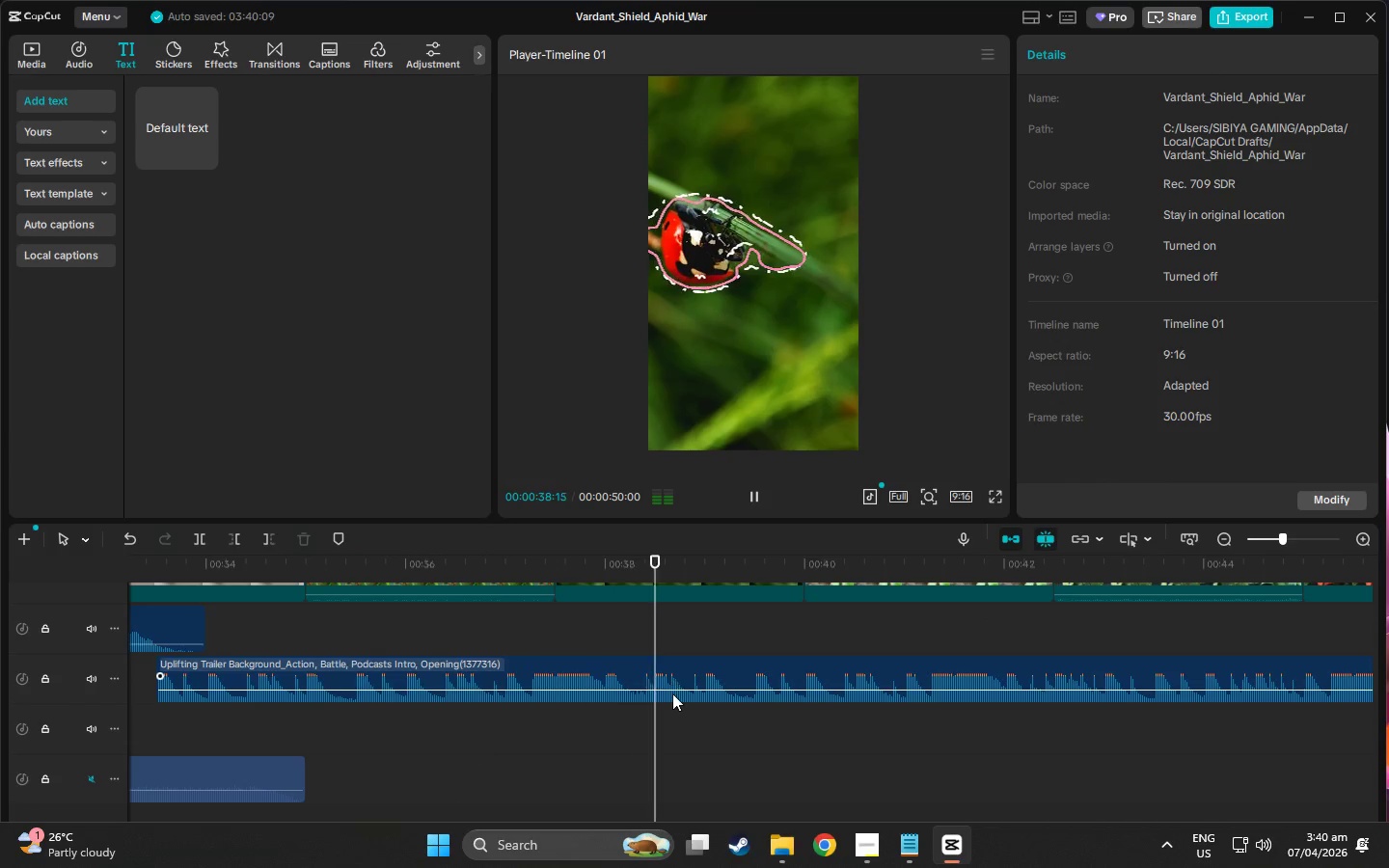 
left_click_drag(start_coordinate=[671, 689], to_coordinate=[672, 695])
 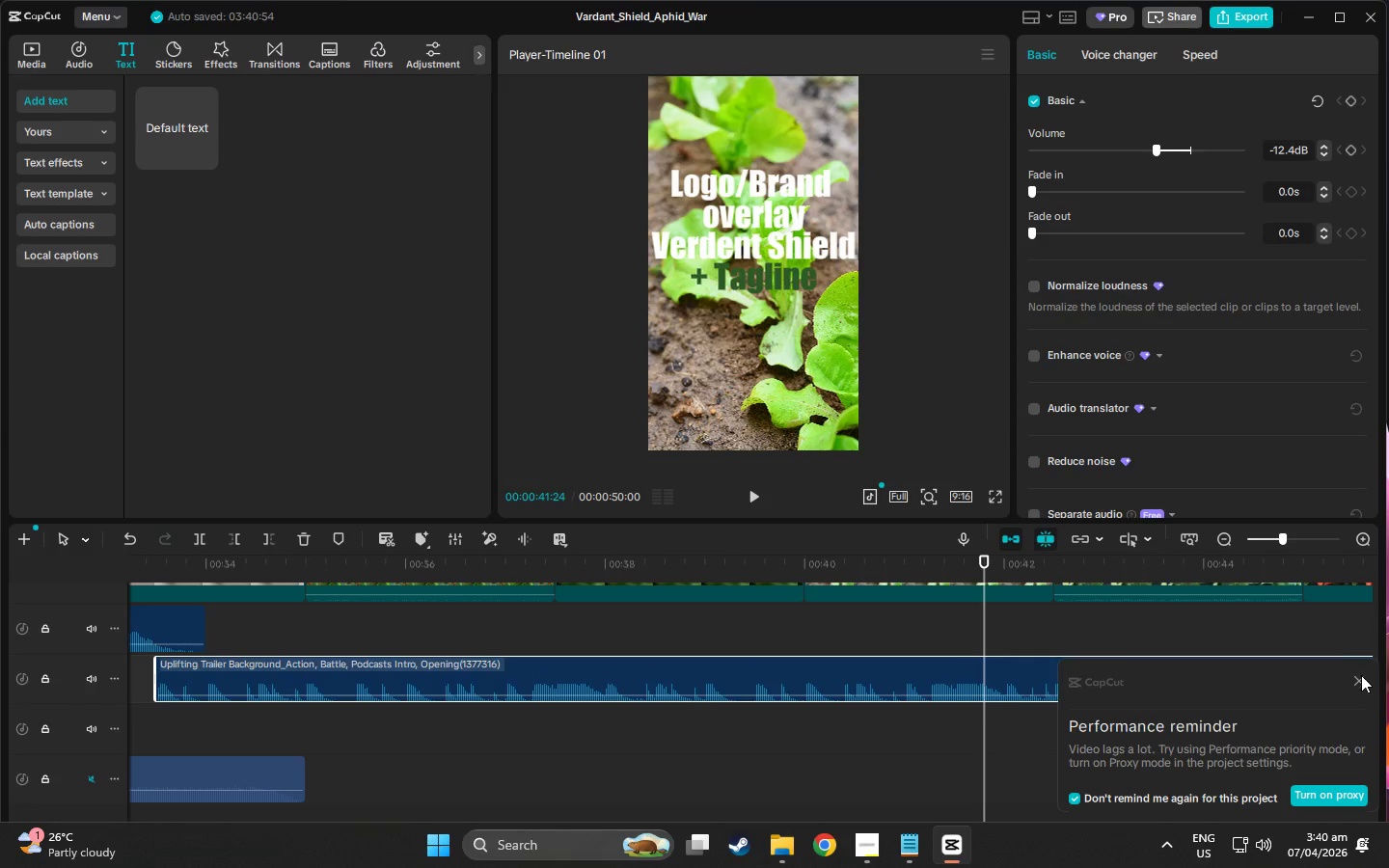 
left_click([1362, 679])
 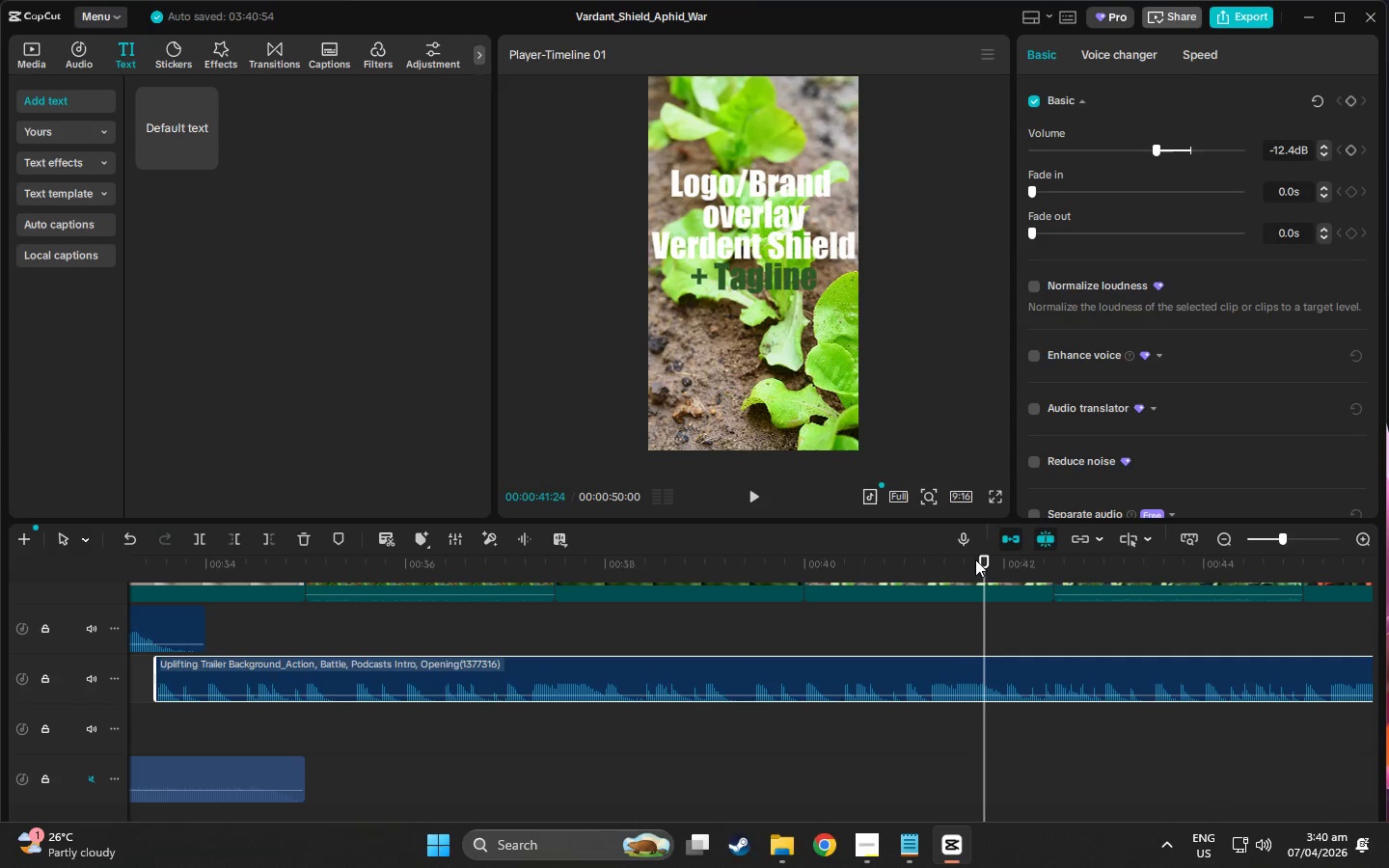 
left_click_drag(start_coordinate=[984, 561], to_coordinate=[215, 602])
 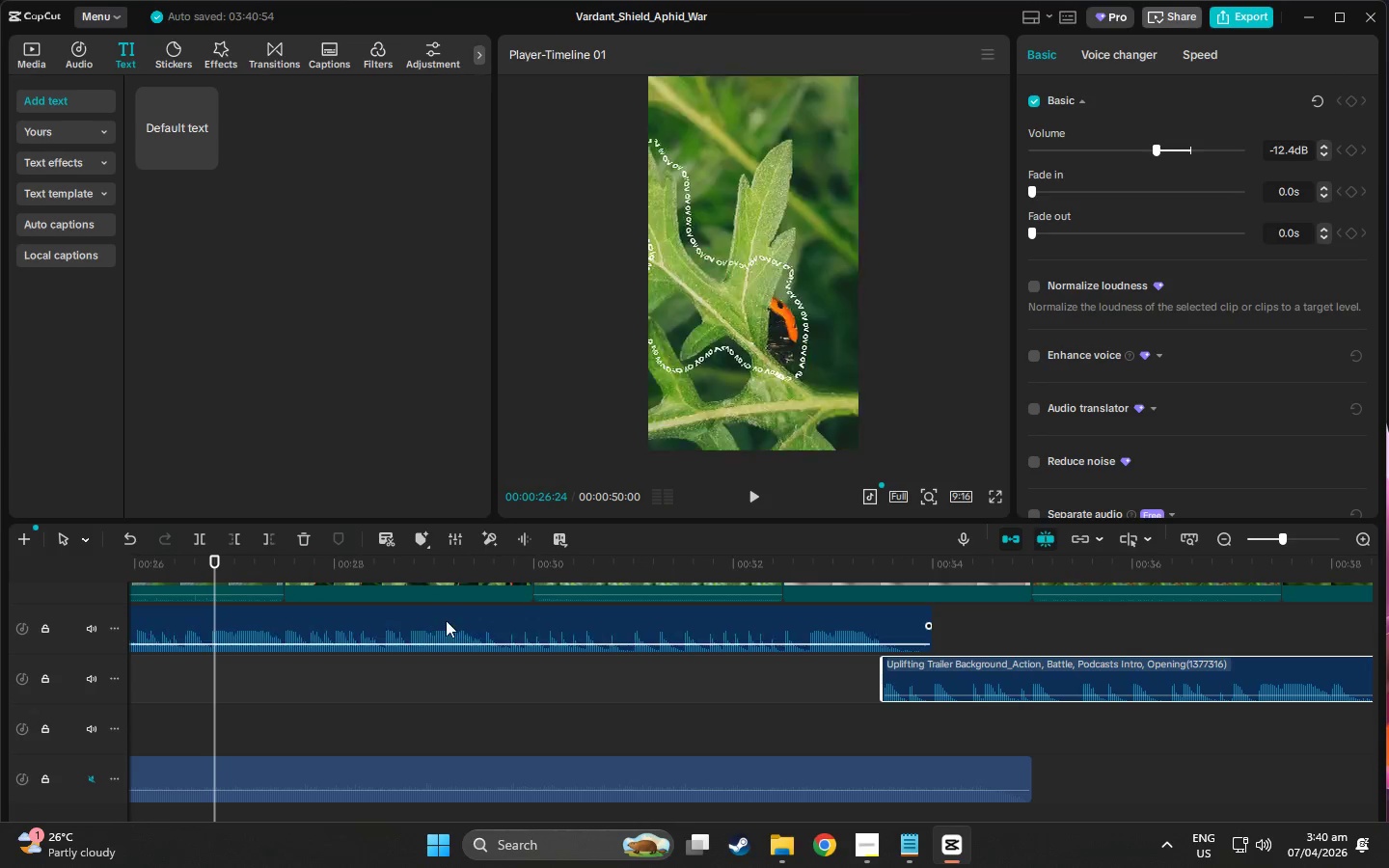 
left_click([446, 620])
 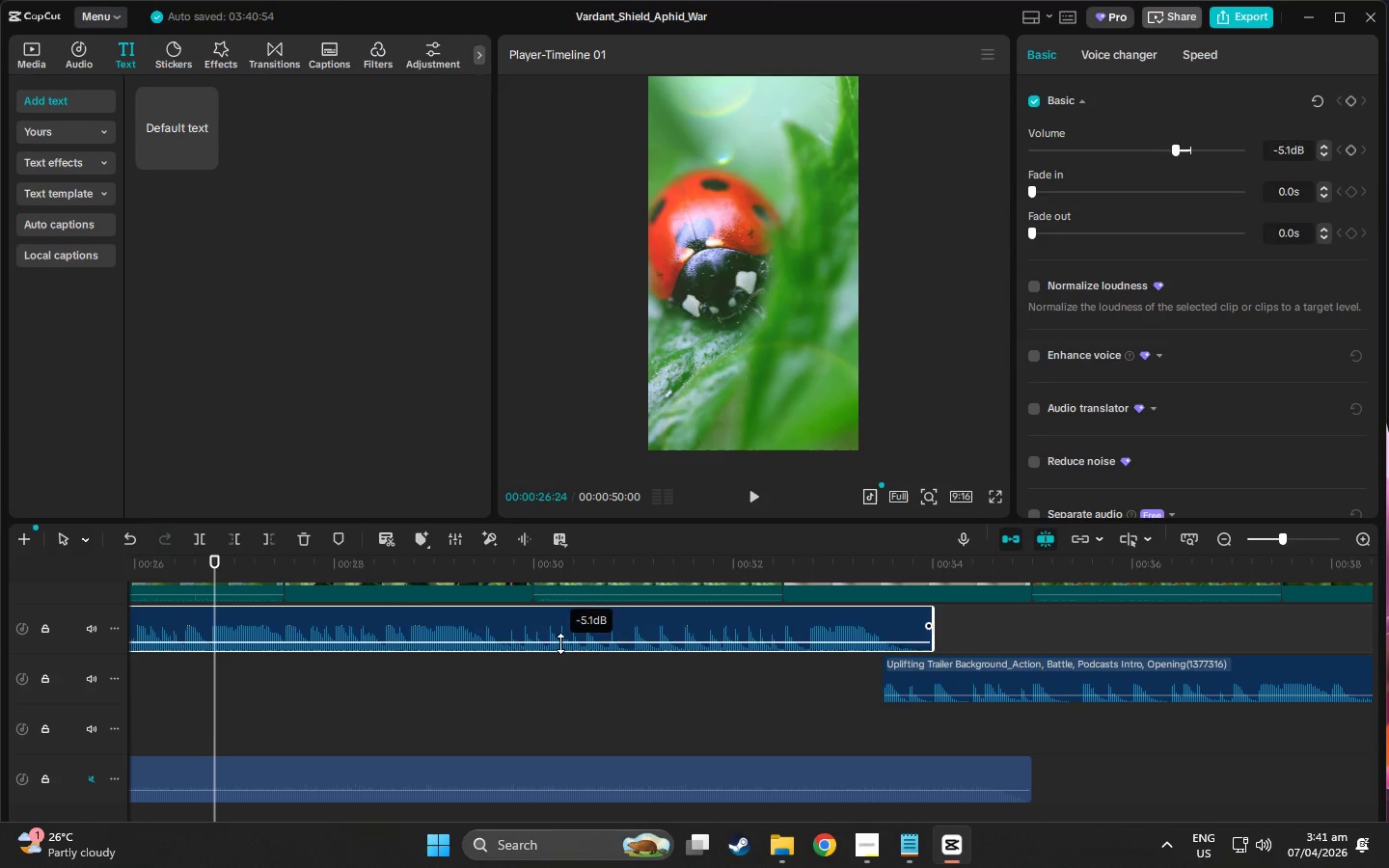 
wait(29.97)
 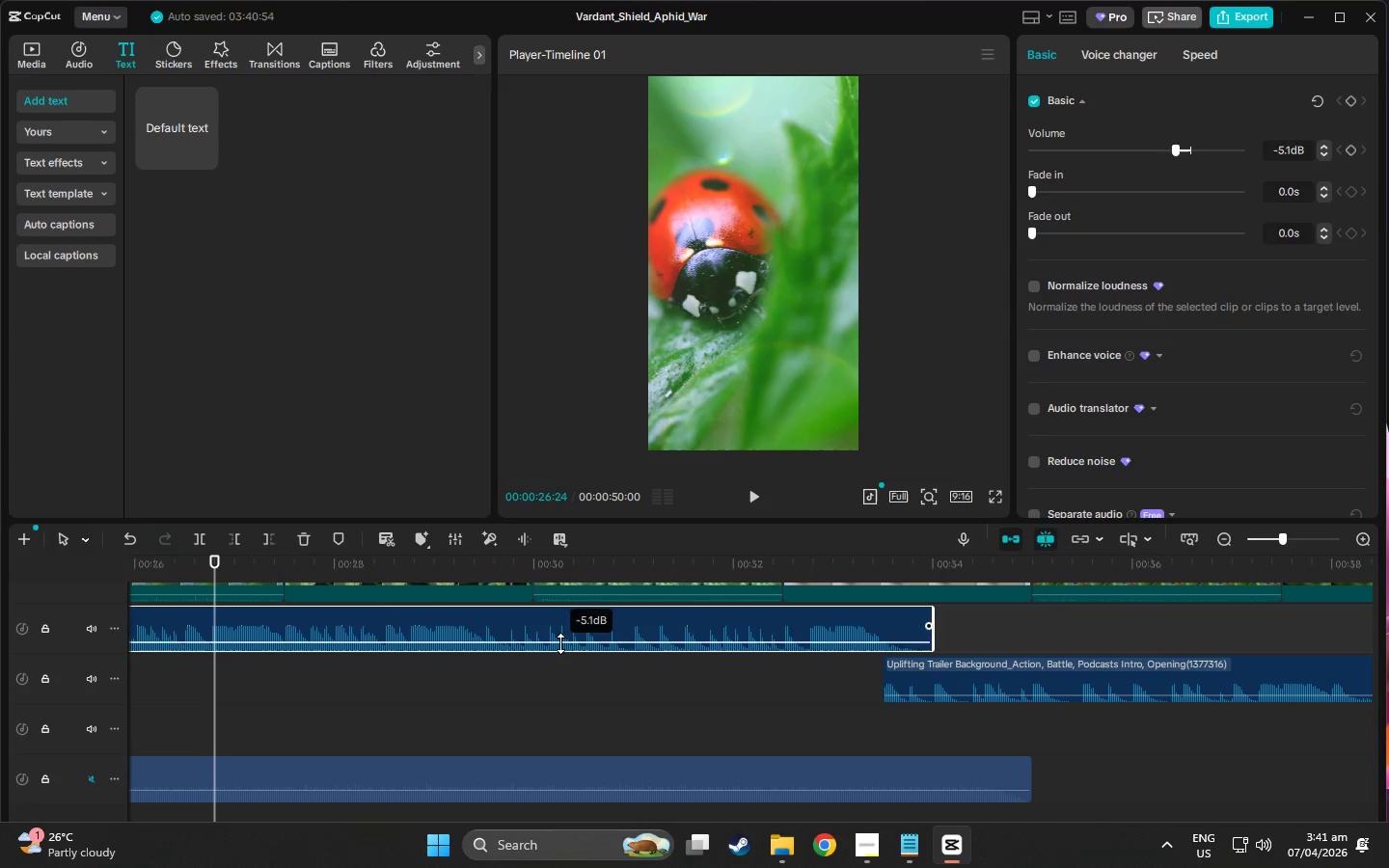 
left_click([1008, 694])
 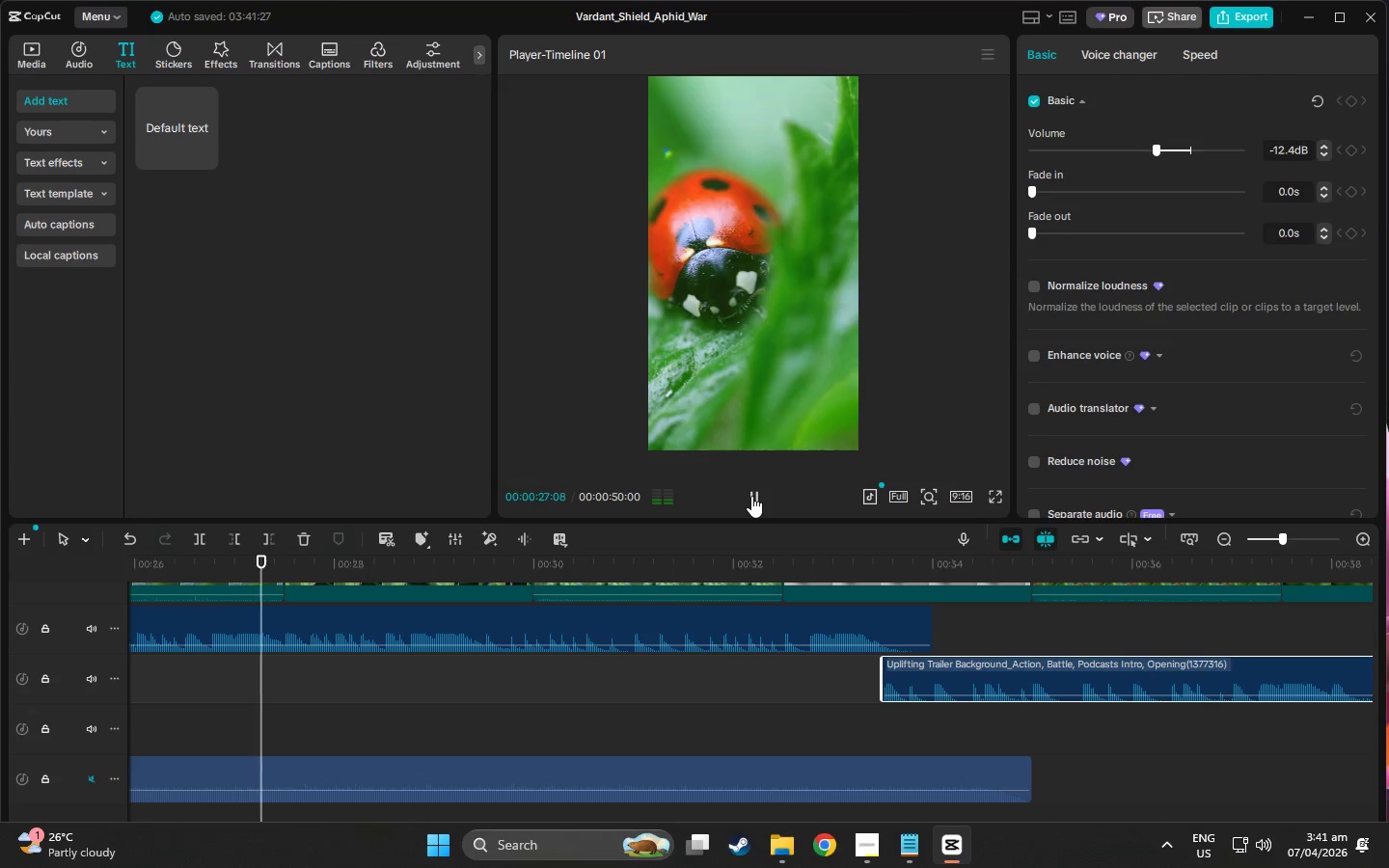 
scroll: coordinate [555, 707], scroll_direction: up, amount: 5.0
 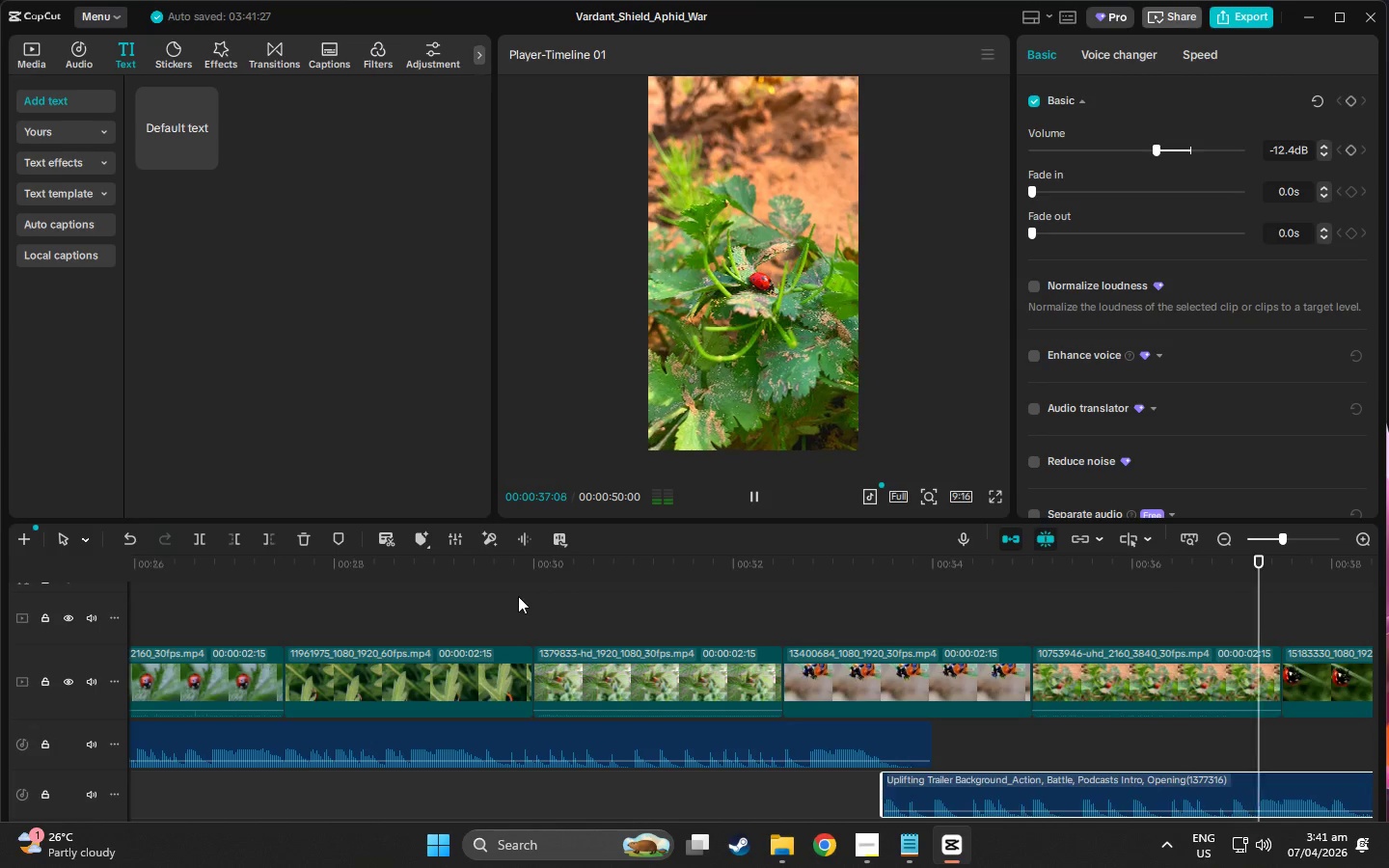 
wait(12.45)
 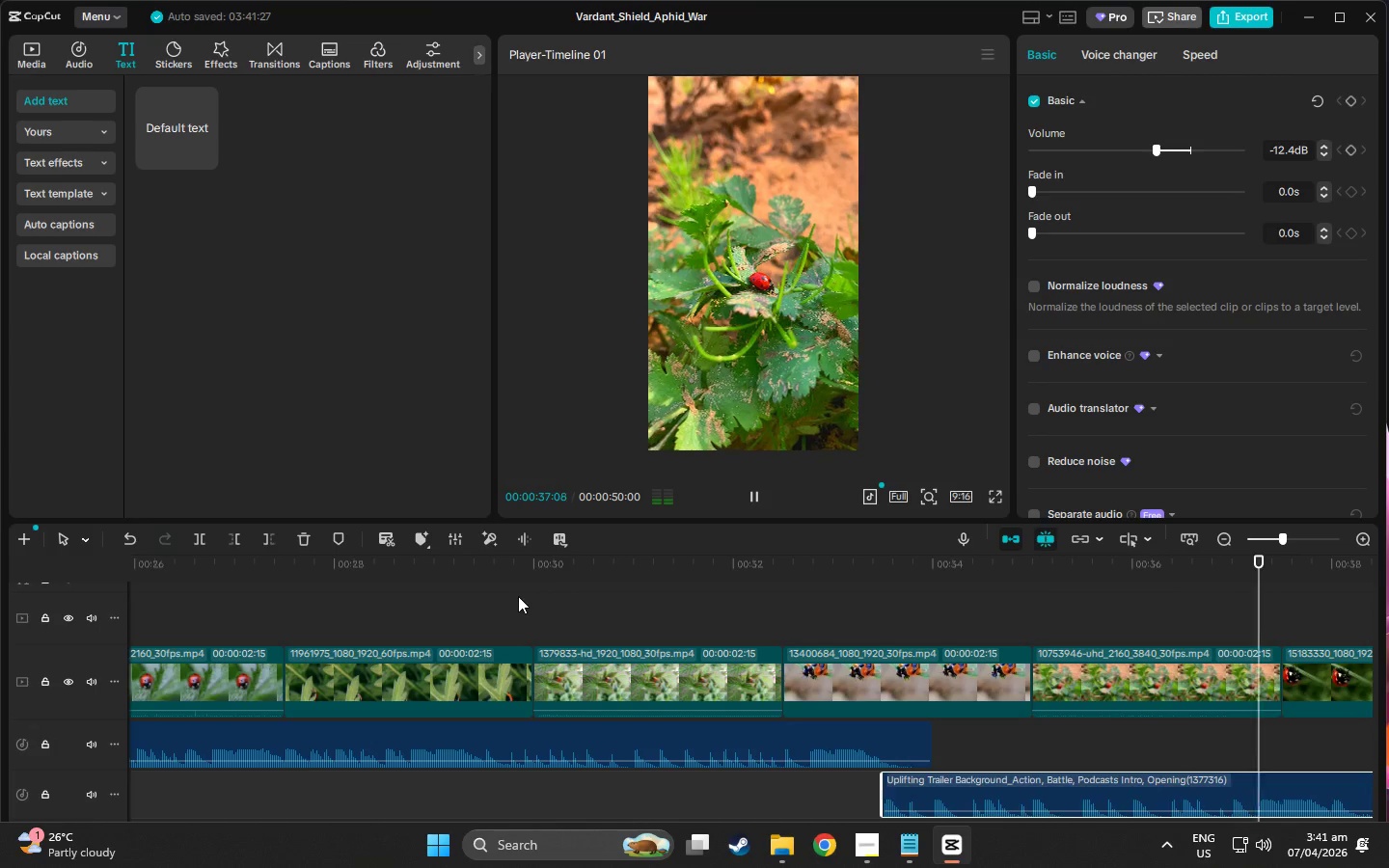 
left_click_drag(start_coordinate=[639, 561], to_coordinate=[1168, 687])
 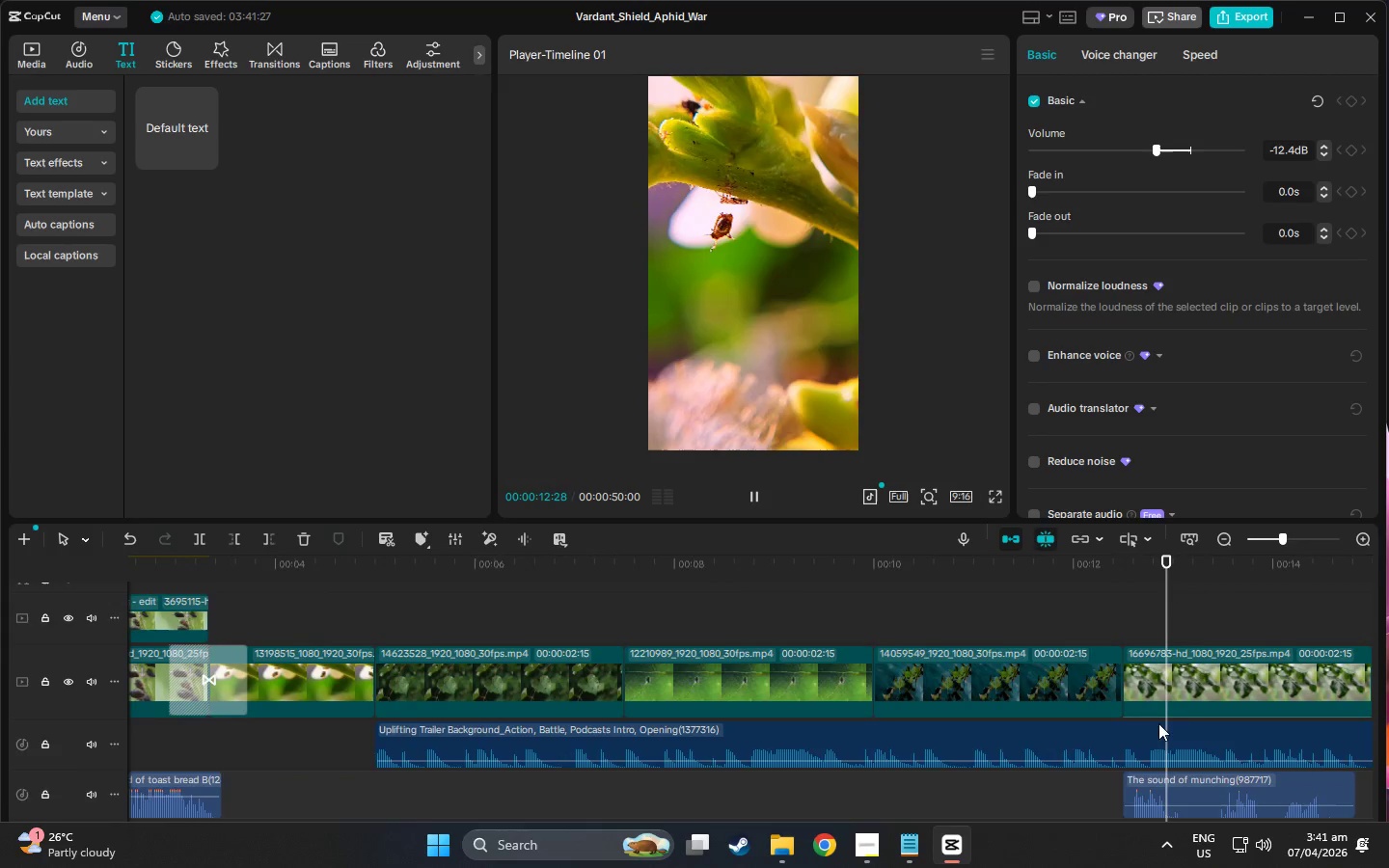 
scroll: coordinate [1158, 732], scroll_direction: down, amount: 3.0
 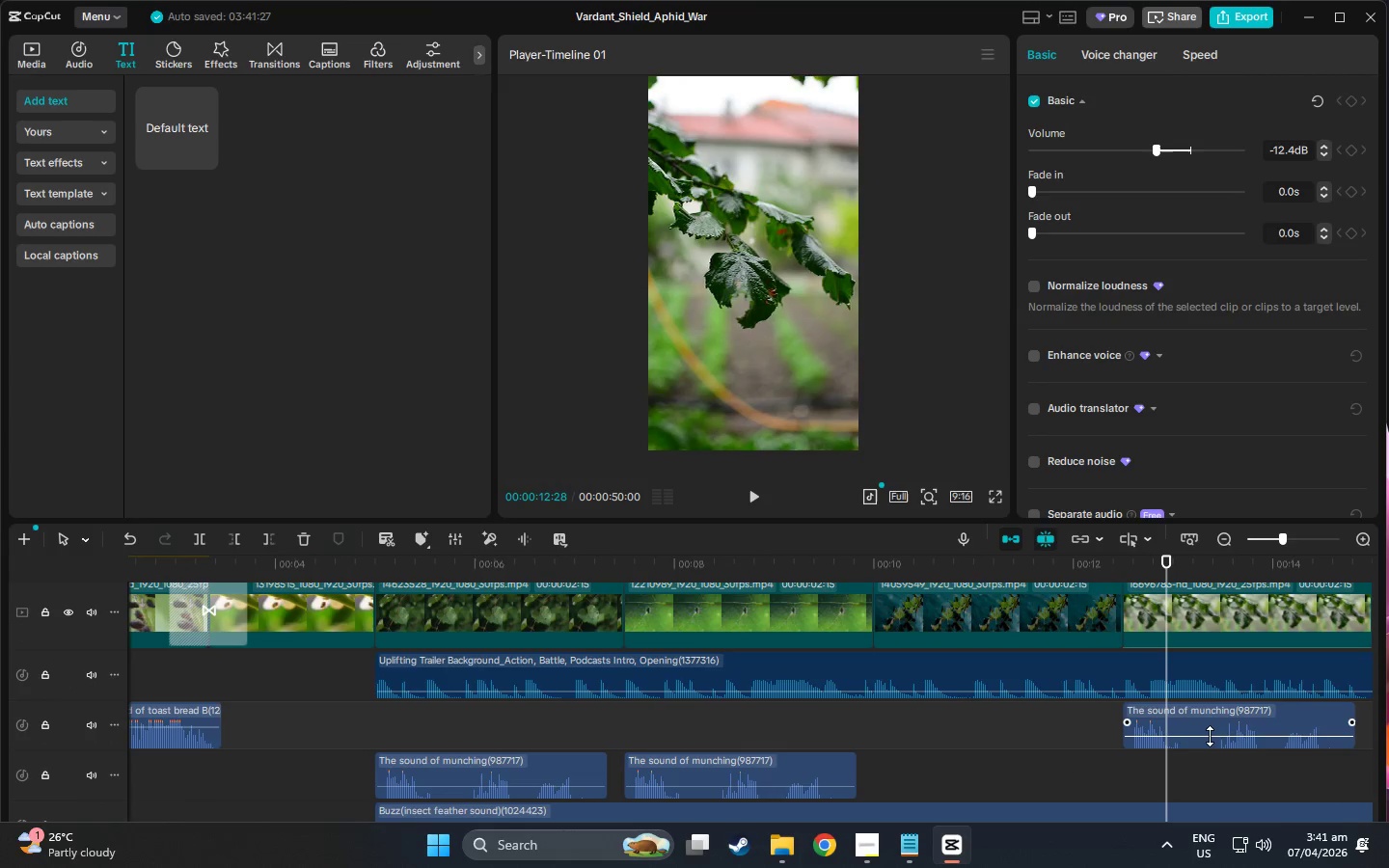 
left_click_drag(start_coordinate=[1210, 736], to_coordinate=[1205, 740])
 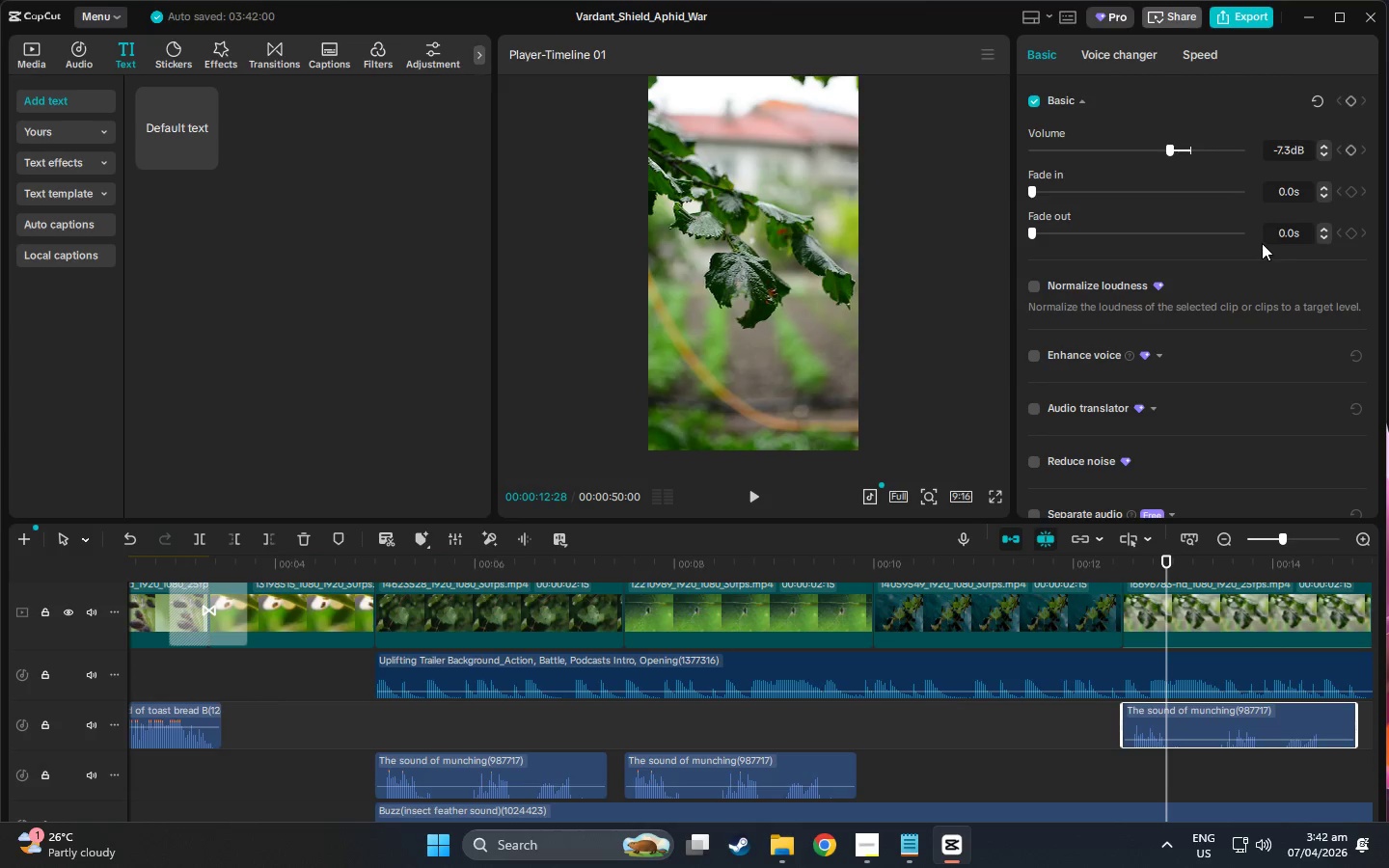 
wait(5.31)
 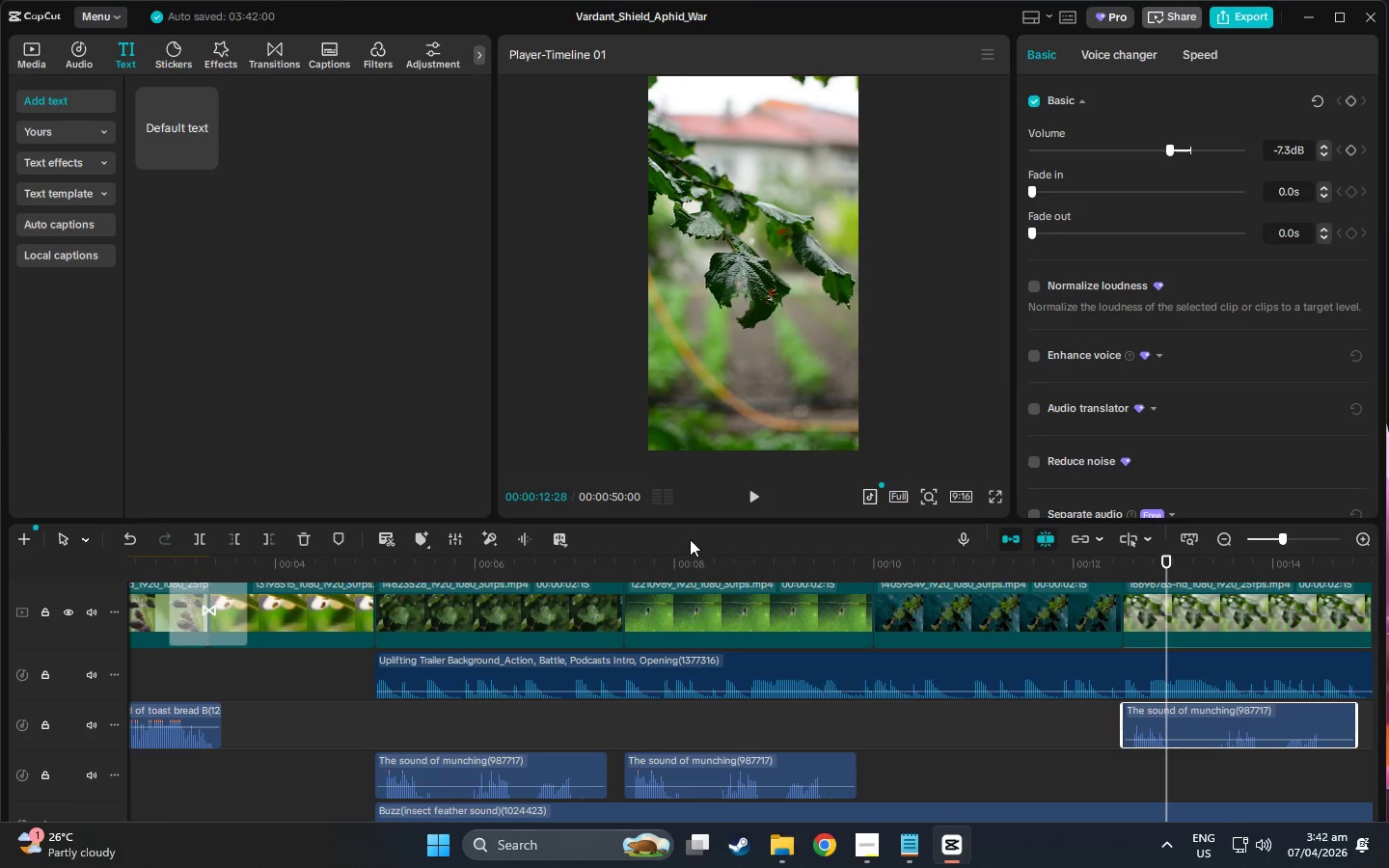 
left_click([1300, 150])
 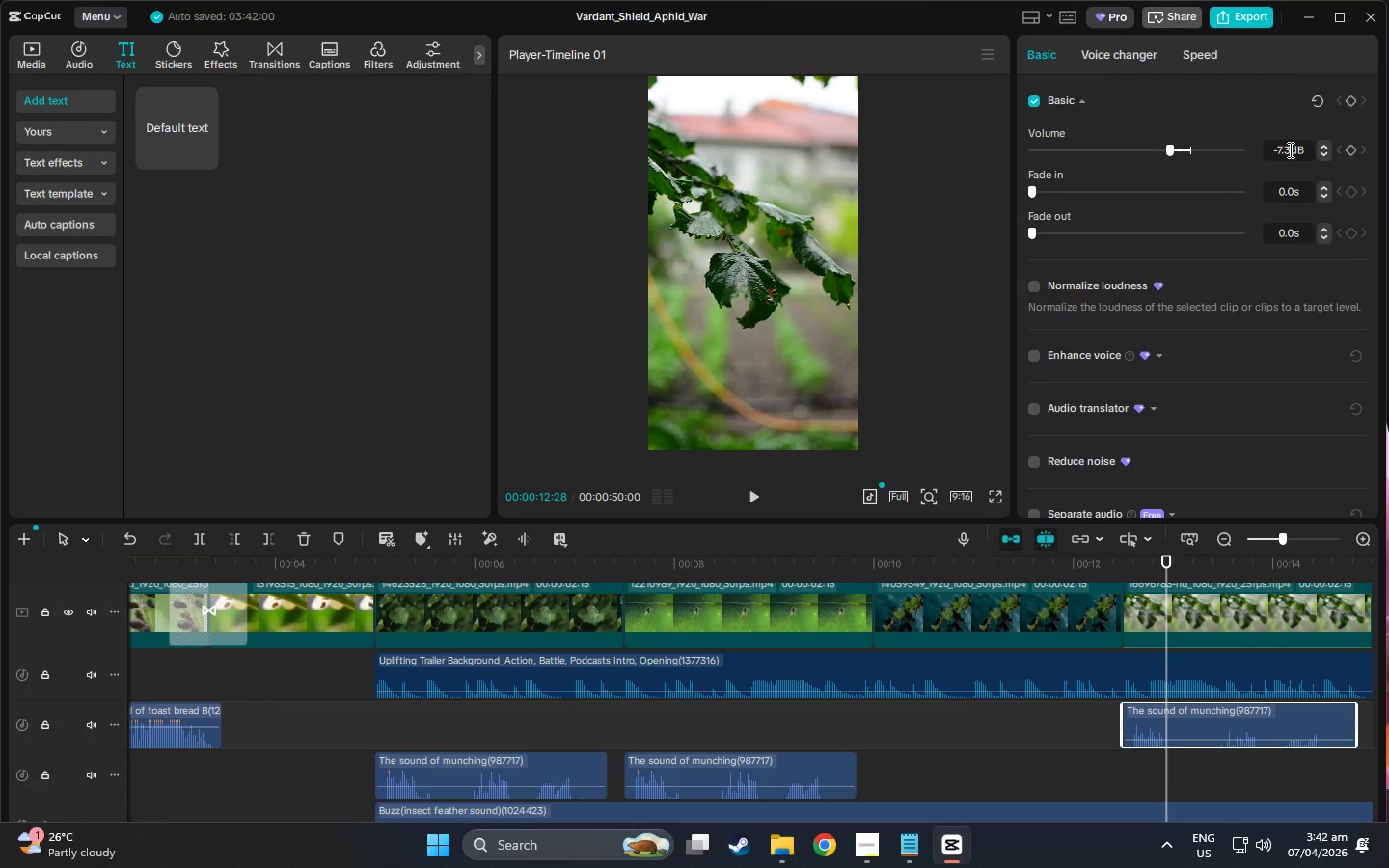 
double_click([1273, 145])
 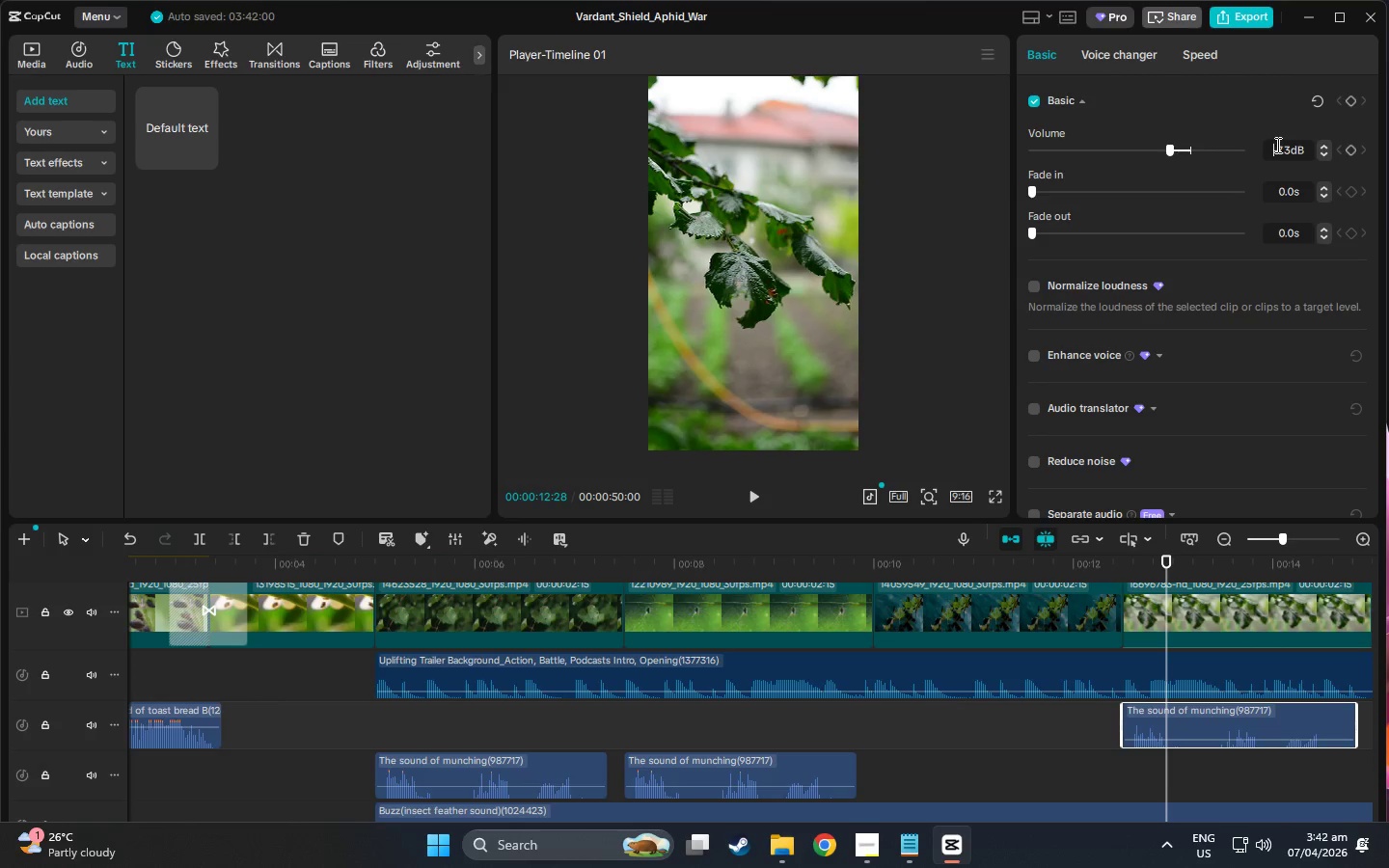 
triple_click([1277, 145])
 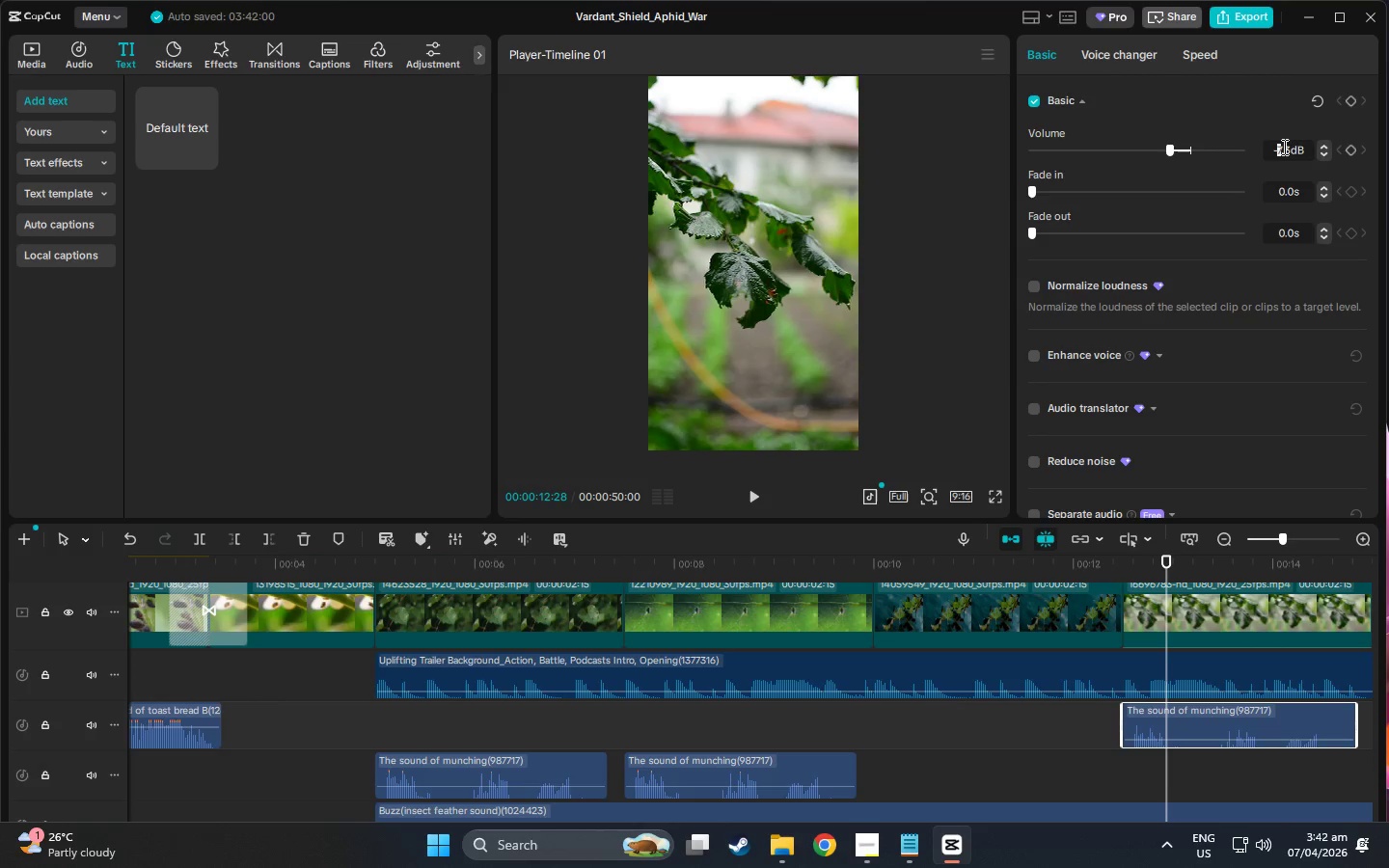 
left_click([1283, 147])
 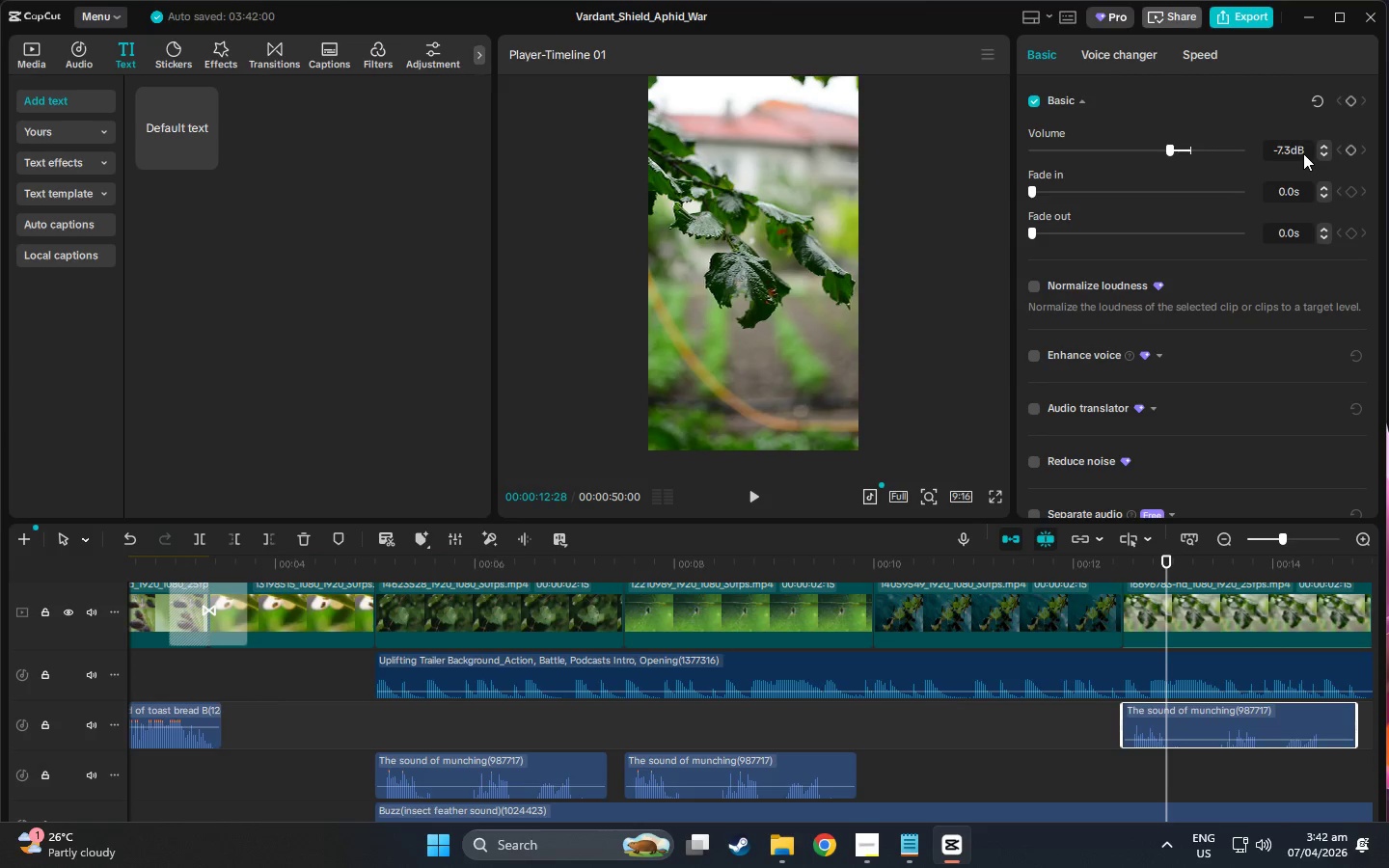 
key(Backspace)
 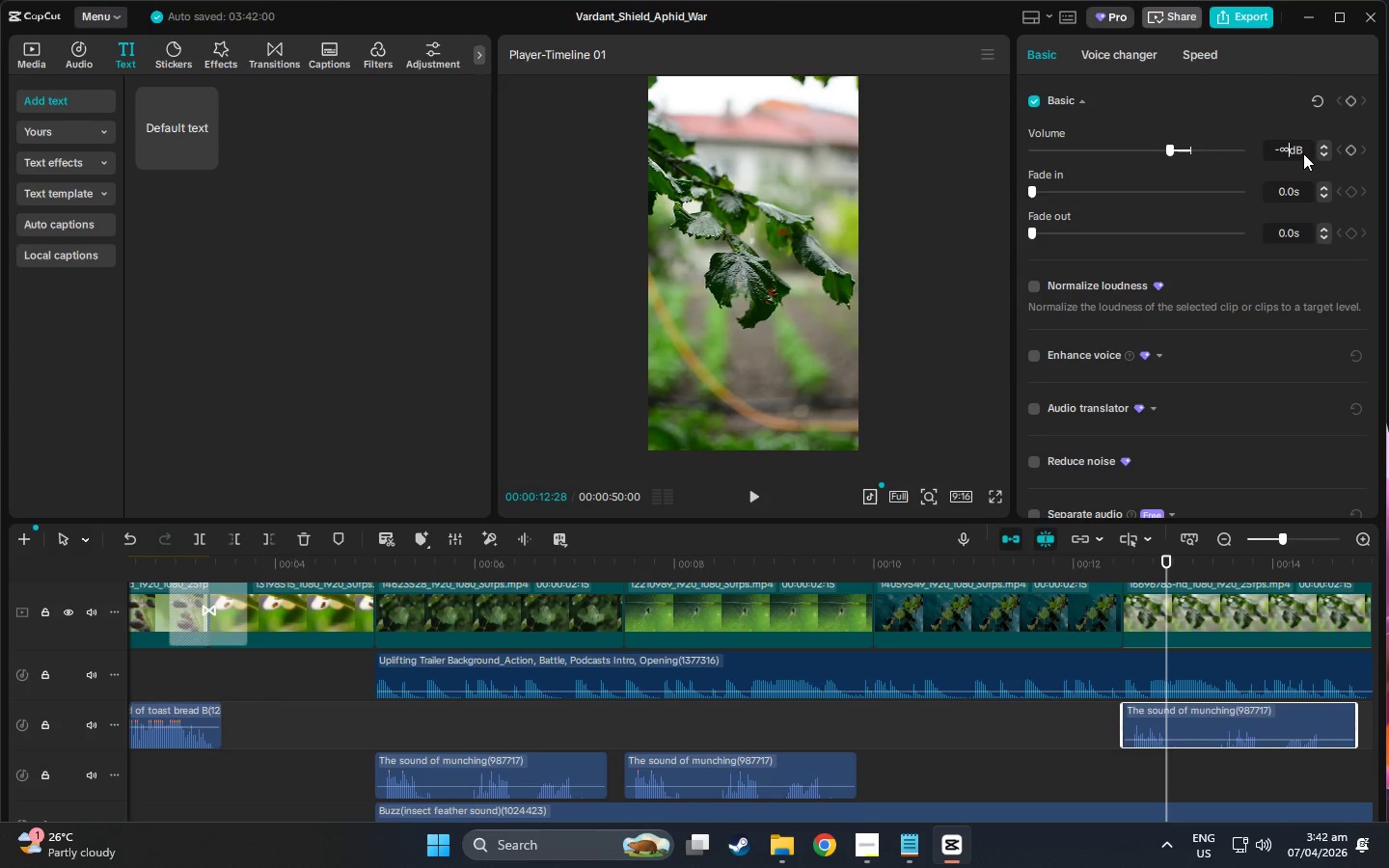 
key(Backspace)
 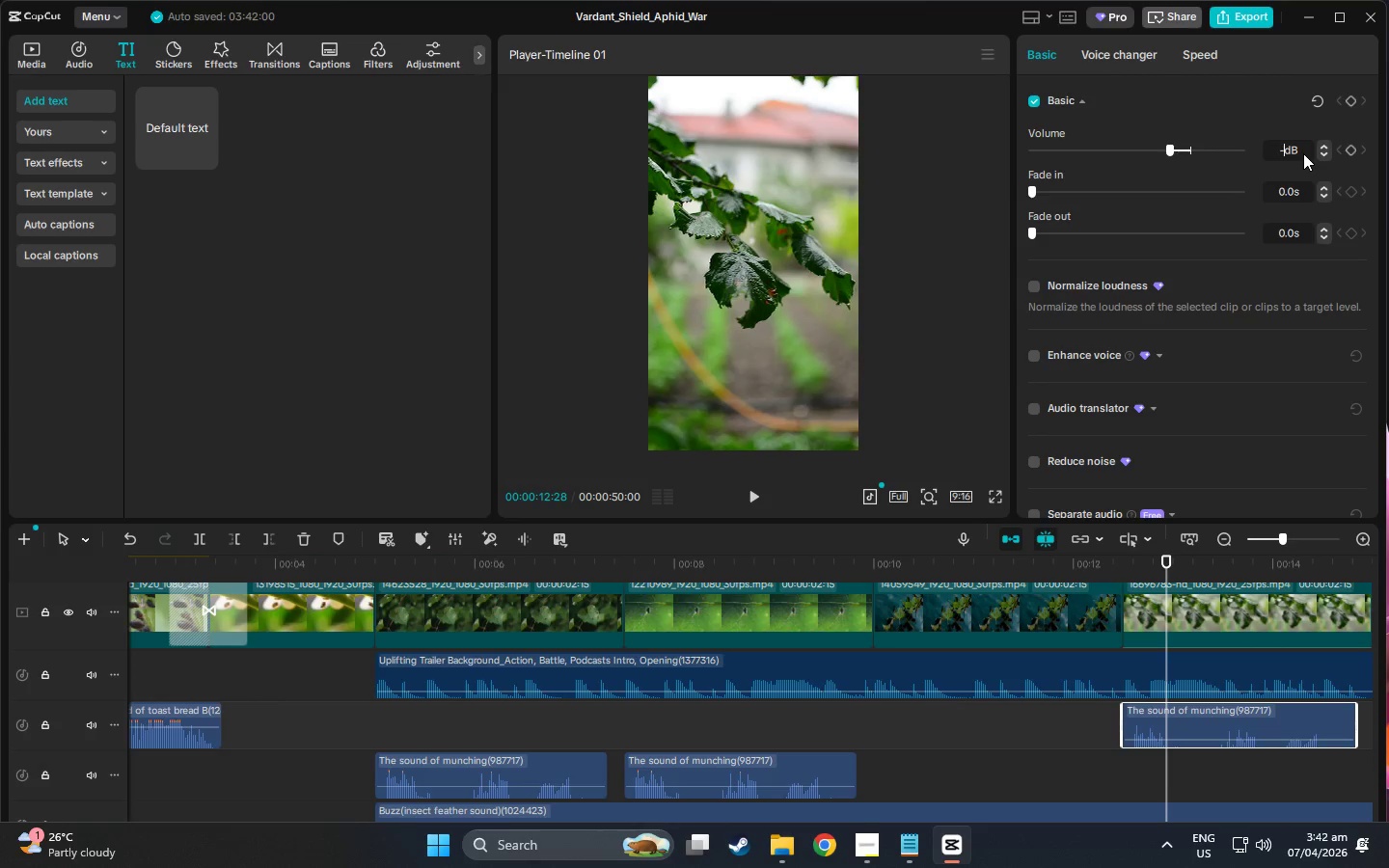 
key(Numpad6)
 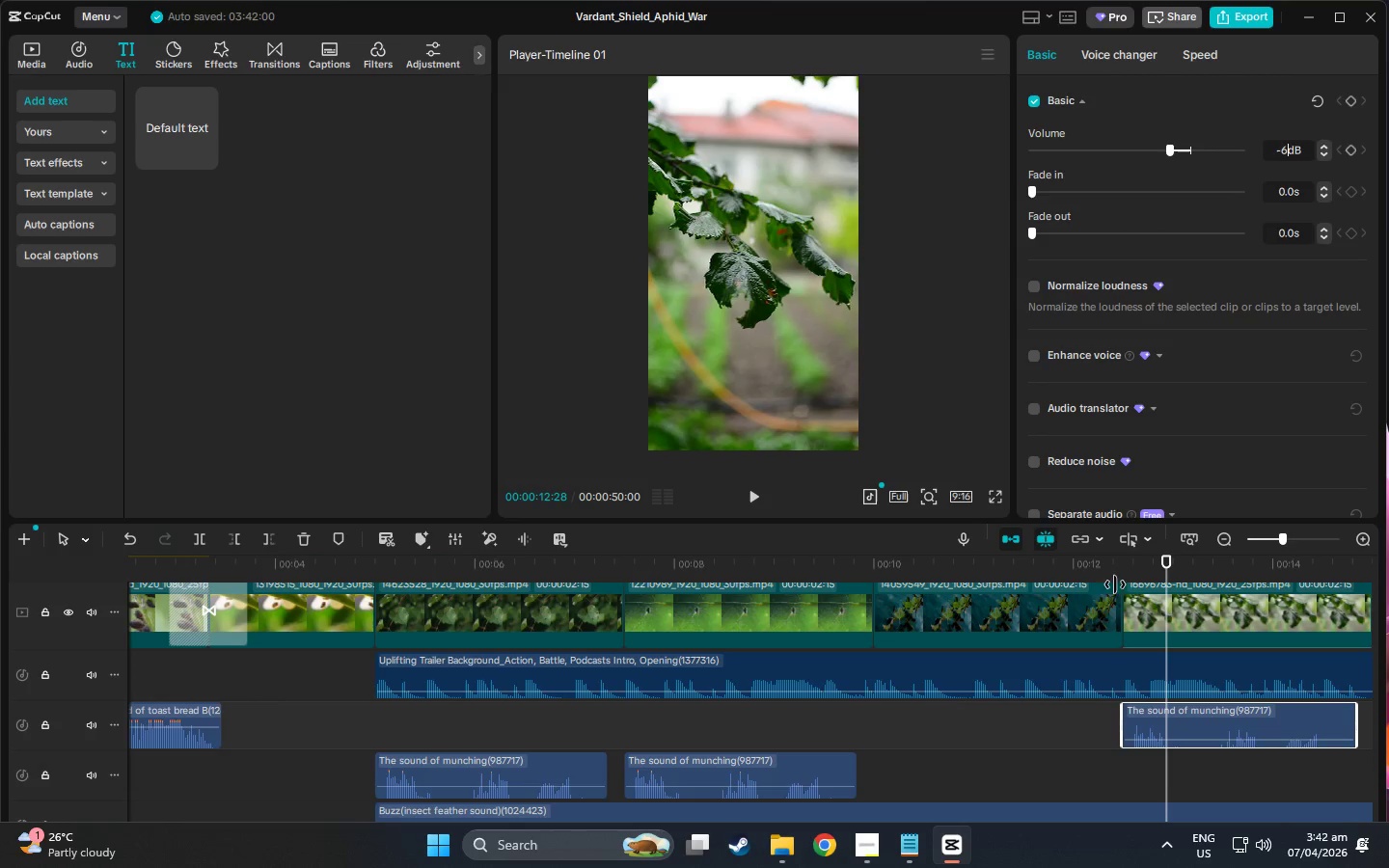 
key(NumpadEnter)
 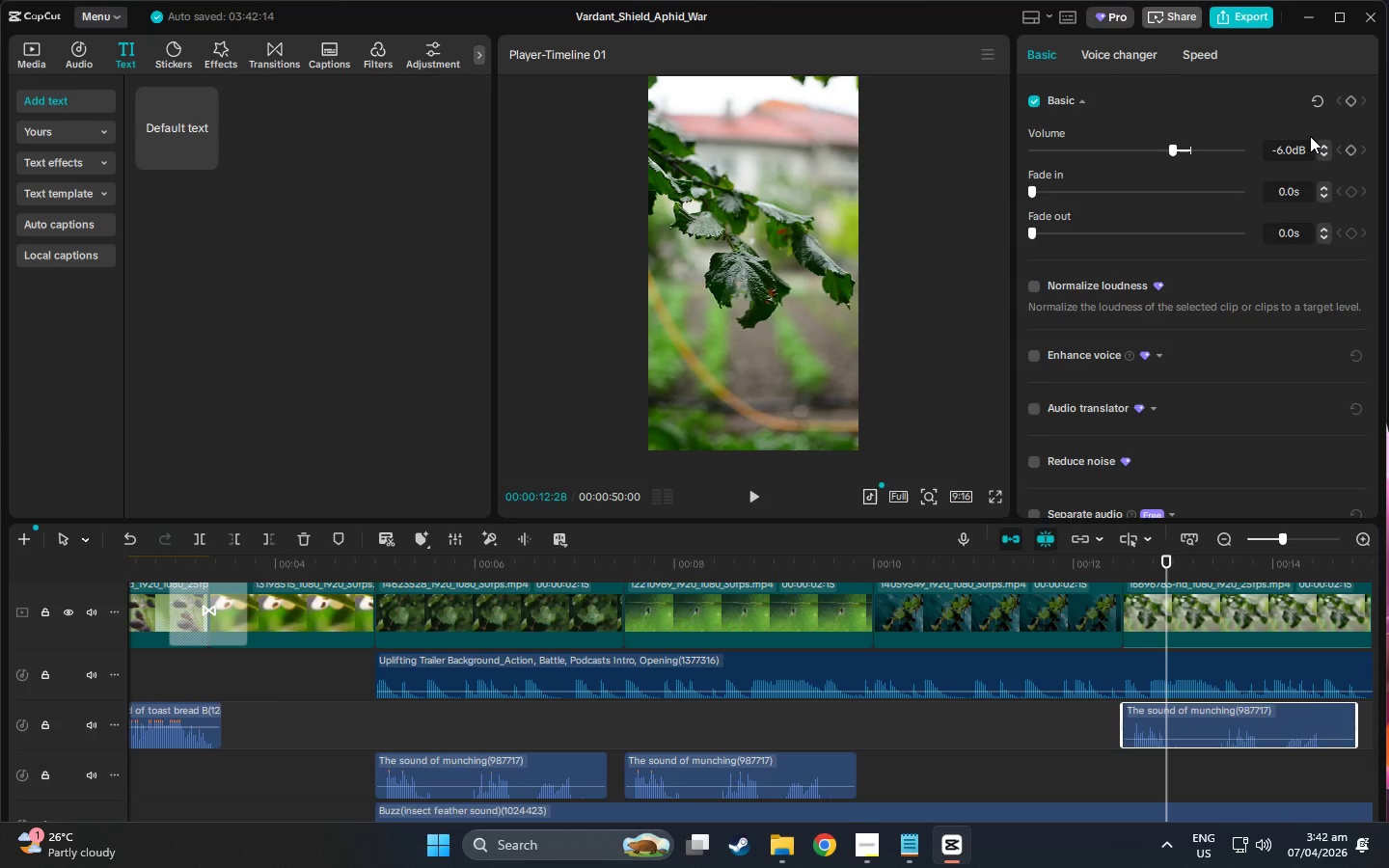 
left_click_drag(start_coordinate=[1309, 145], to_coordinate=[1304, 145])
 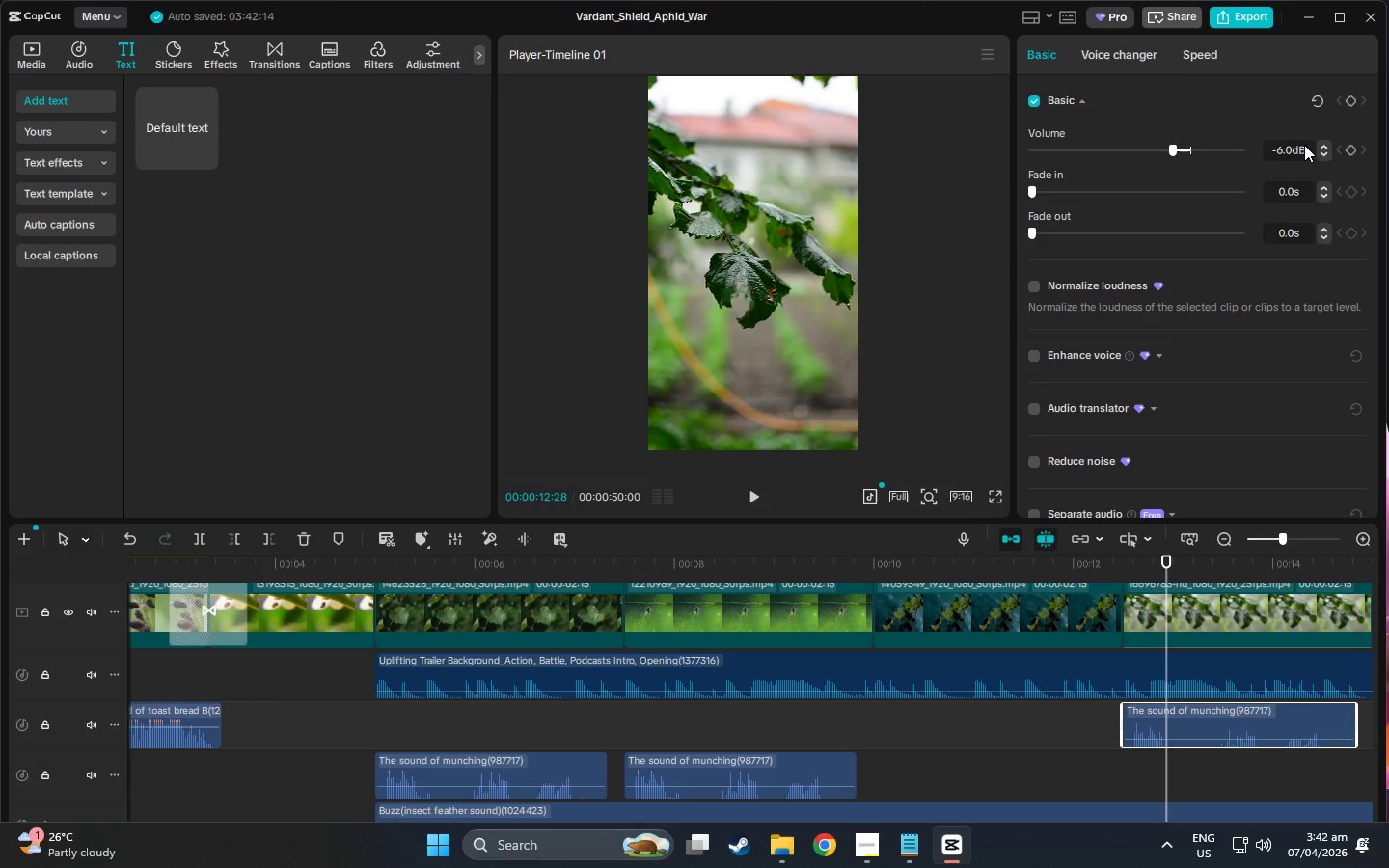 
double_click([1304, 145])
 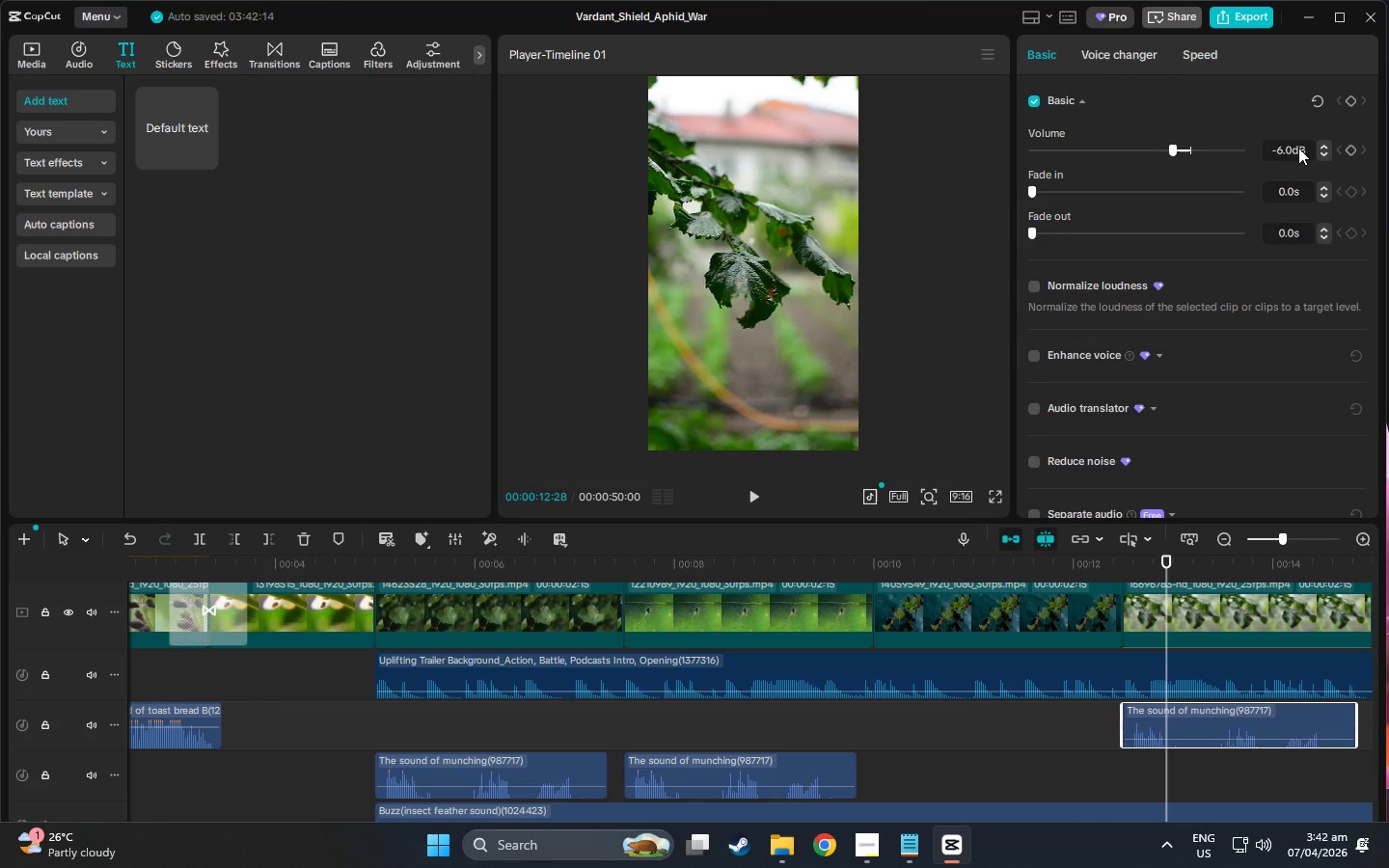 
triple_click([1298, 148])
 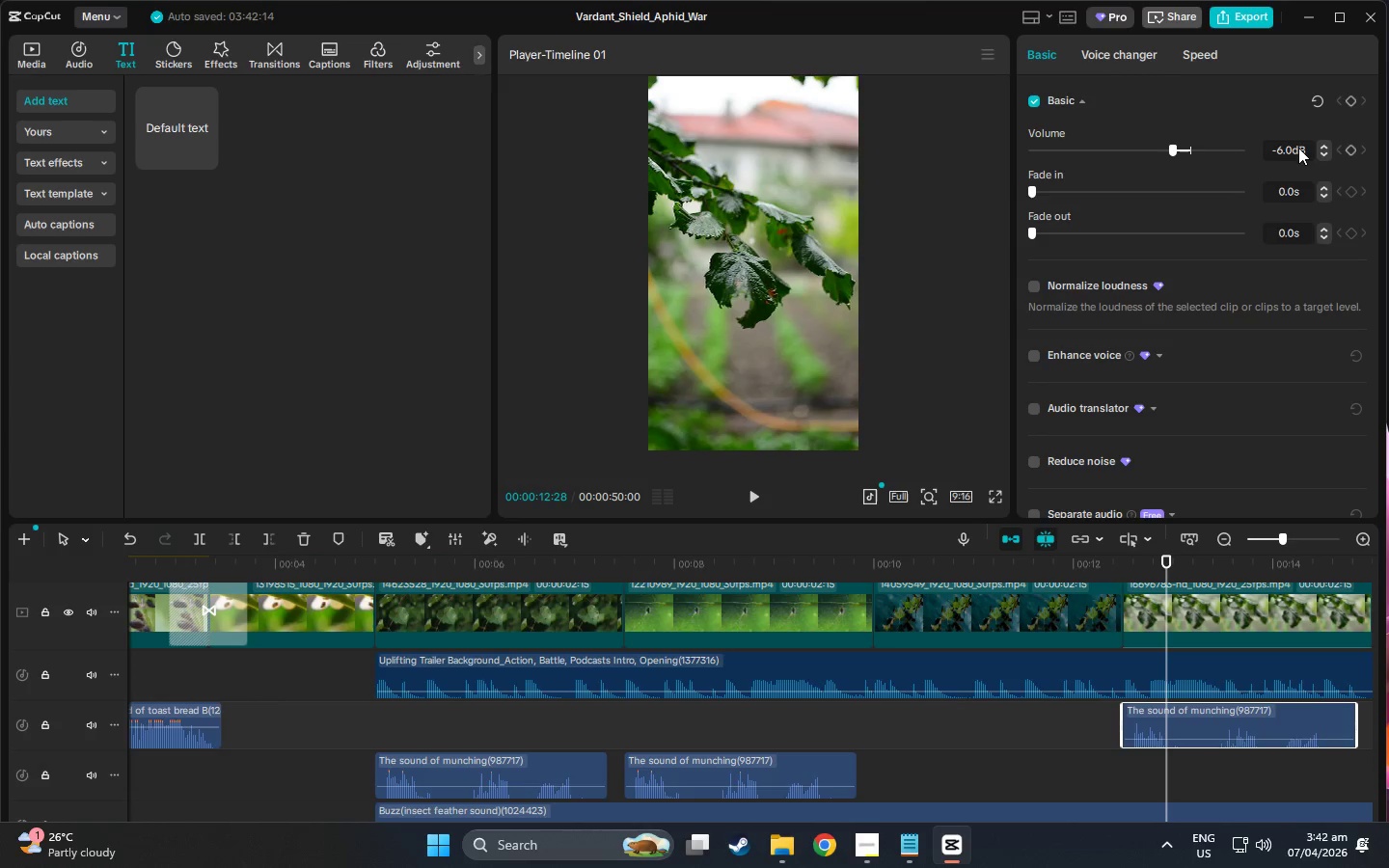 
triple_click([1298, 148])
 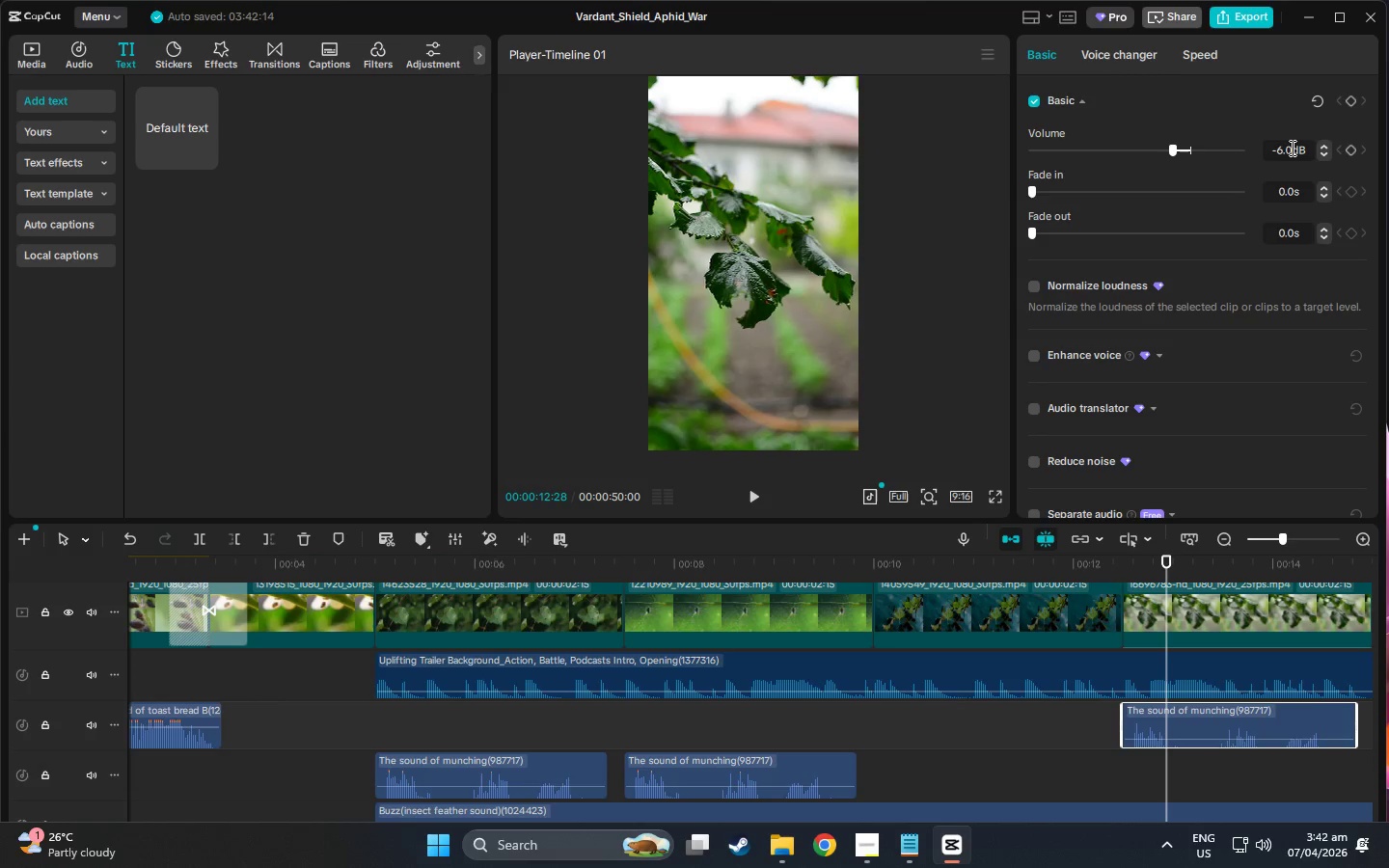 
triple_click([1290, 148])
 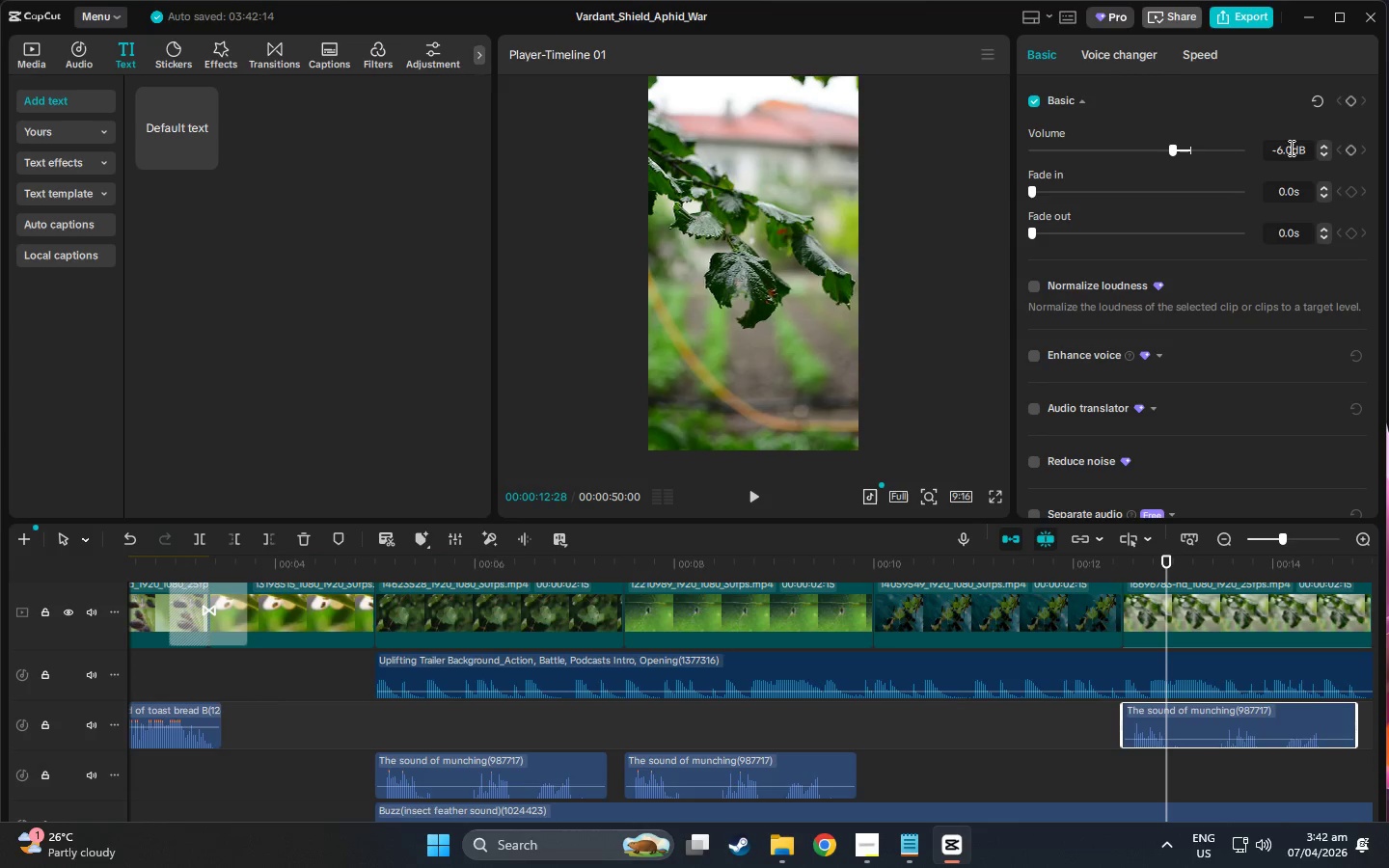 
triple_click([1290, 148])
 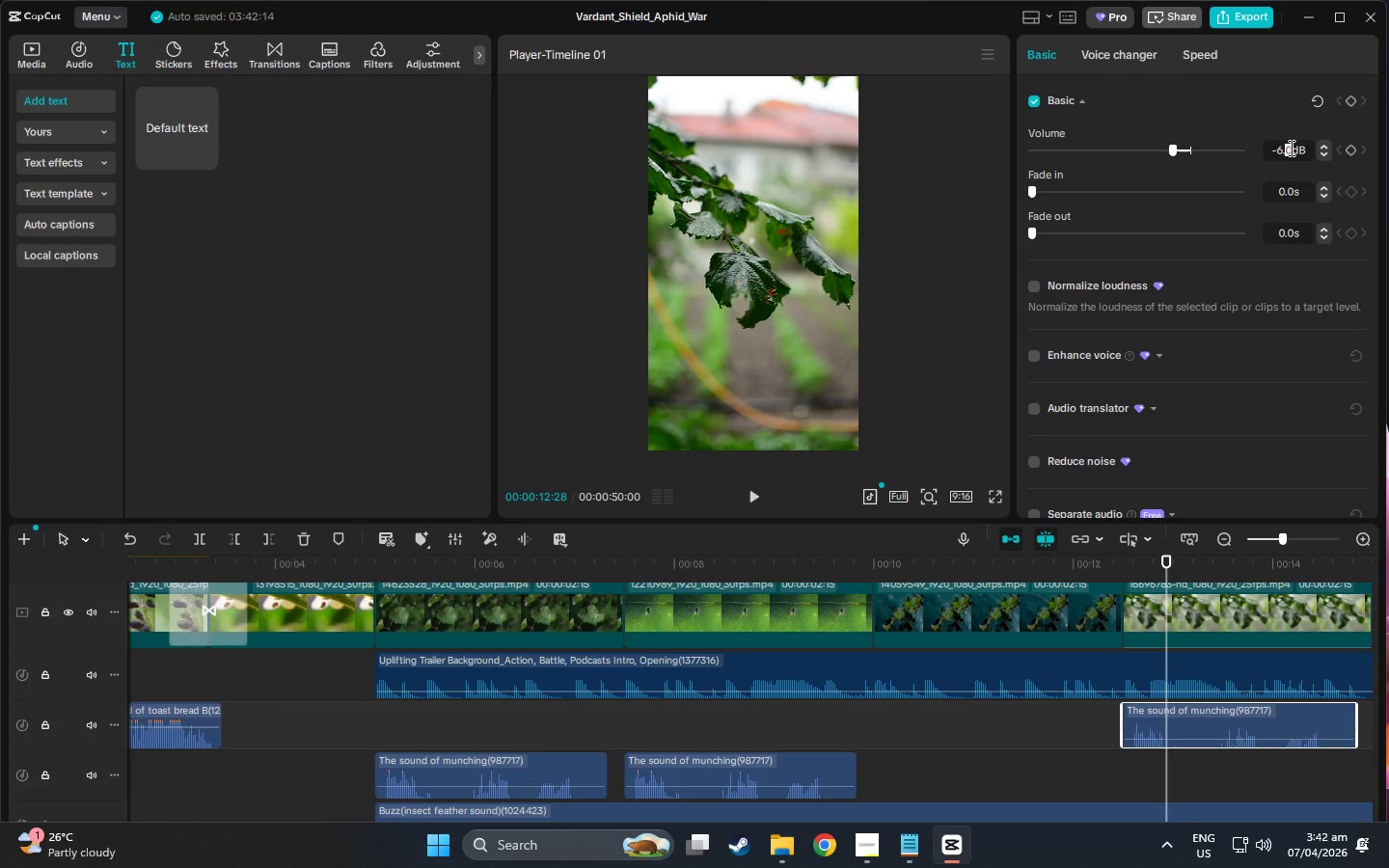 
triple_click([1290, 148])
 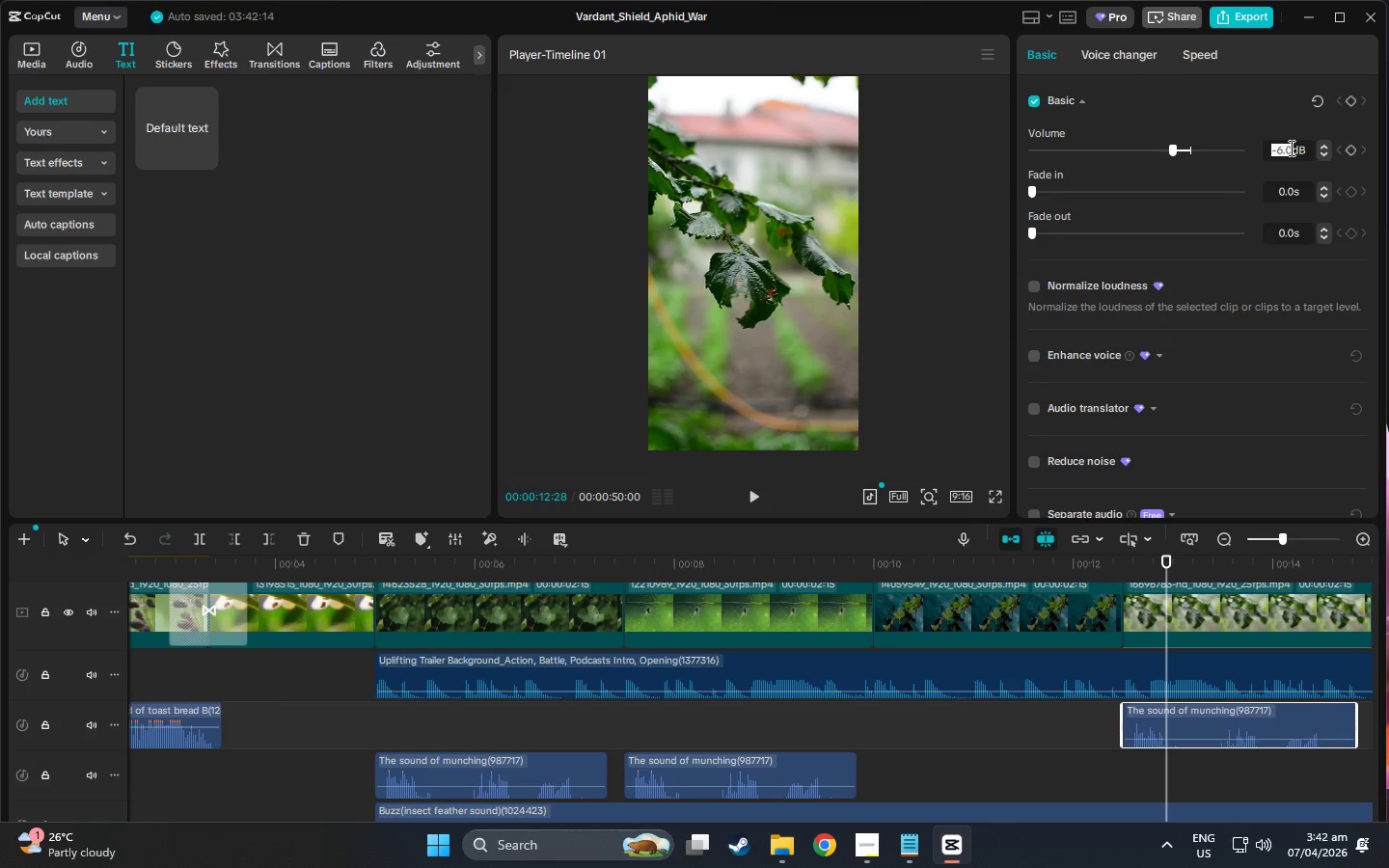 
key(Control+C)
 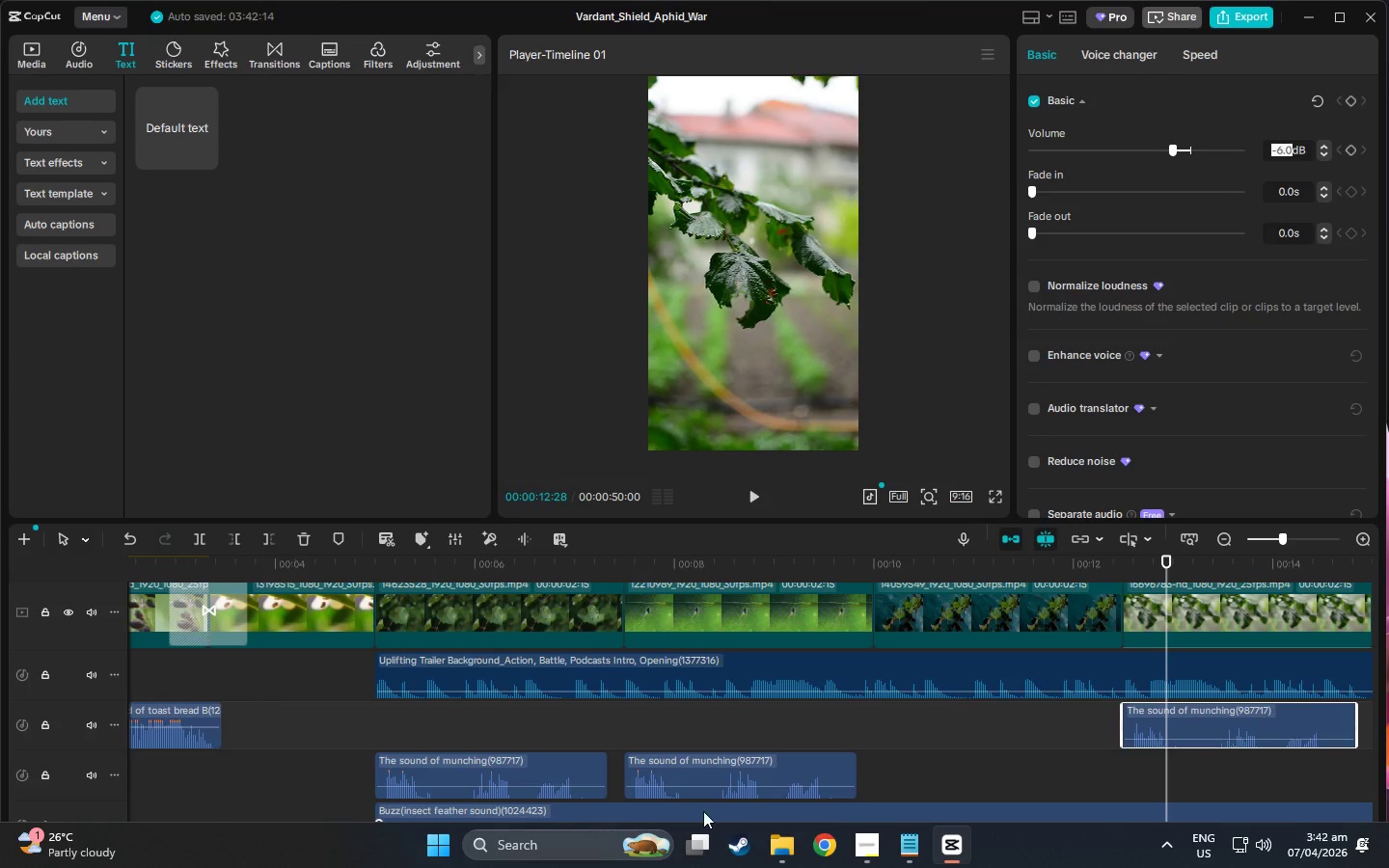 
left_click([700, 778])
 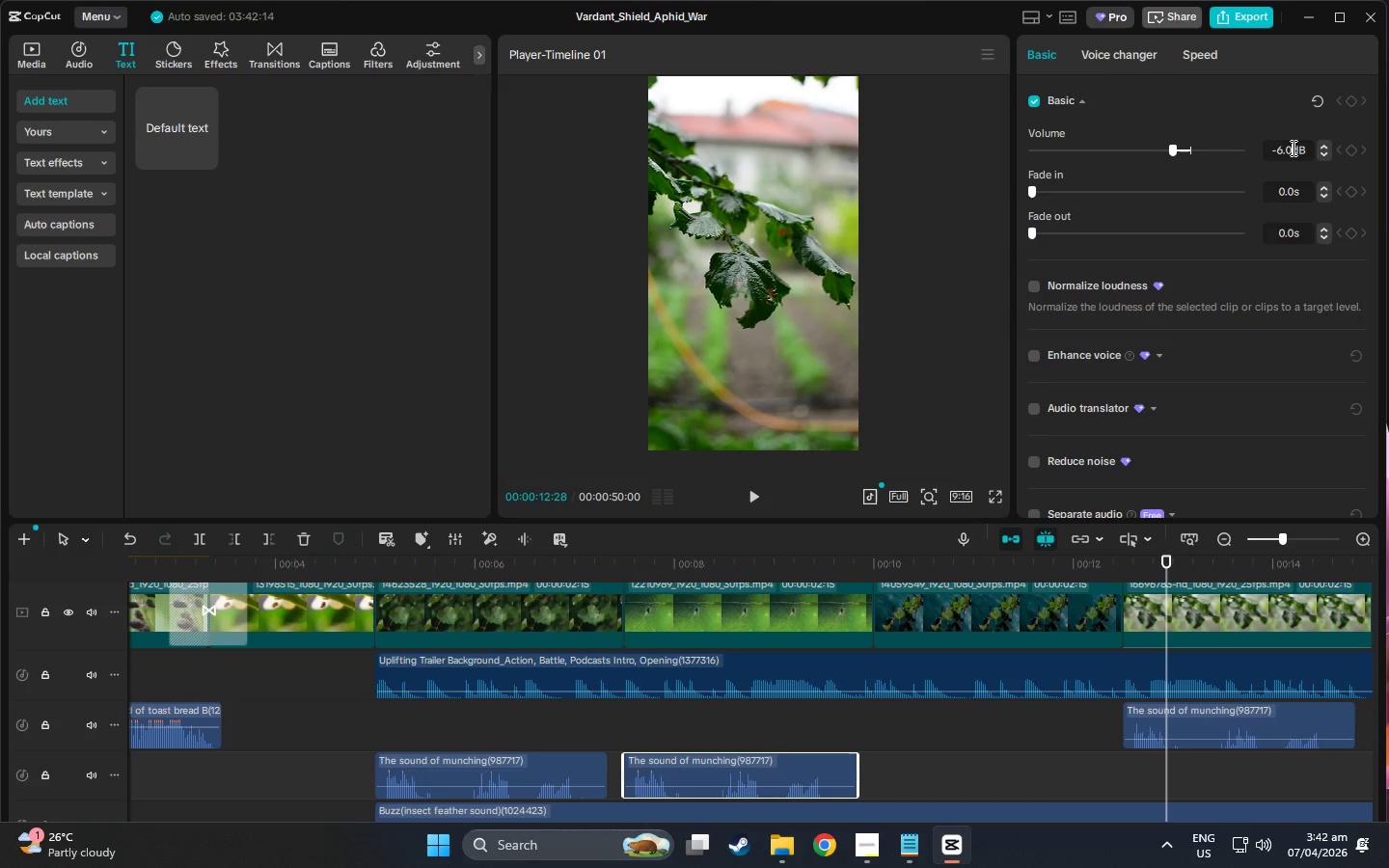 
double_click([1292, 148])
 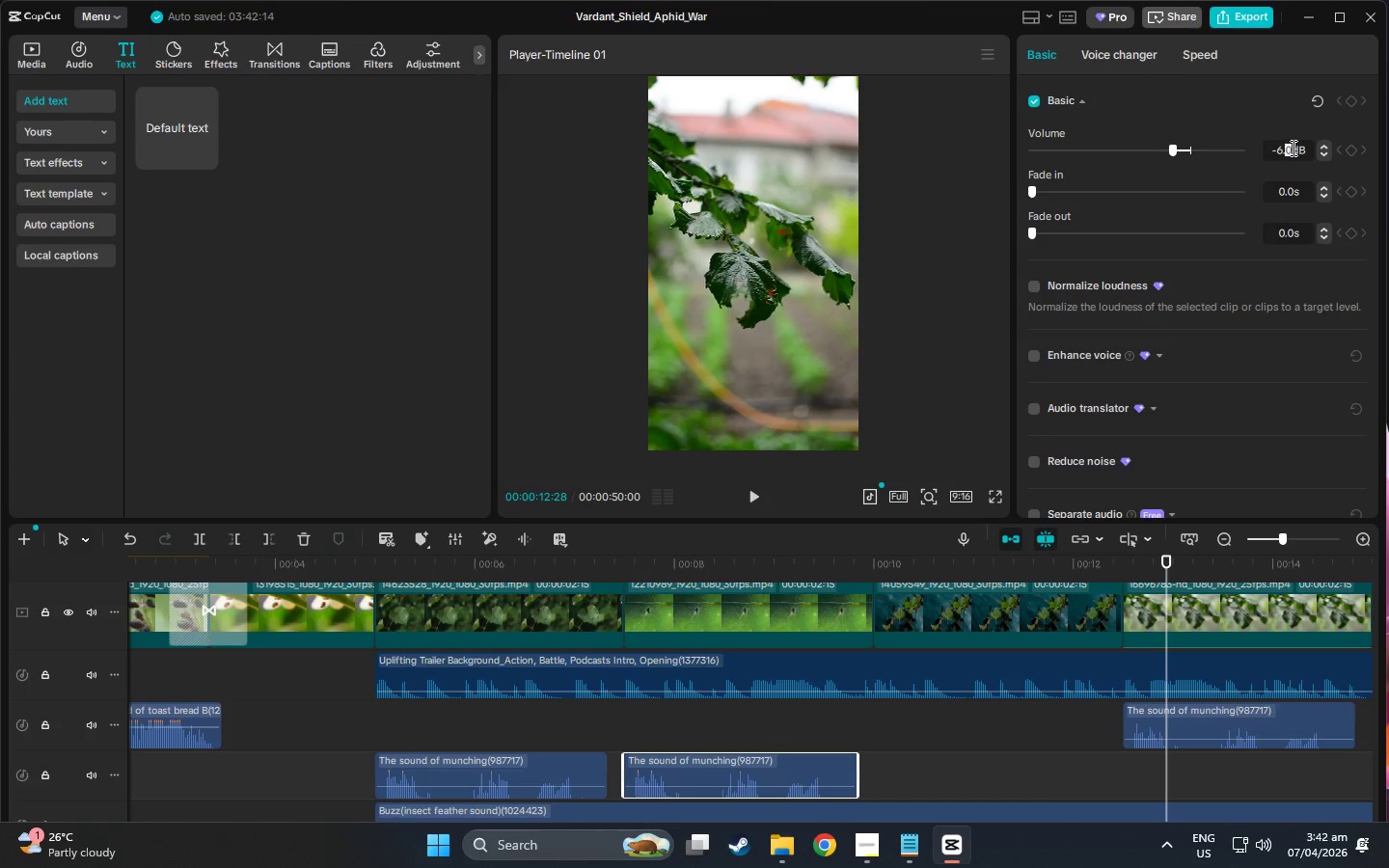 
triple_click([1292, 148])
 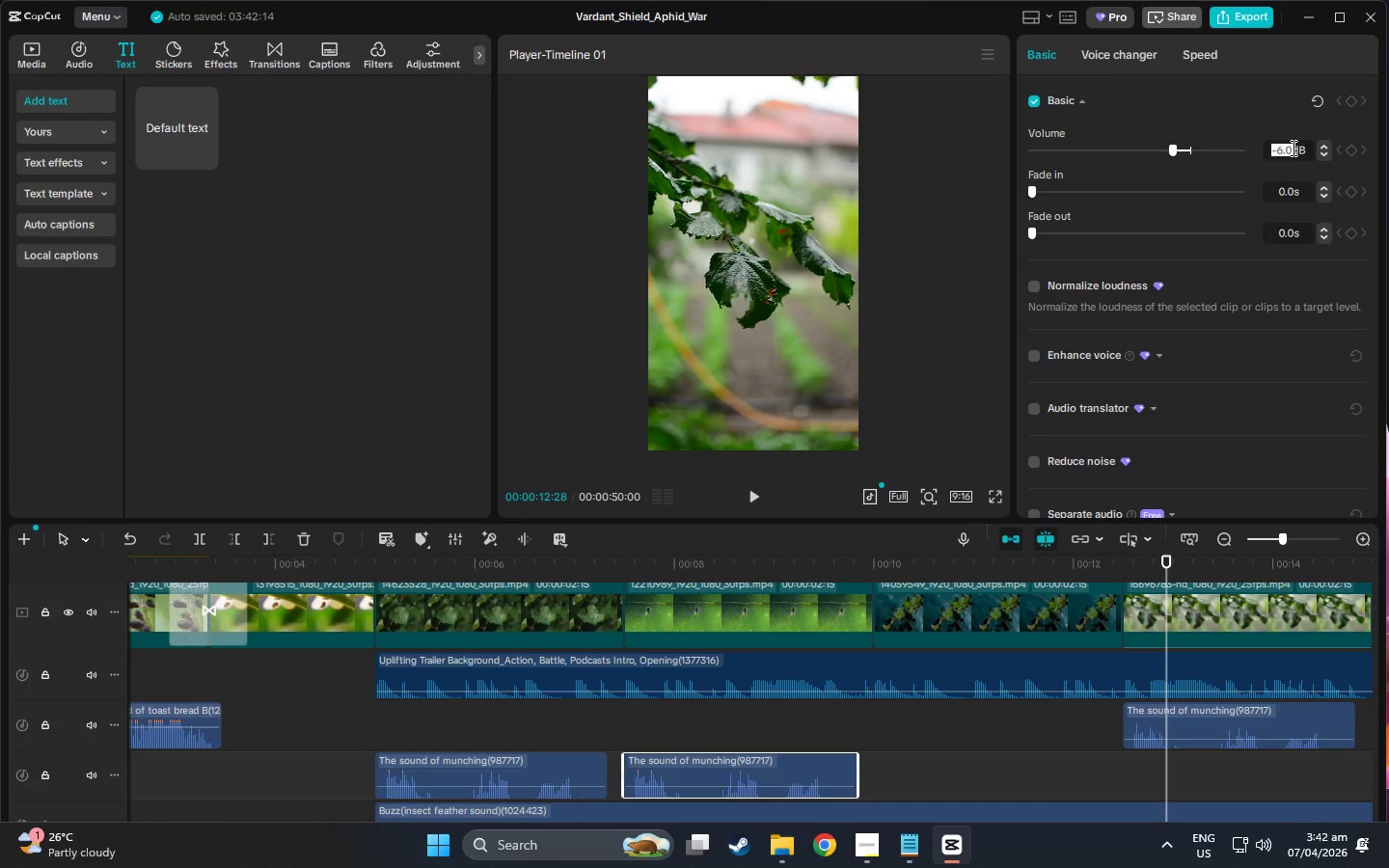 
key(Control+V)
 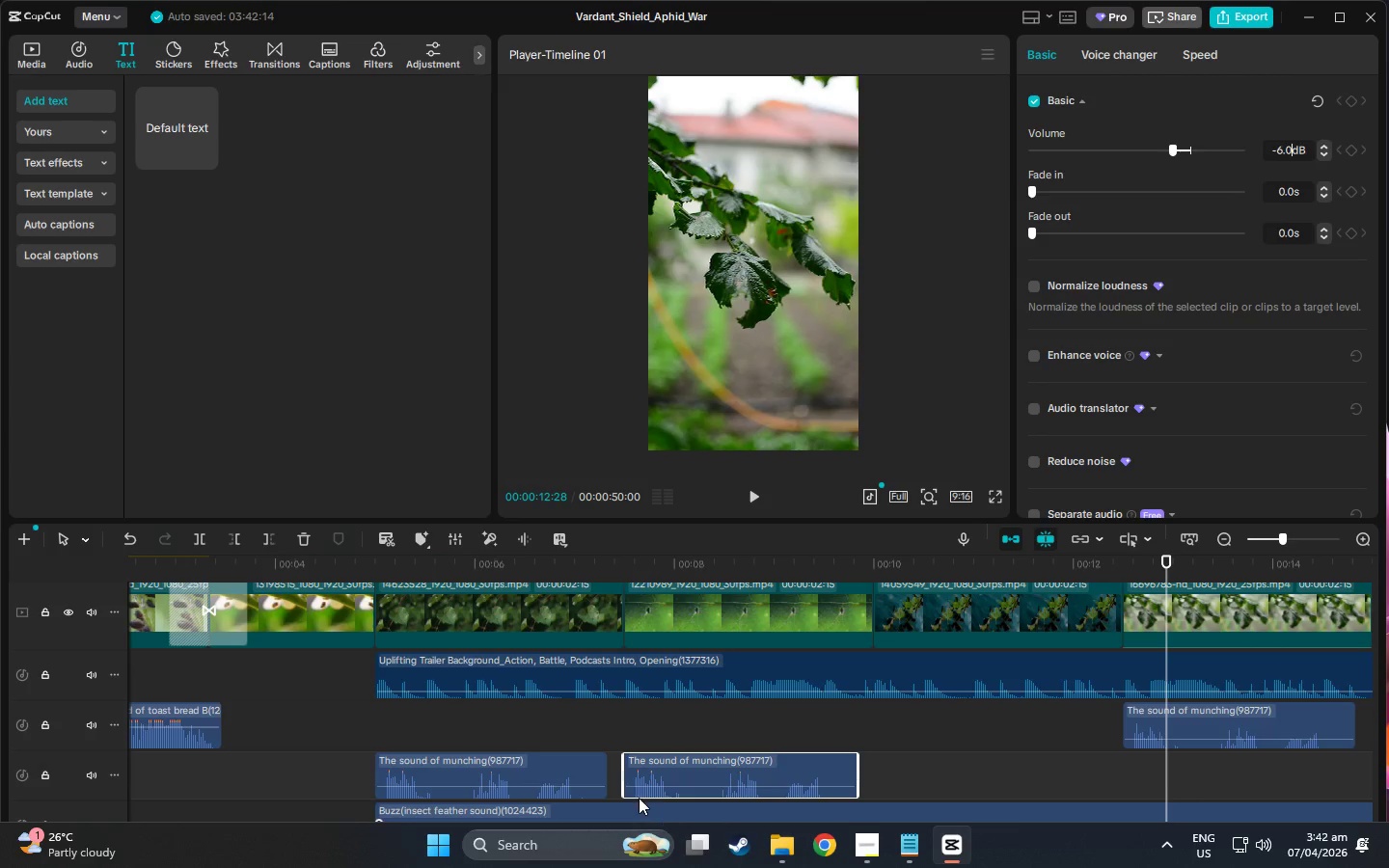 
left_click([535, 772])
 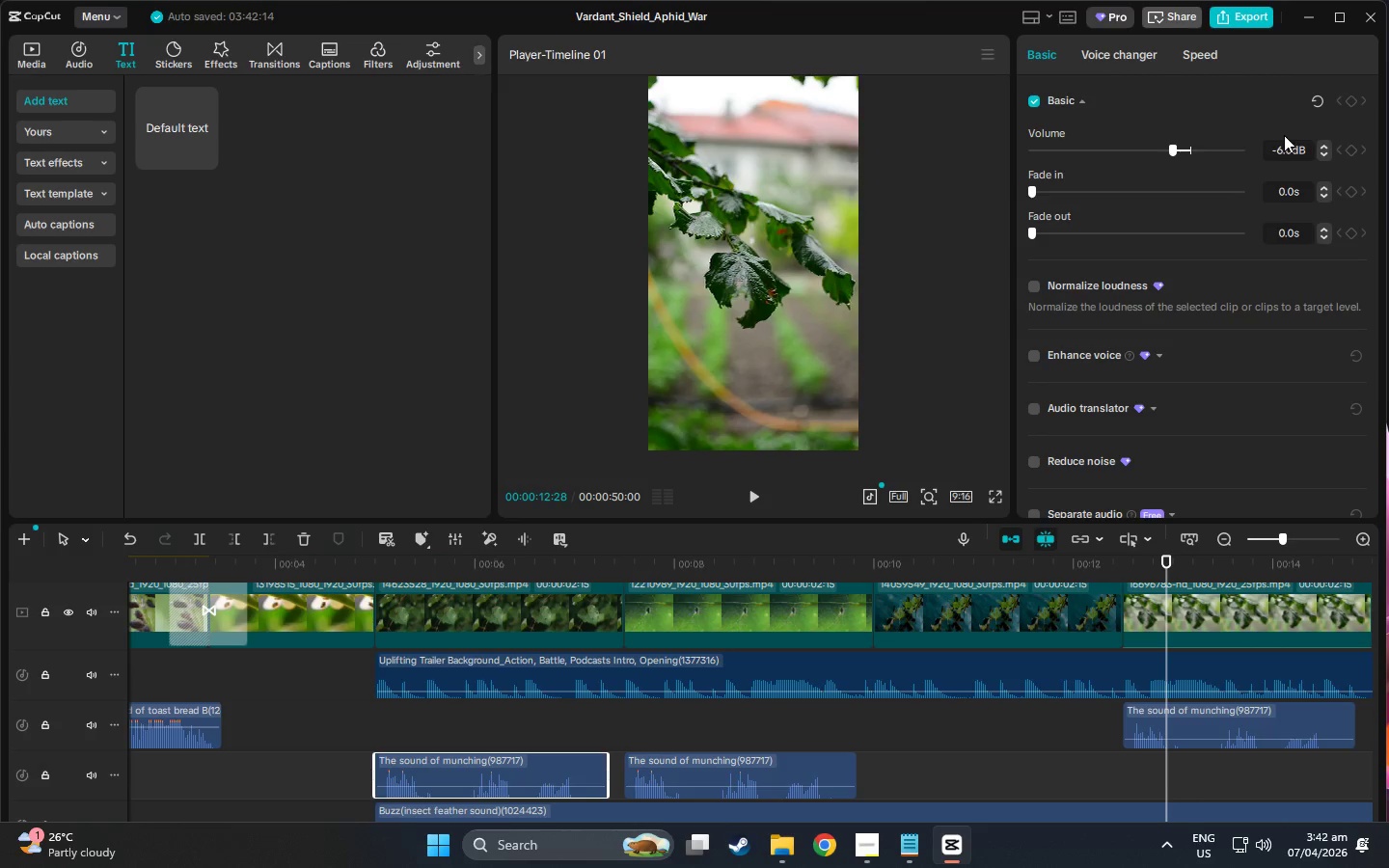 
double_click([1283, 155])
 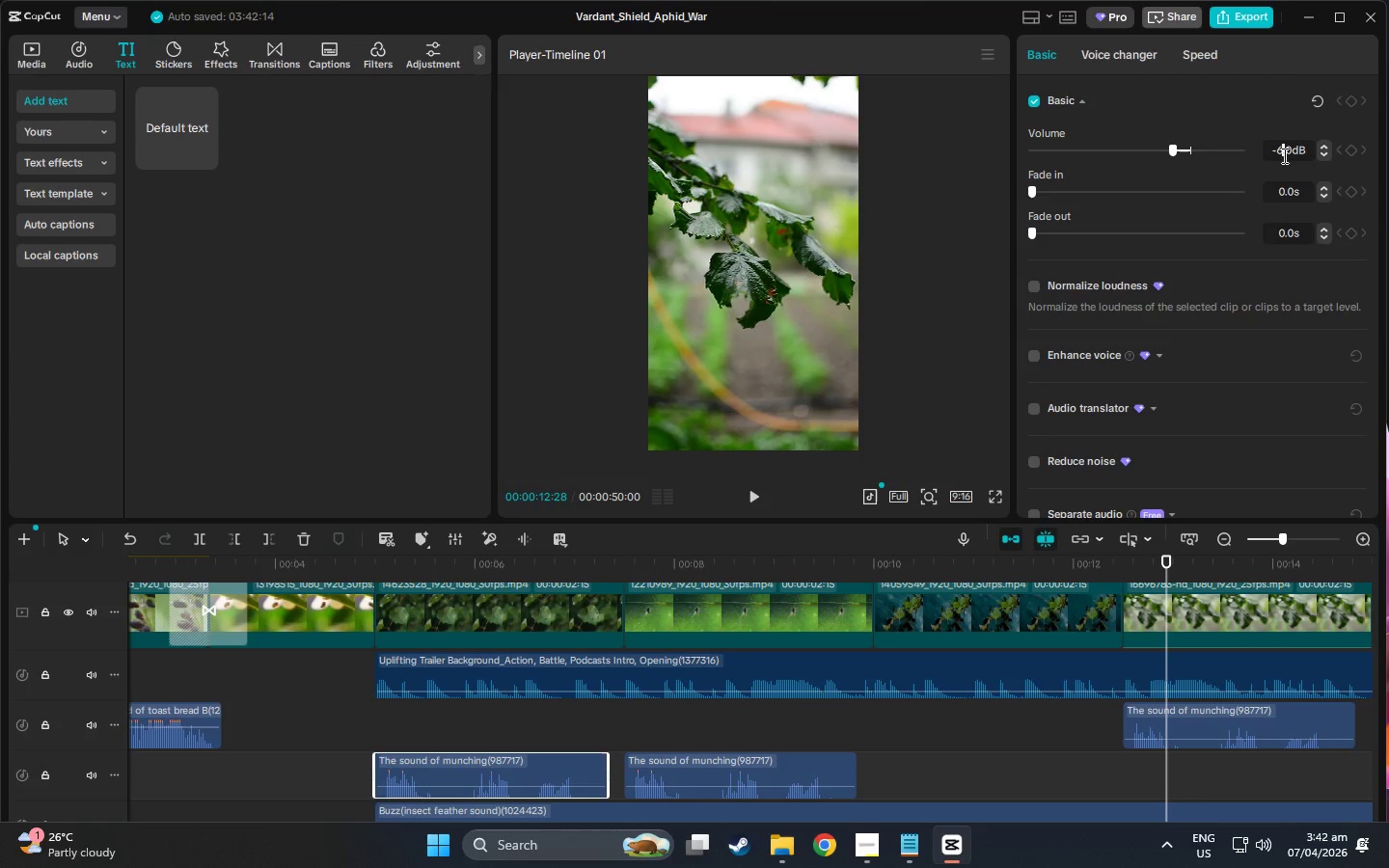 
key(Control+V)
 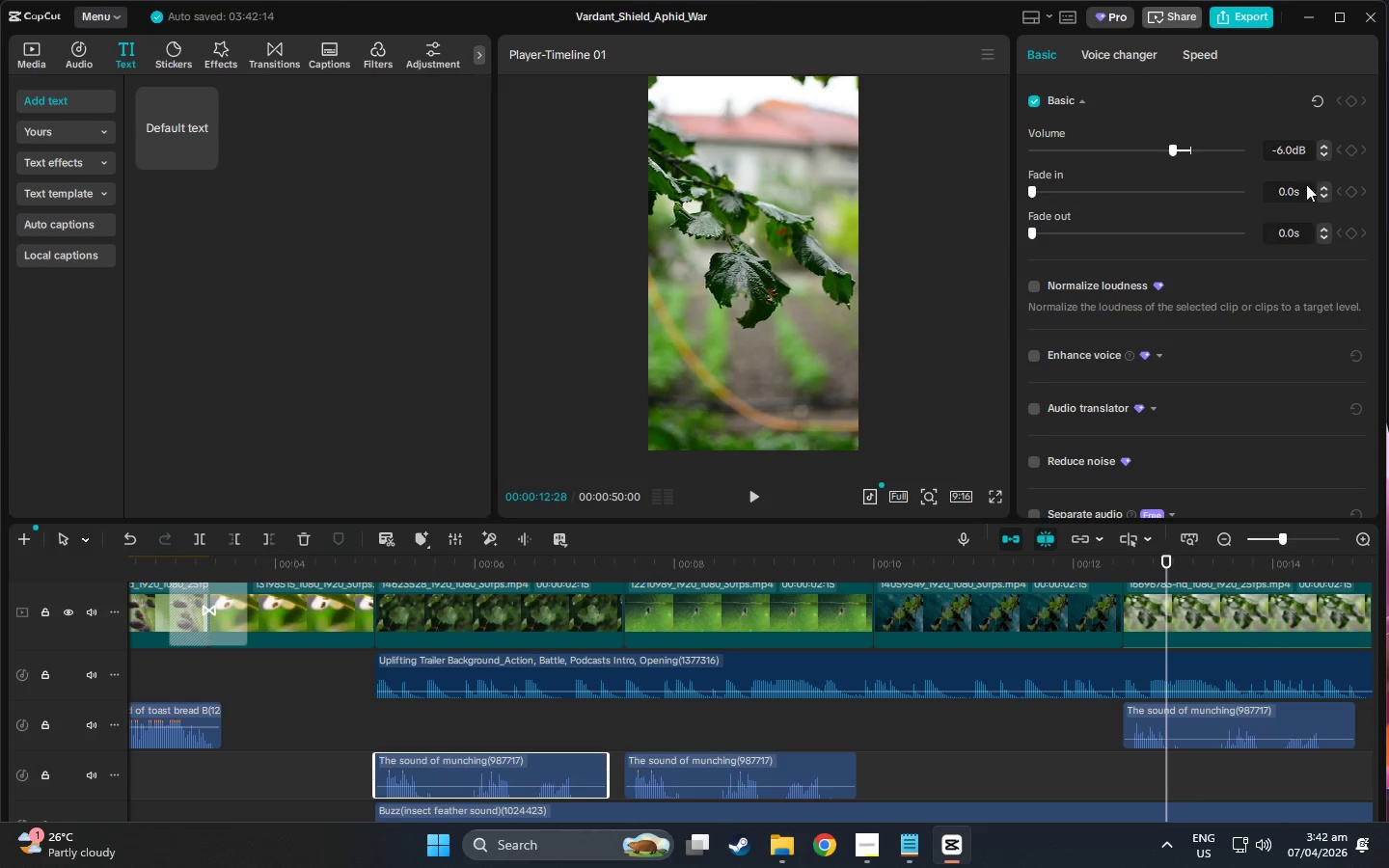 
scroll: coordinate [554, 719], scroll_direction: down, amount: 3.0
 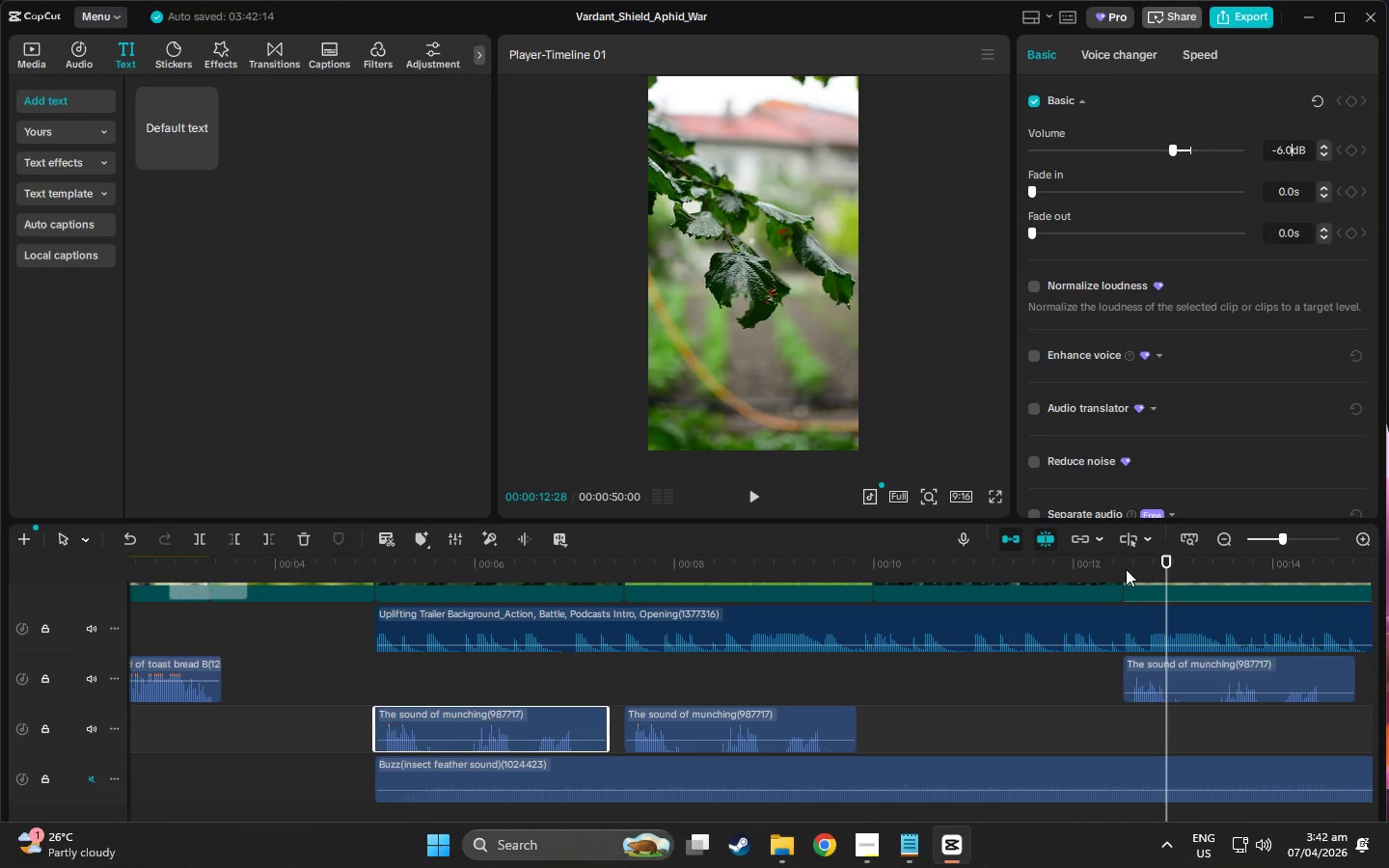 
left_click_drag(start_coordinate=[1166, 574], to_coordinate=[18, 665])
 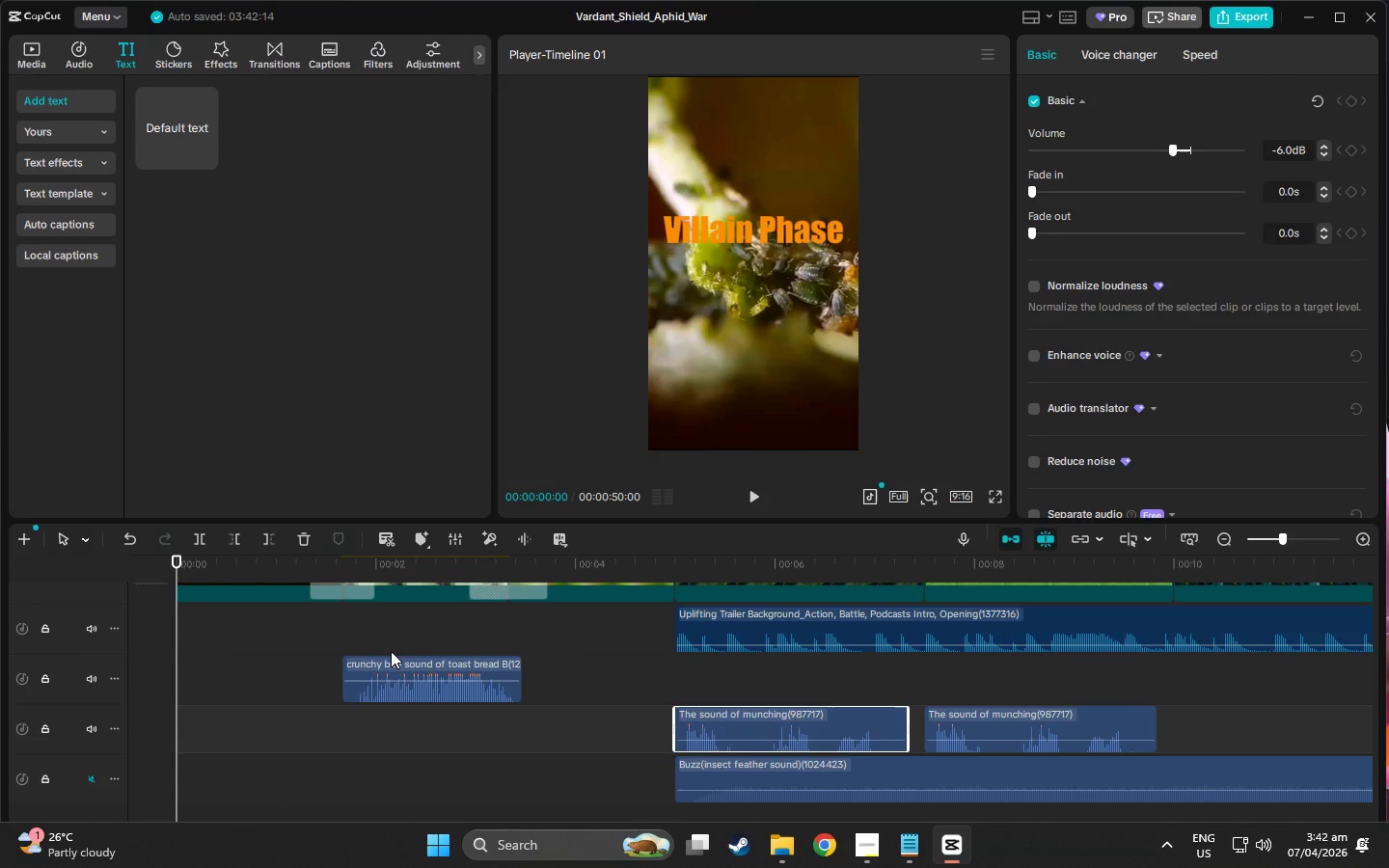 
left_click([392, 694])
 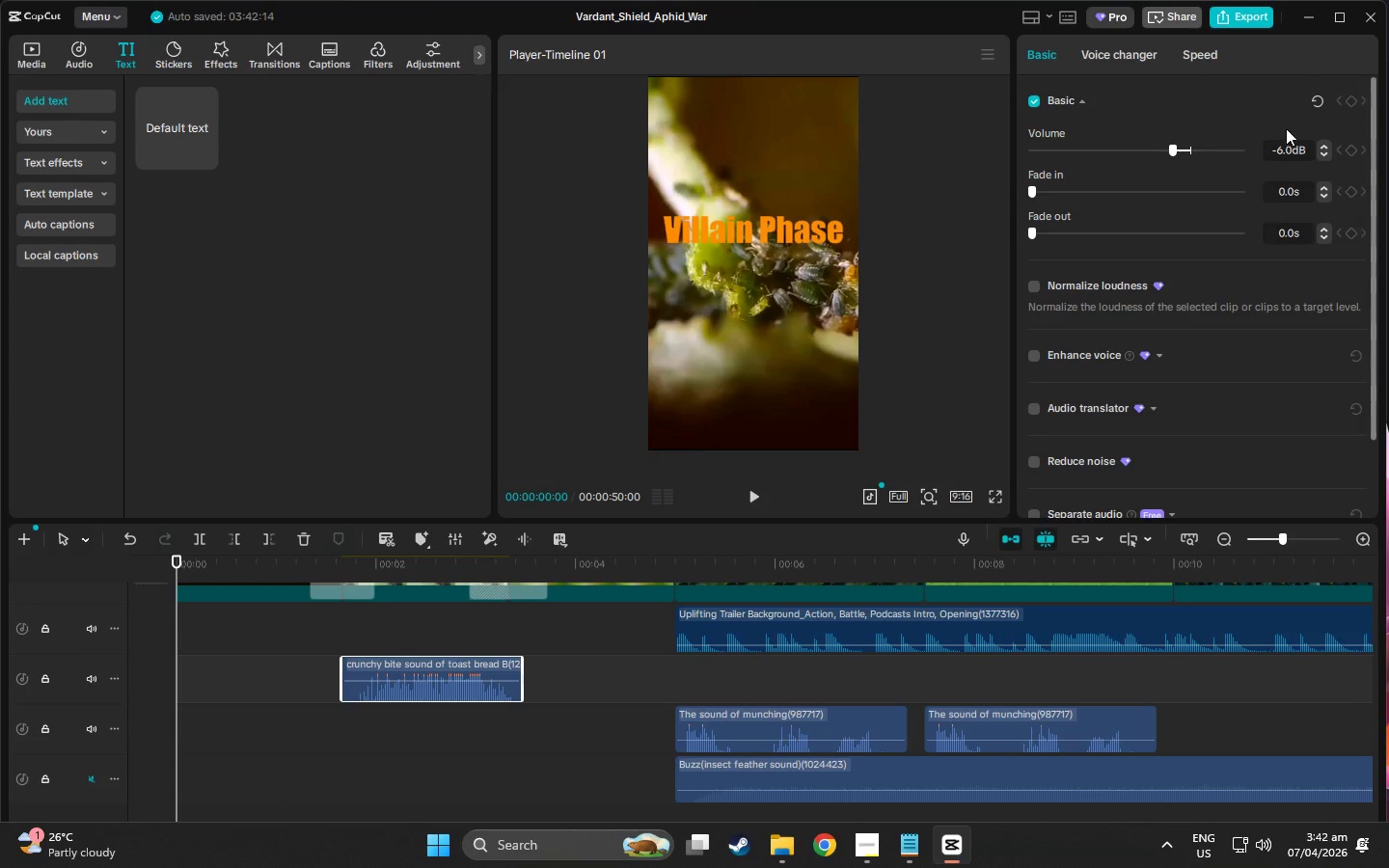 
left_click([1291, 149])
 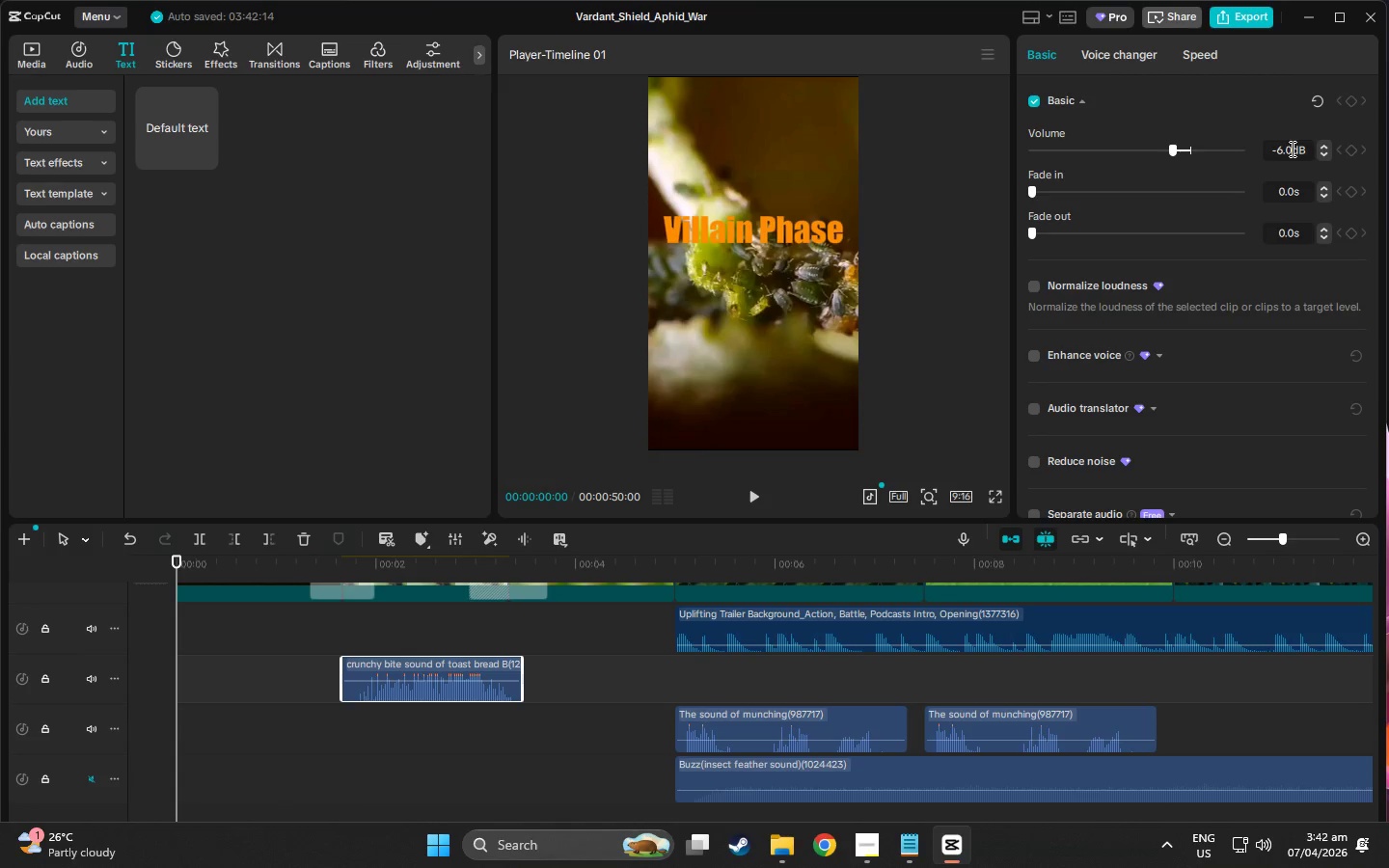 
key(Control+V)
 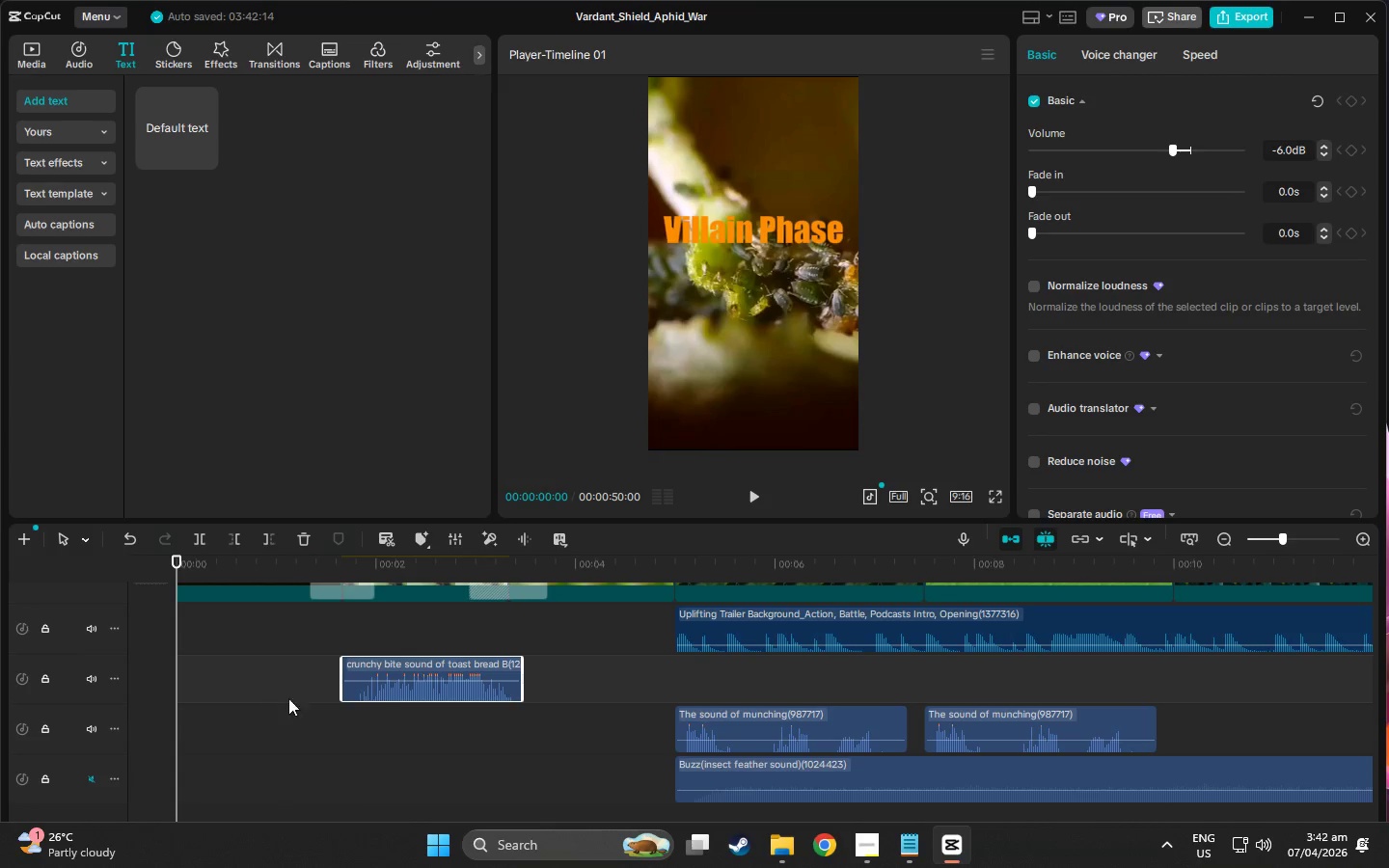 
left_click([402, 672])
 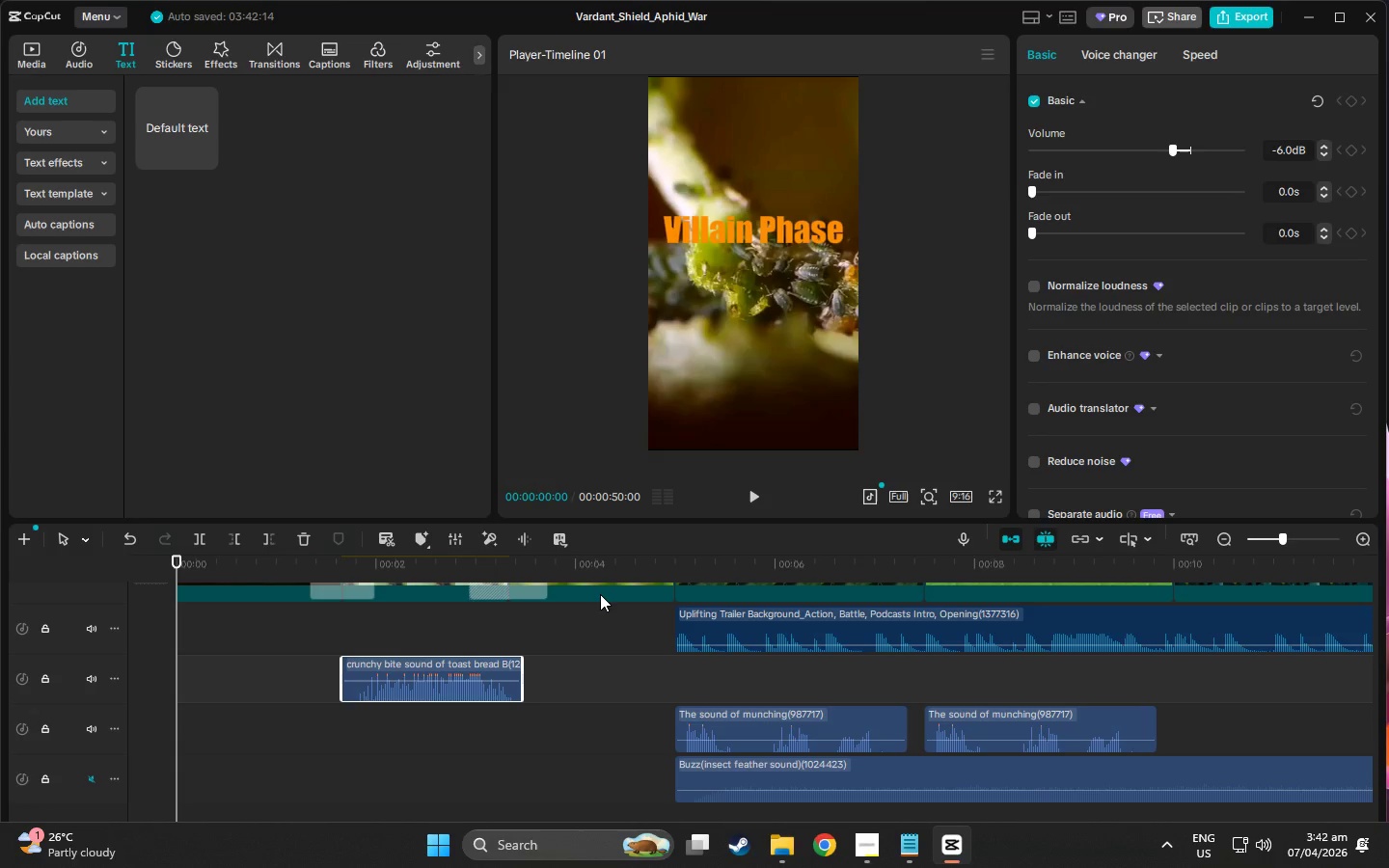 
left_click_drag(start_coordinate=[354, 589], to_coordinate=[344, 589])
 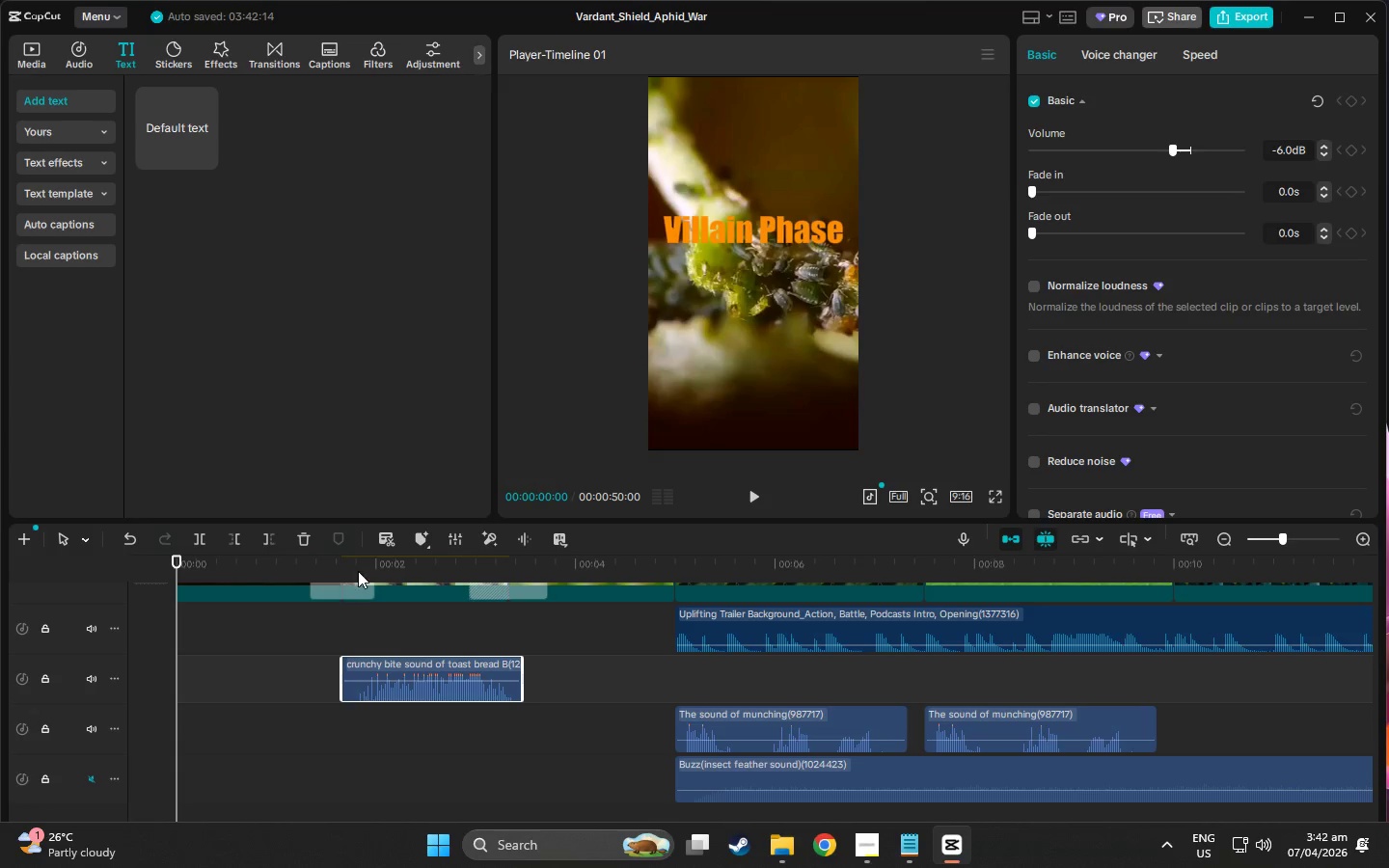 
left_click_drag(start_coordinate=[358, 570], to_coordinate=[1276, 644])
 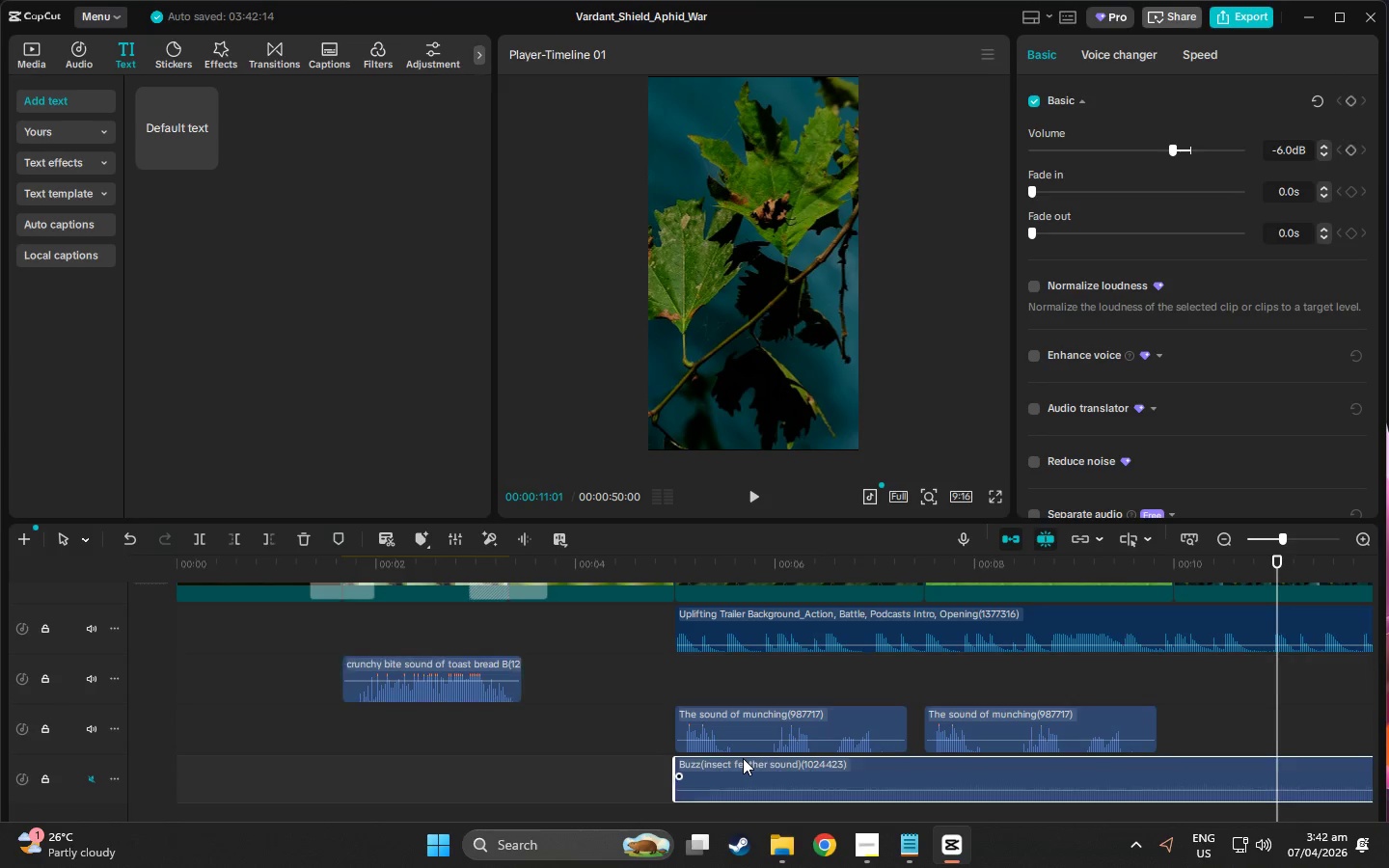 
double_click([757, 717])
 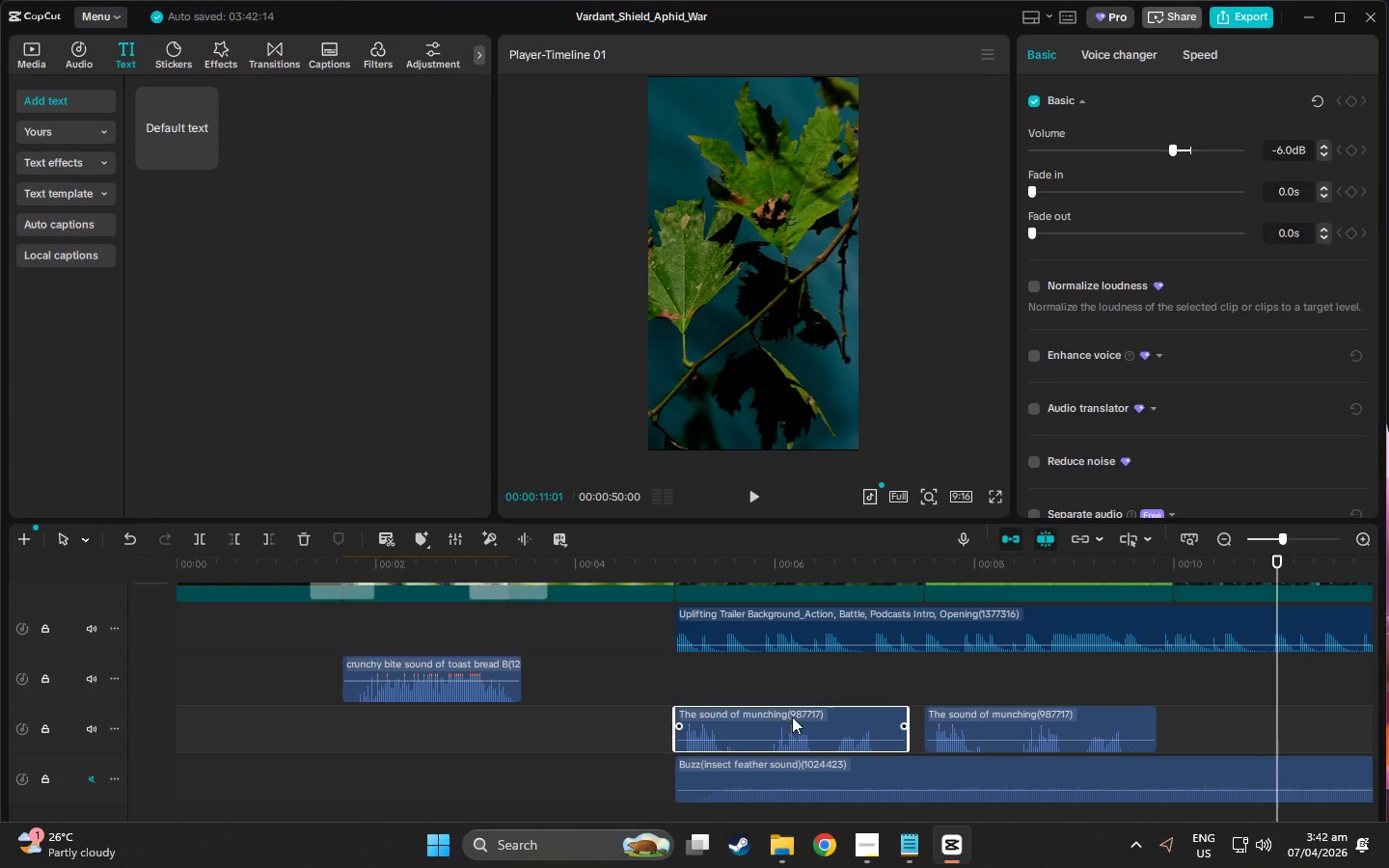 
triple_click([1105, 715])
 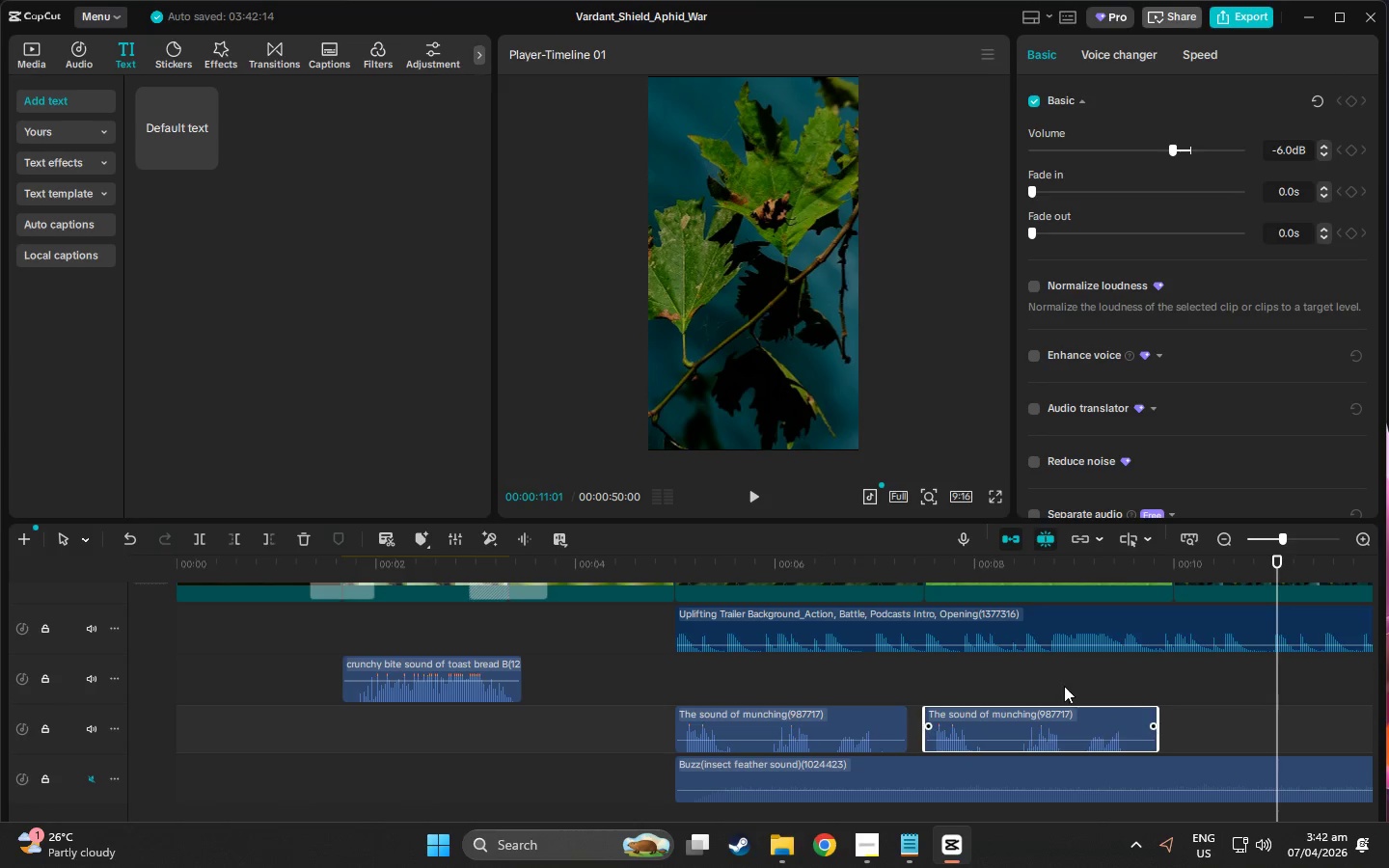 
left_click([1000, 628])
 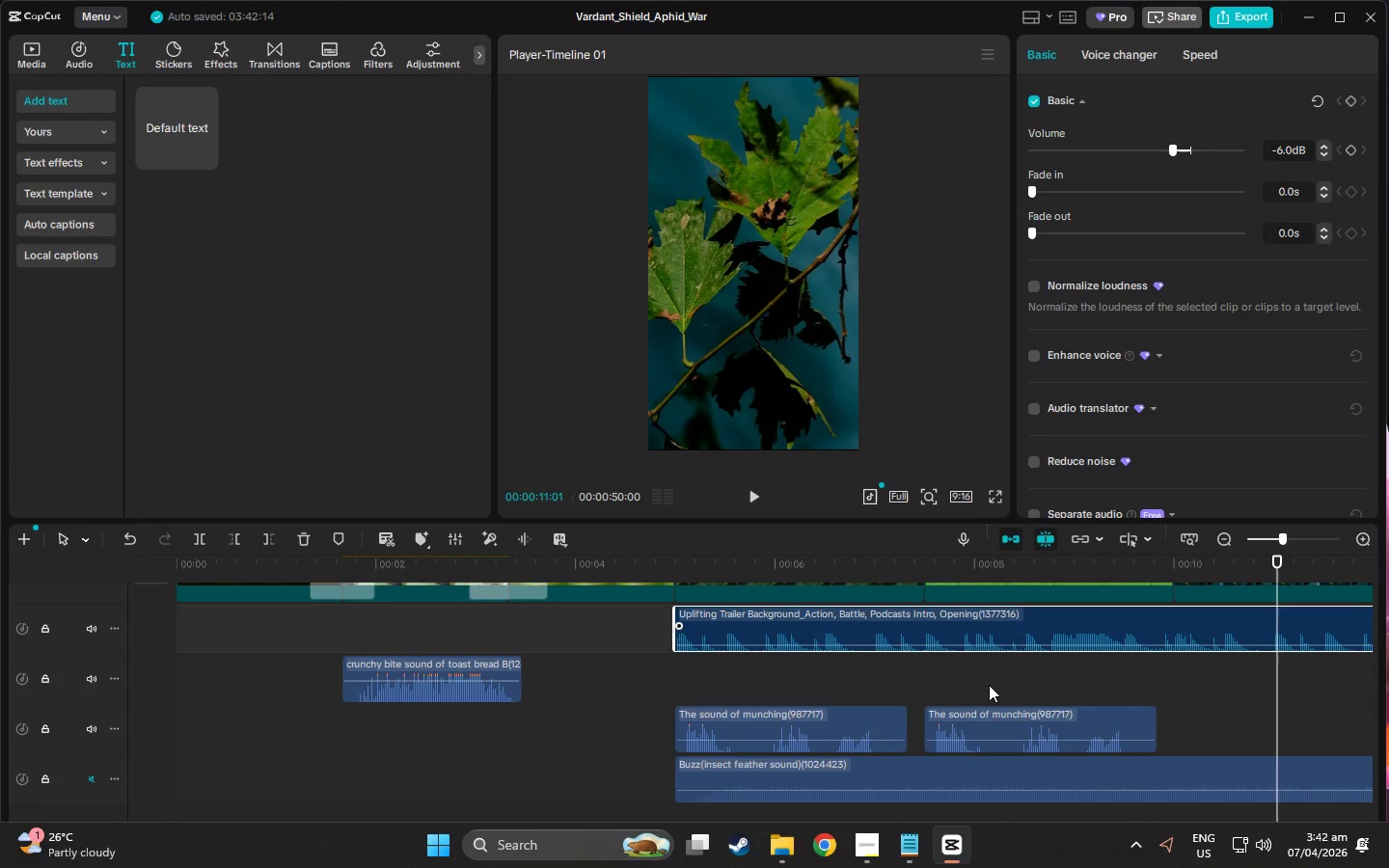 
scroll: coordinate [989, 685], scroll_direction: down, amount: 1.0
 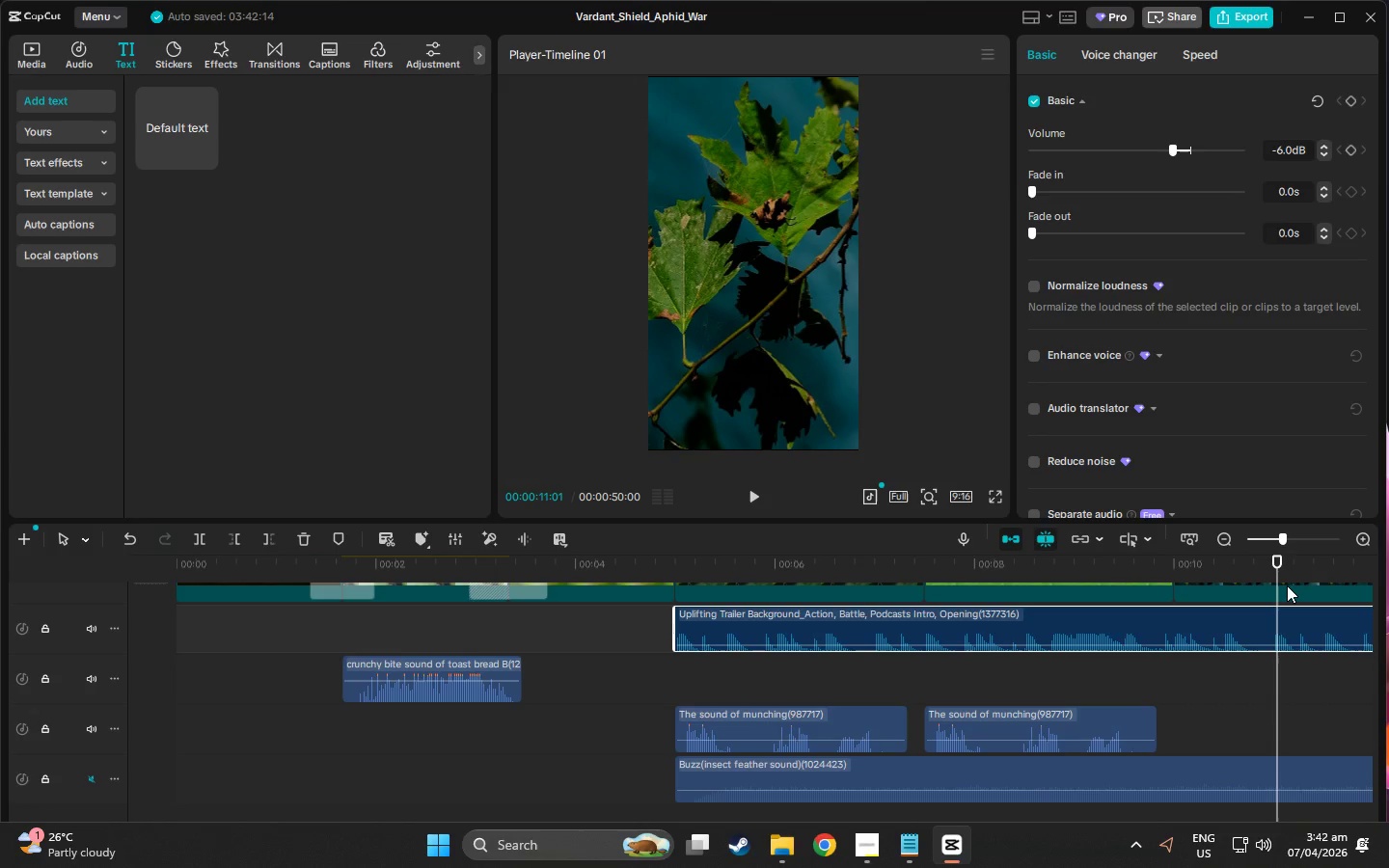 
left_click_drag(start_coordinate=[1274, 562], to_coordinate=[995, 590])
 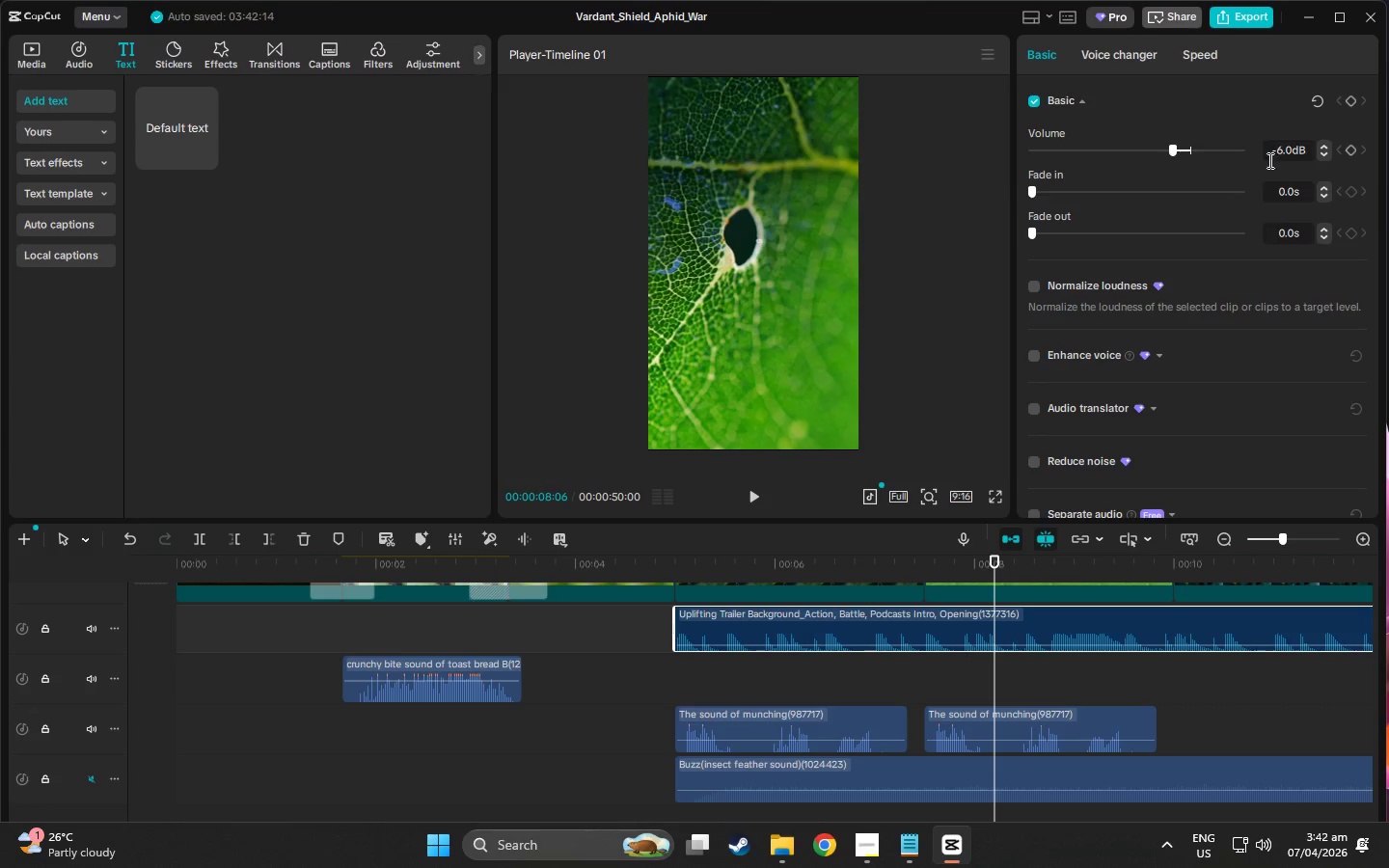 
left_click([1287, 147])
 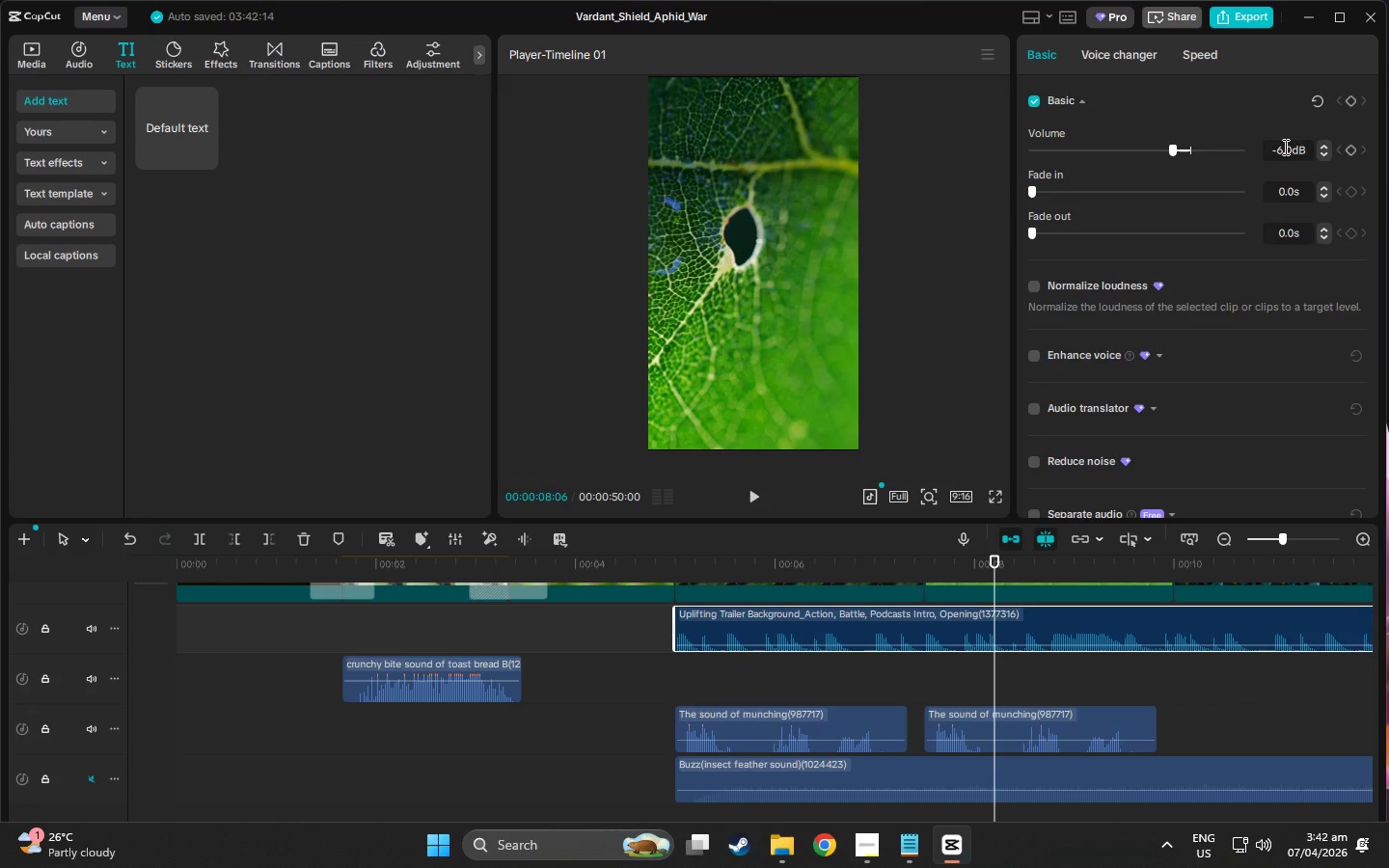 
left_click([1284, 147])
 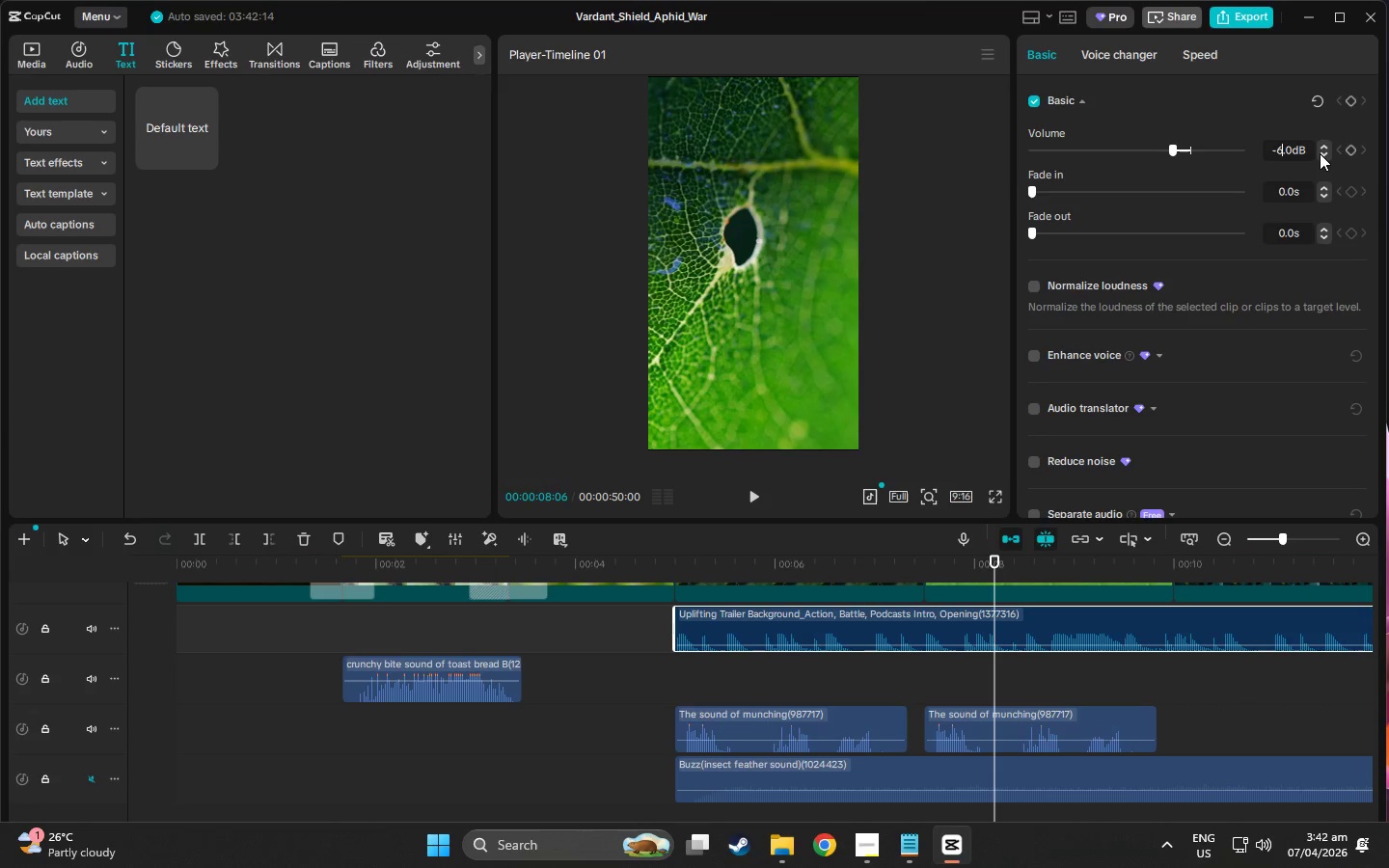 
key(Backspace)
 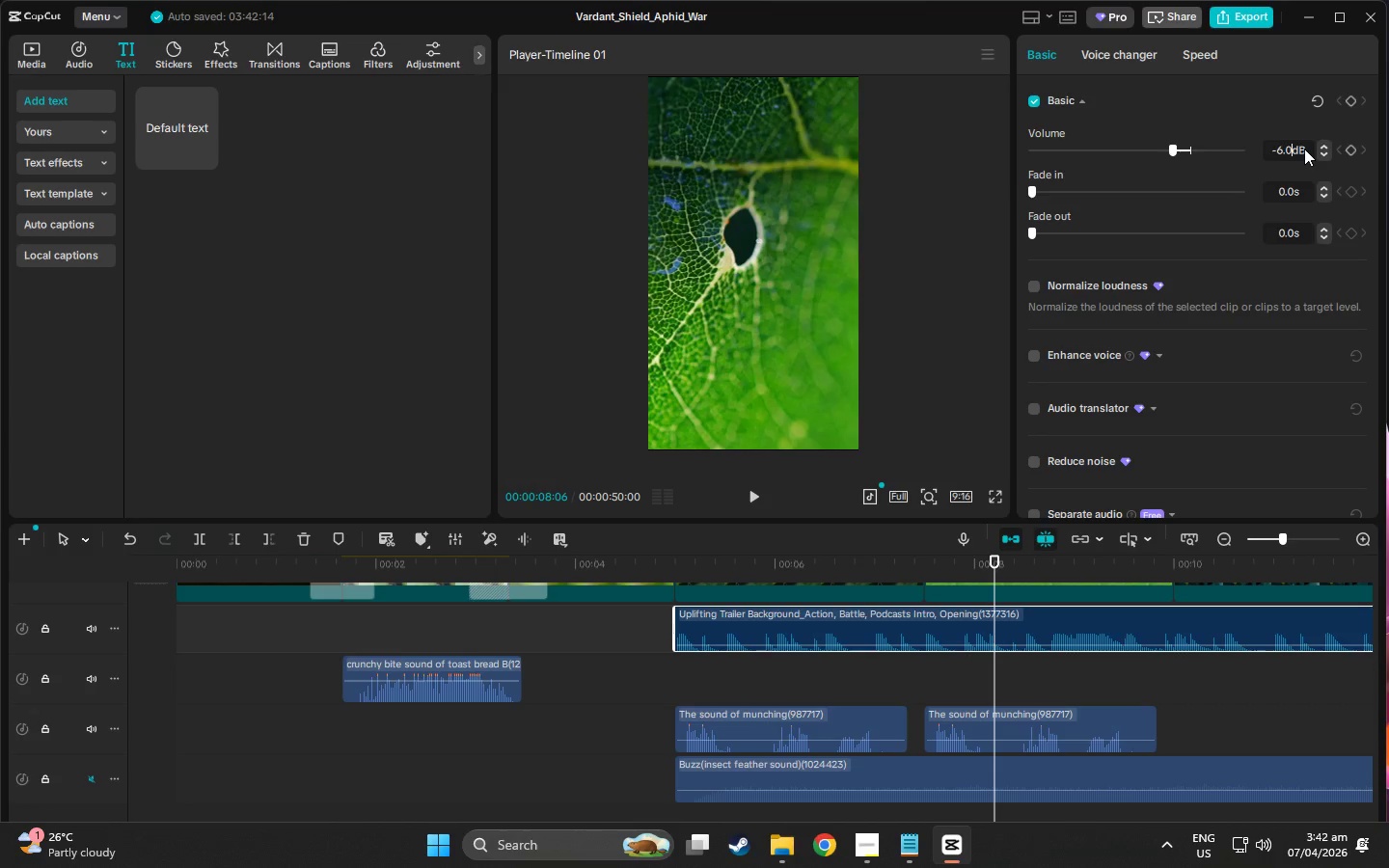 
key(1)
 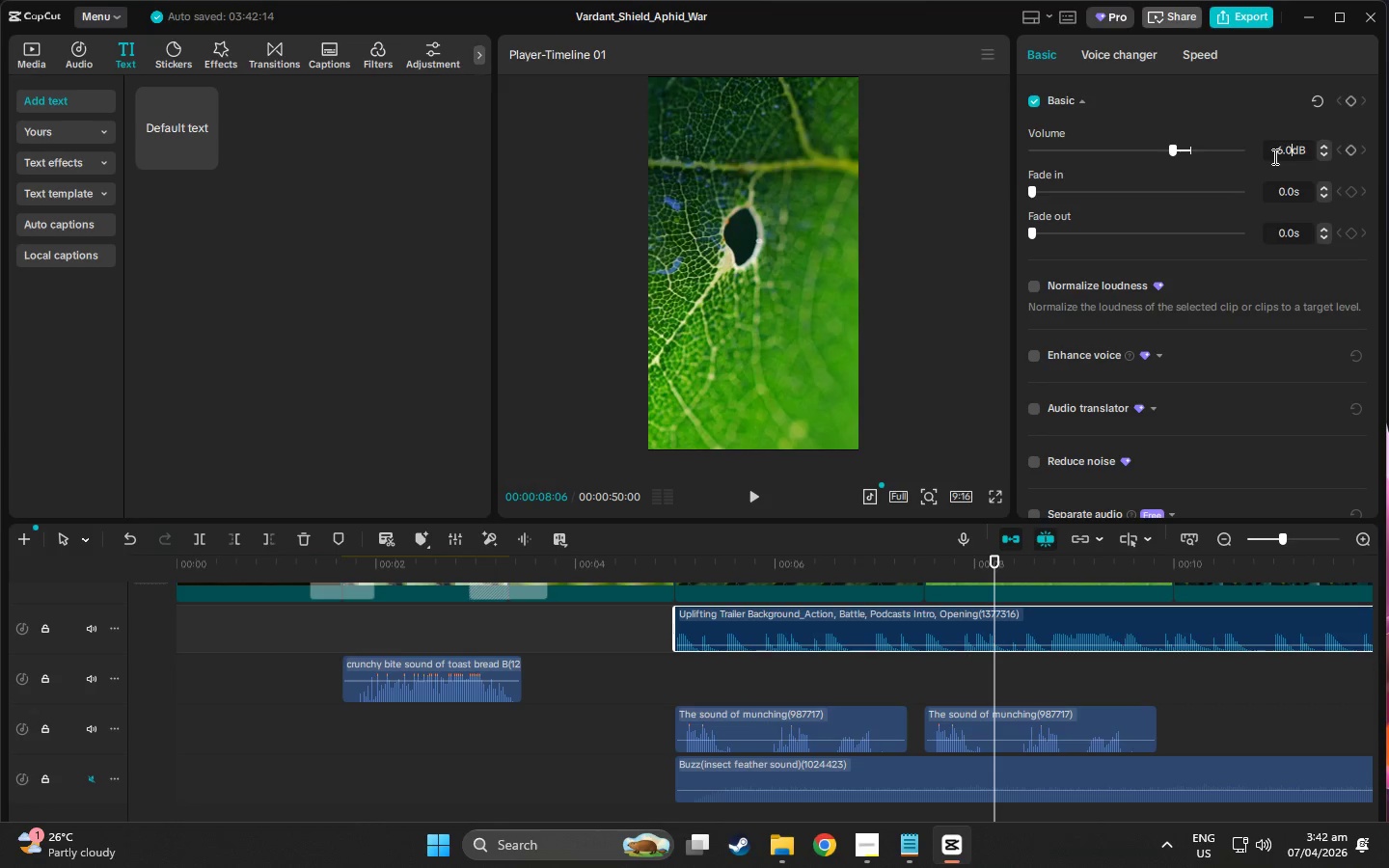 
left_click_drag(start_coordinate=[1279, 156], to_coordinate=[1286, 156])
 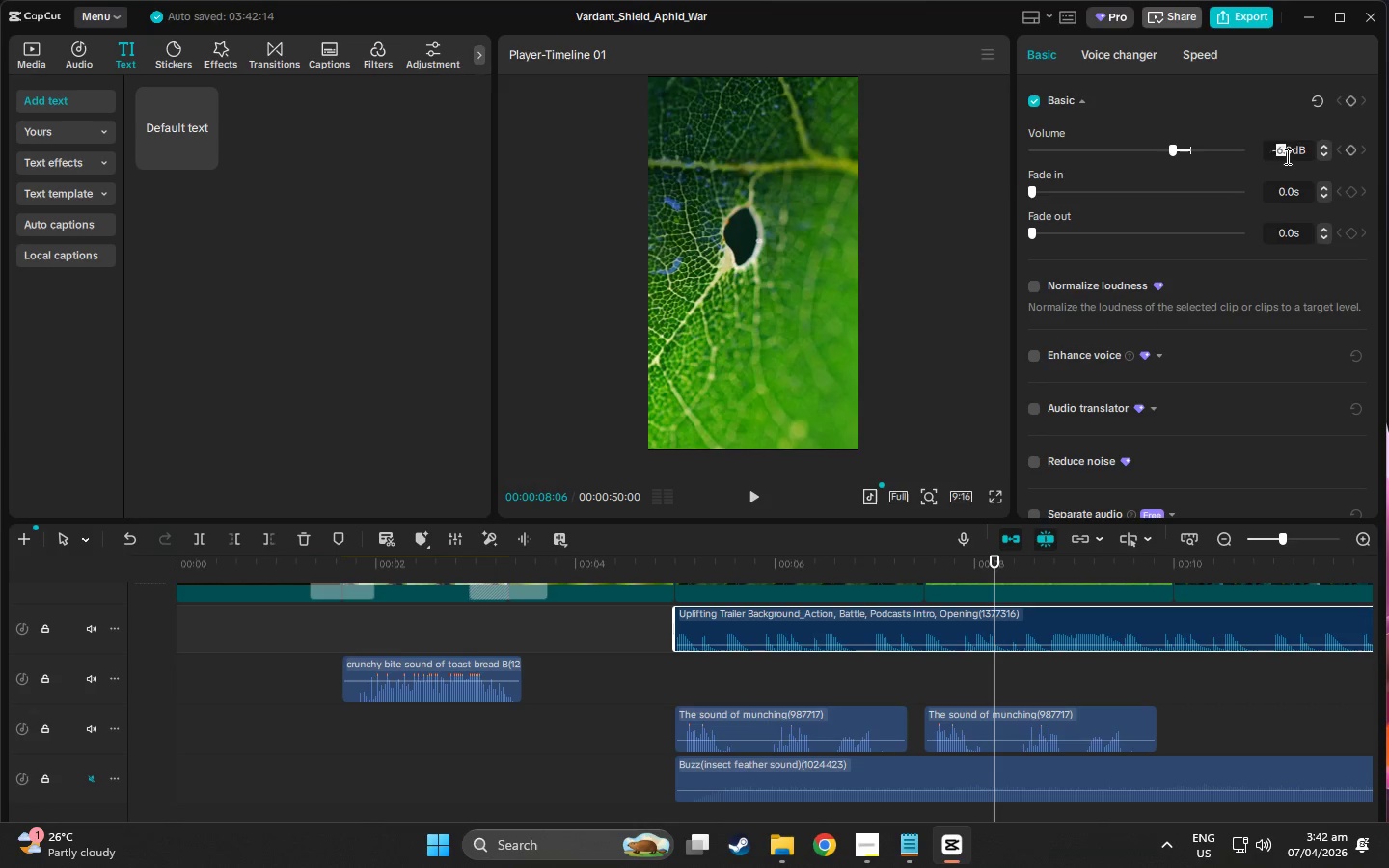 
type(12)
 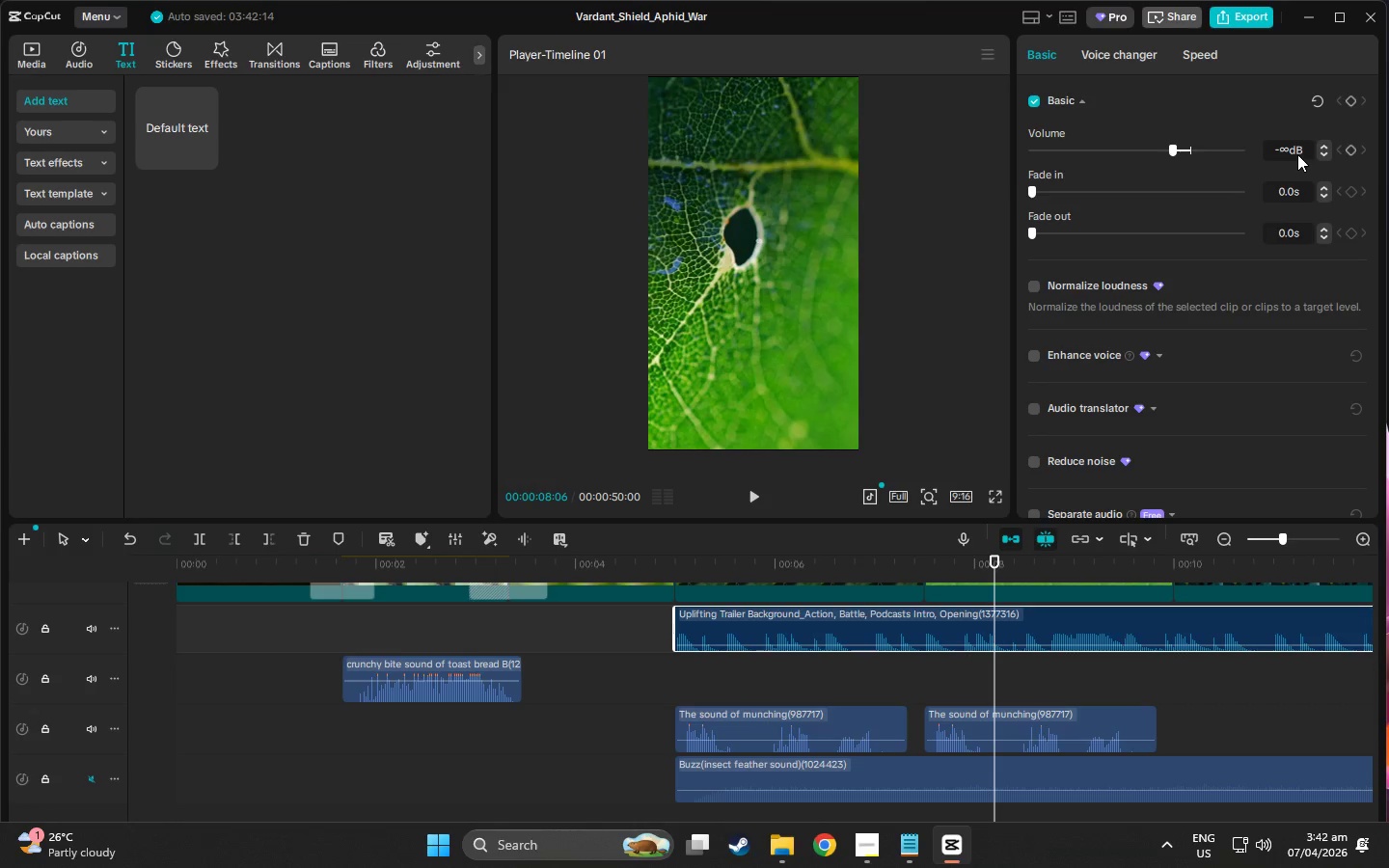 
key(Backspace)
type(12)
 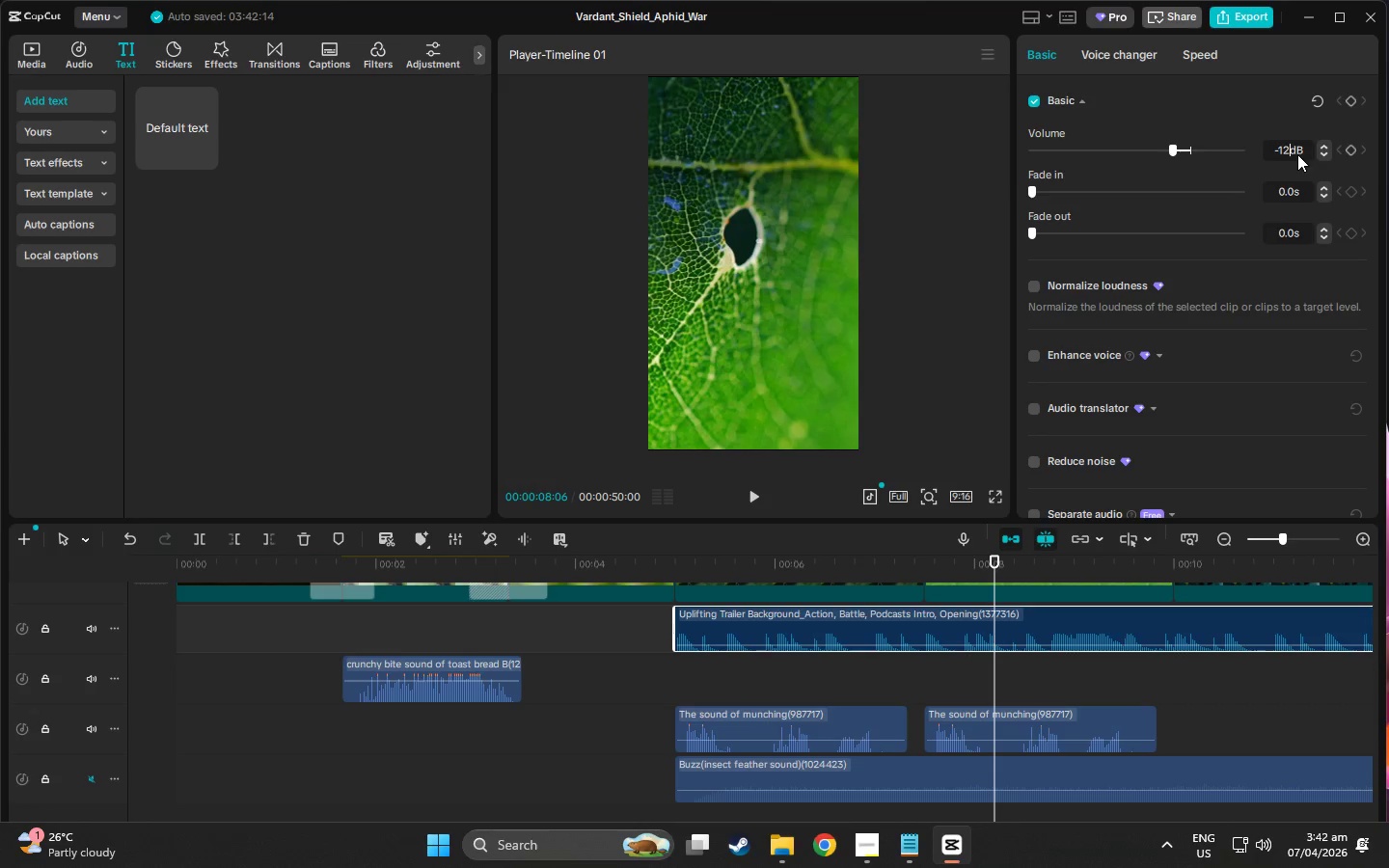 
key(Enter)
 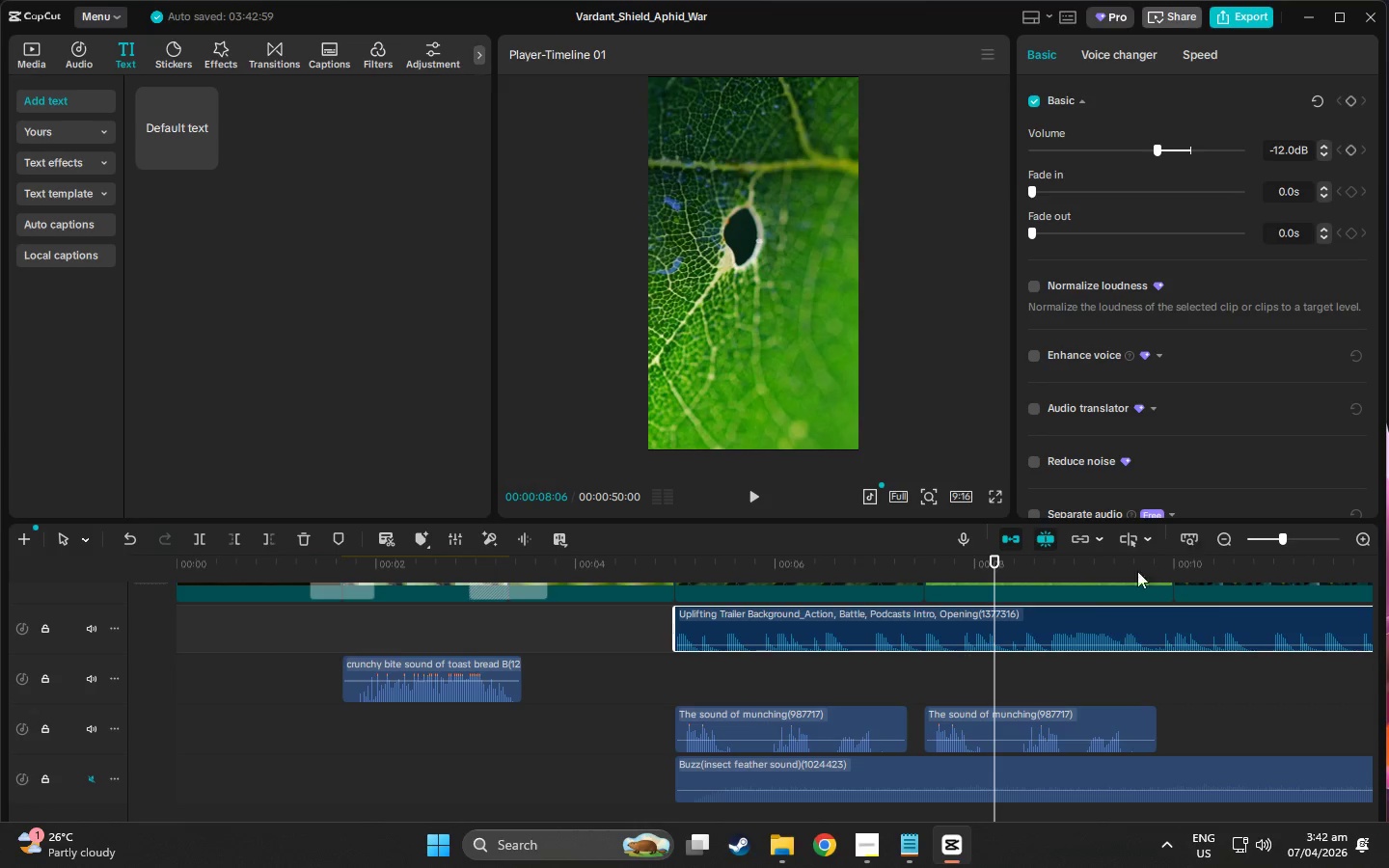 
left_click([1062, 633])
 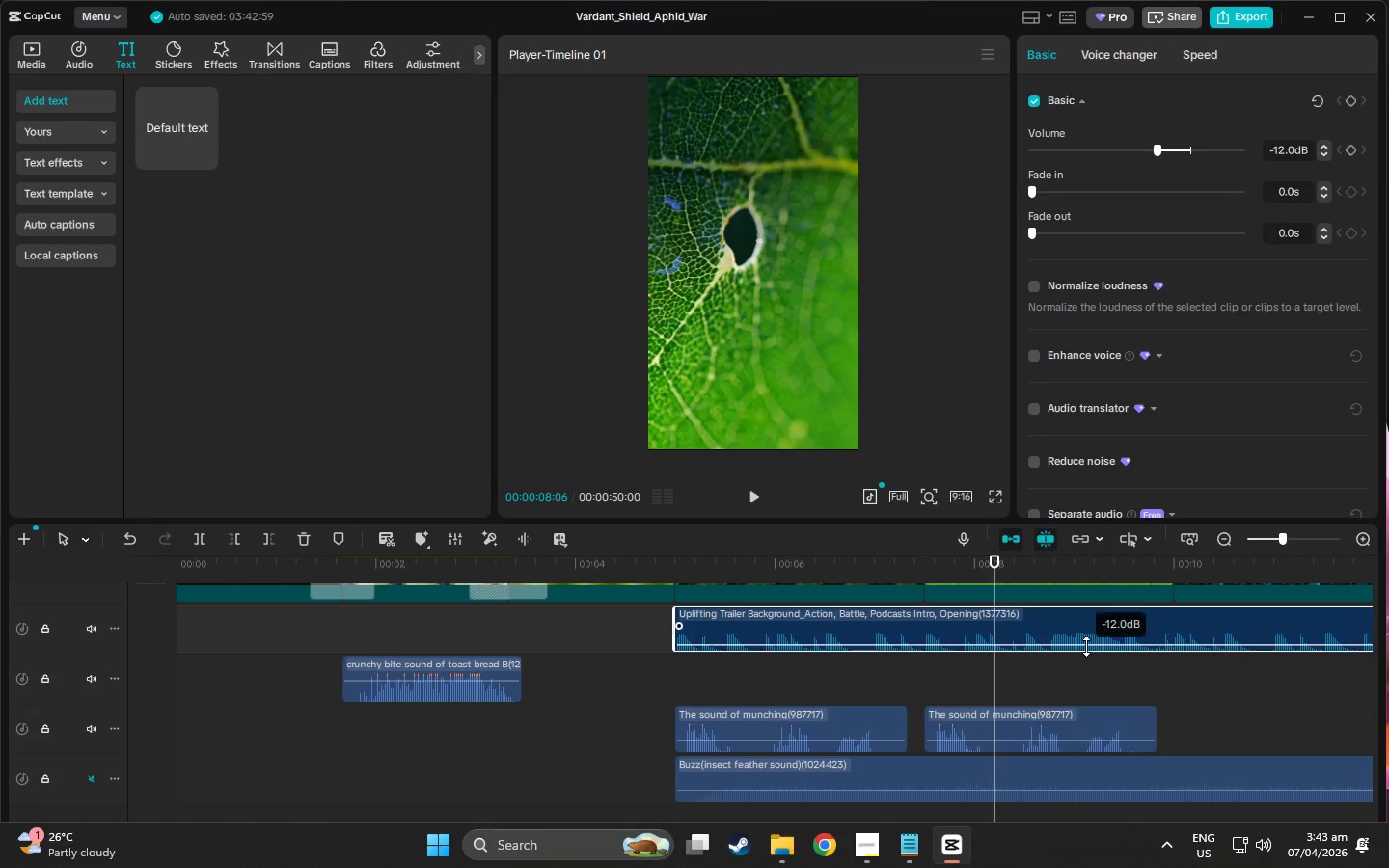 
double_click([1086, 646])
 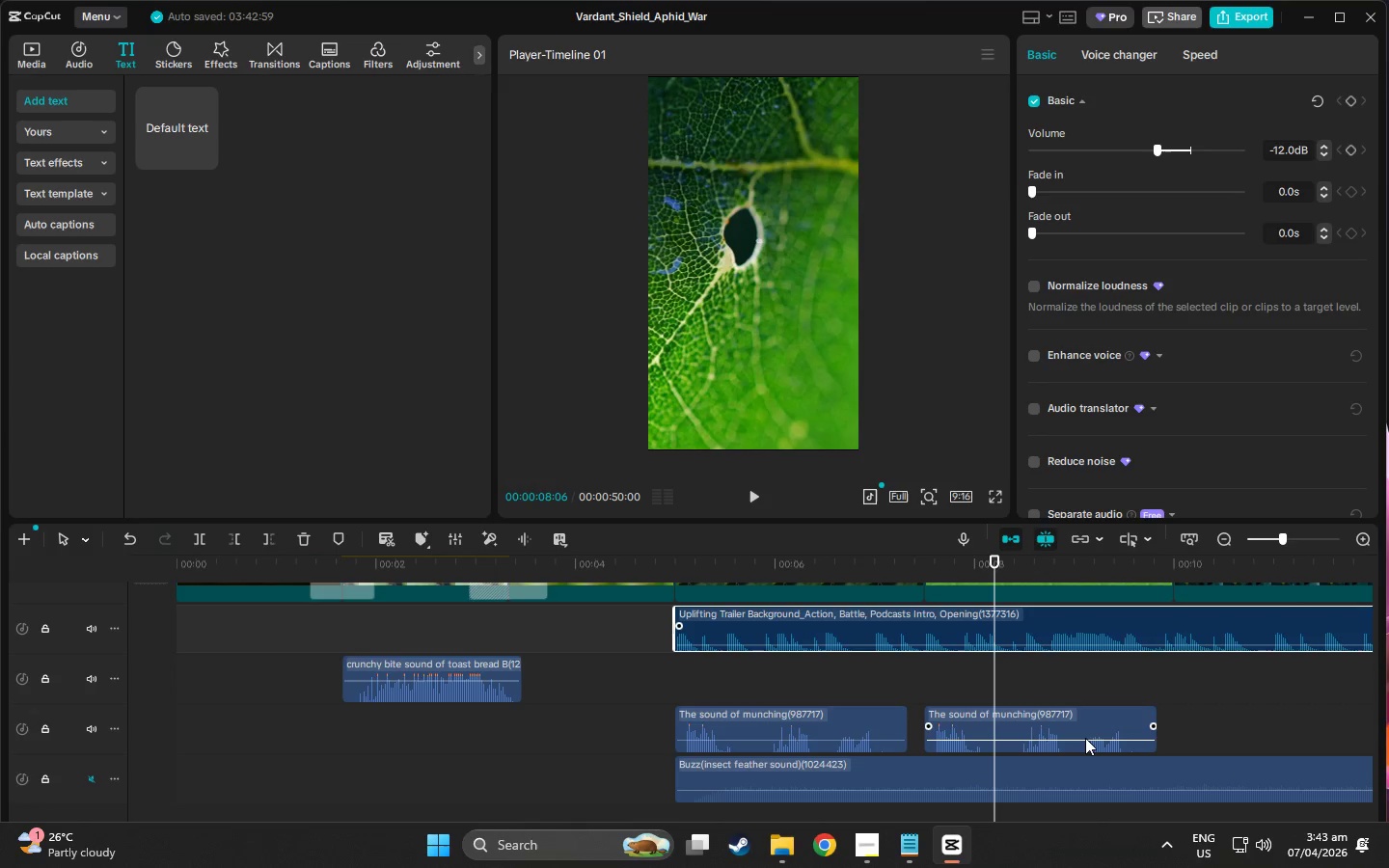 
double_click([1086, 746])
 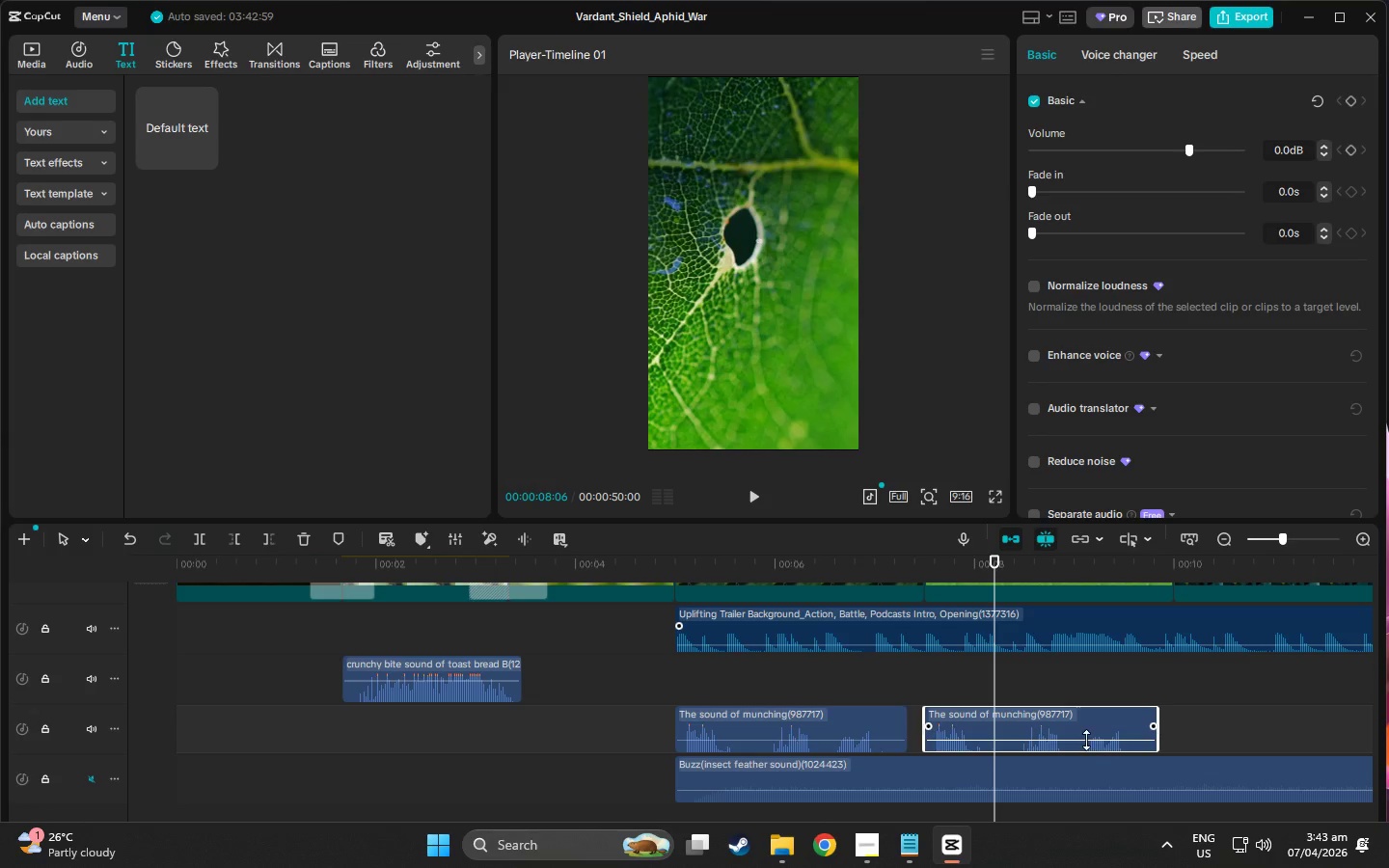 
triple_click([1086, 739])
 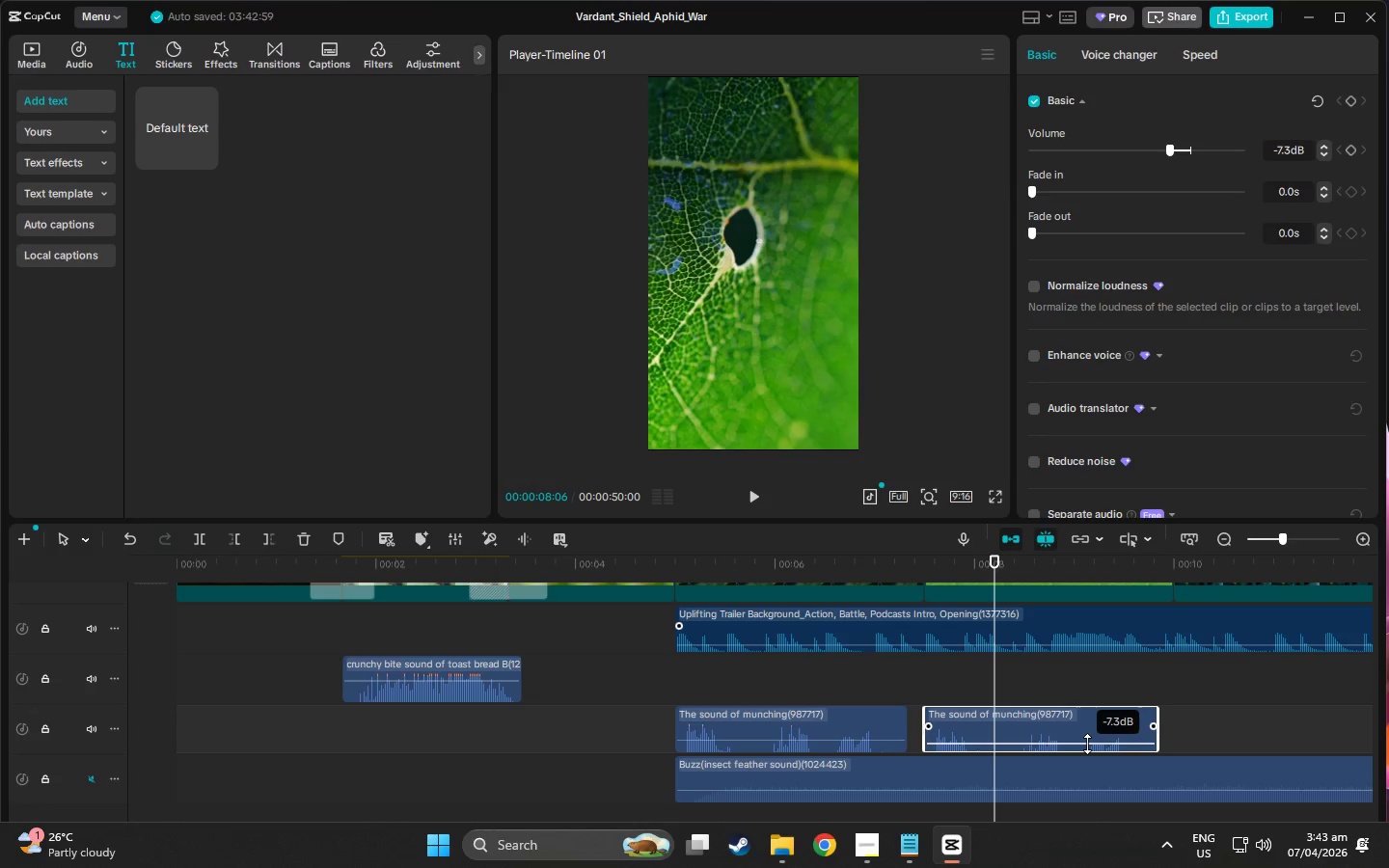 
wait(7.66)
 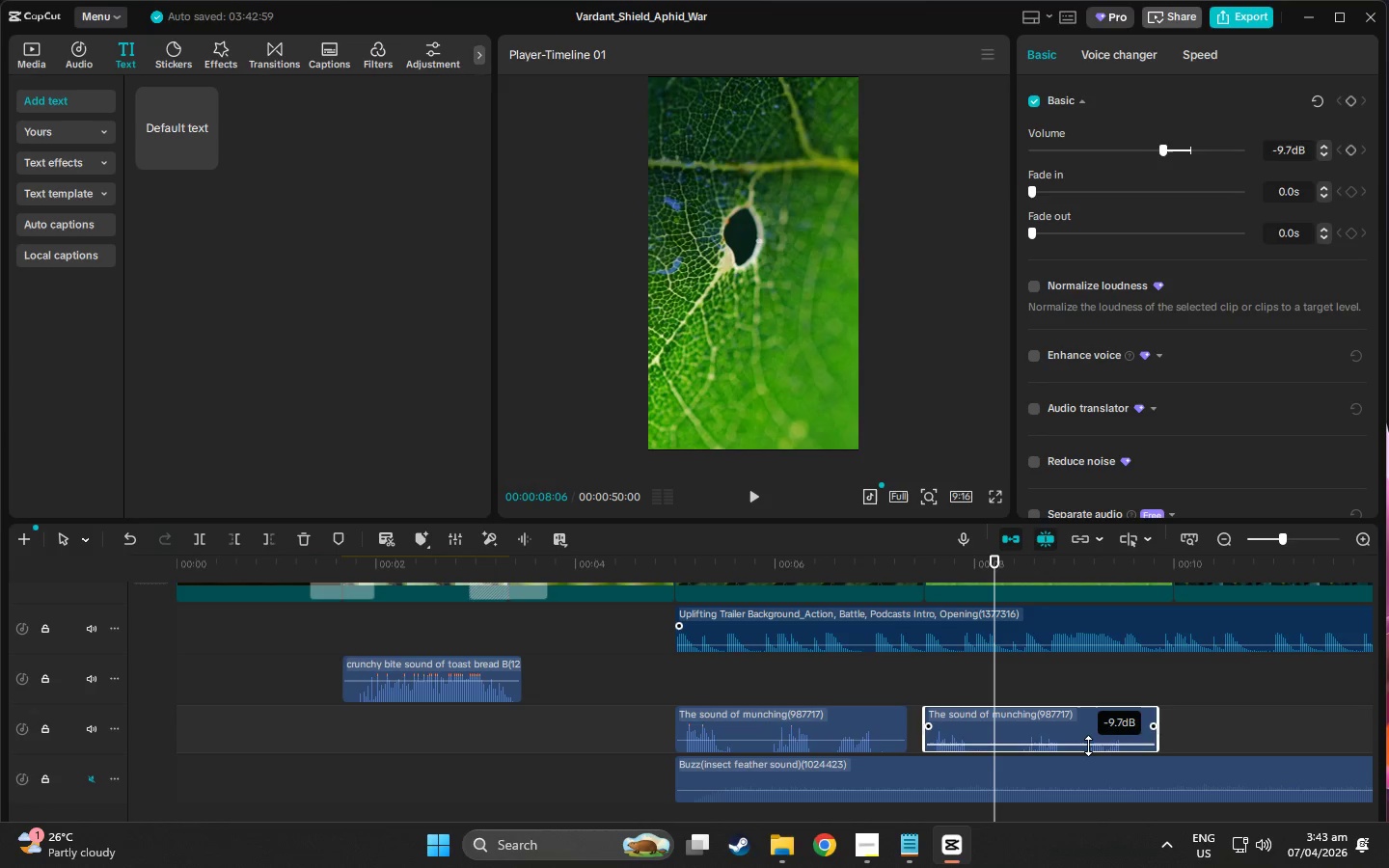 
left_click([852, 726])
 